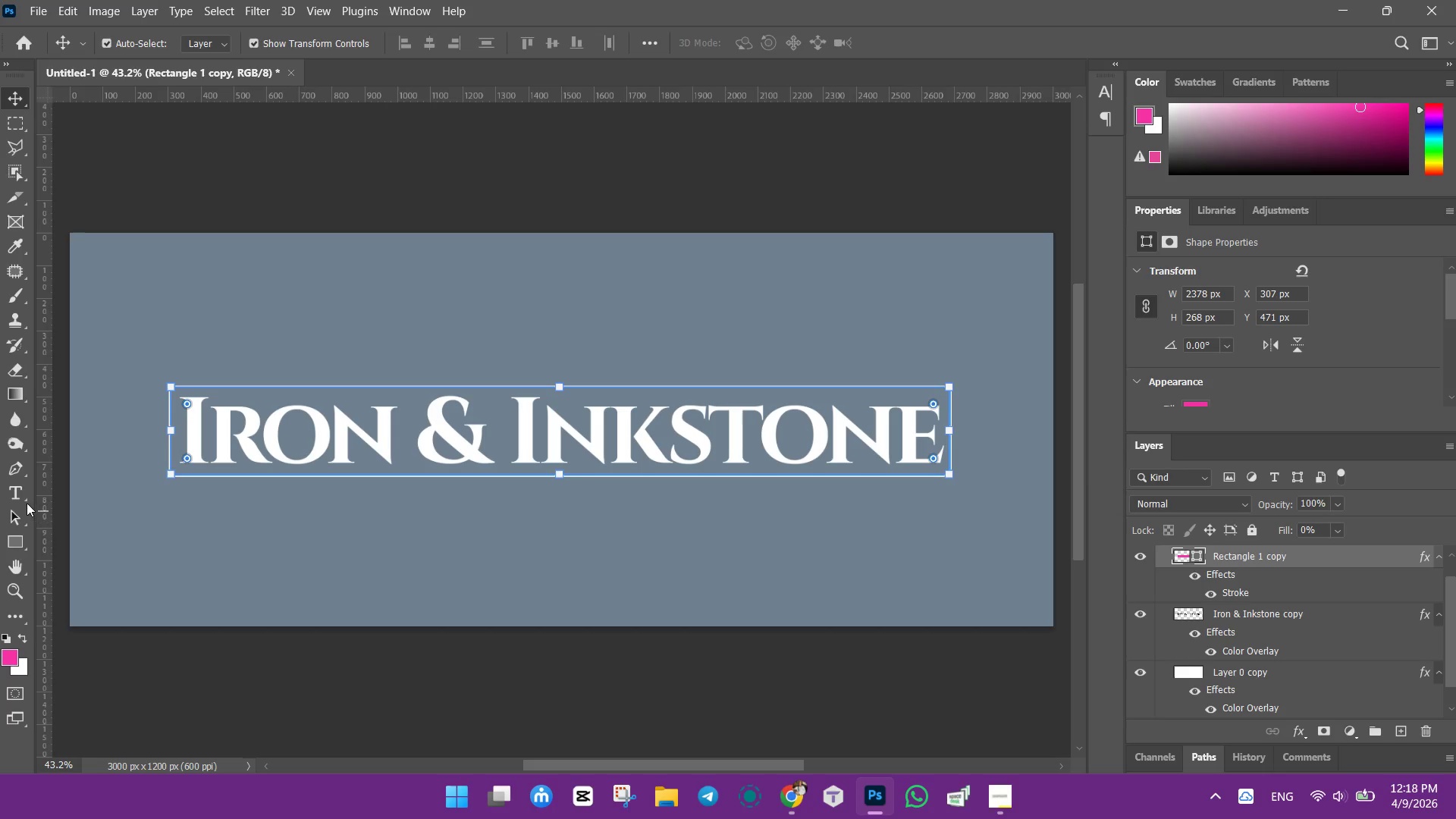 
left_click([13, 491])
 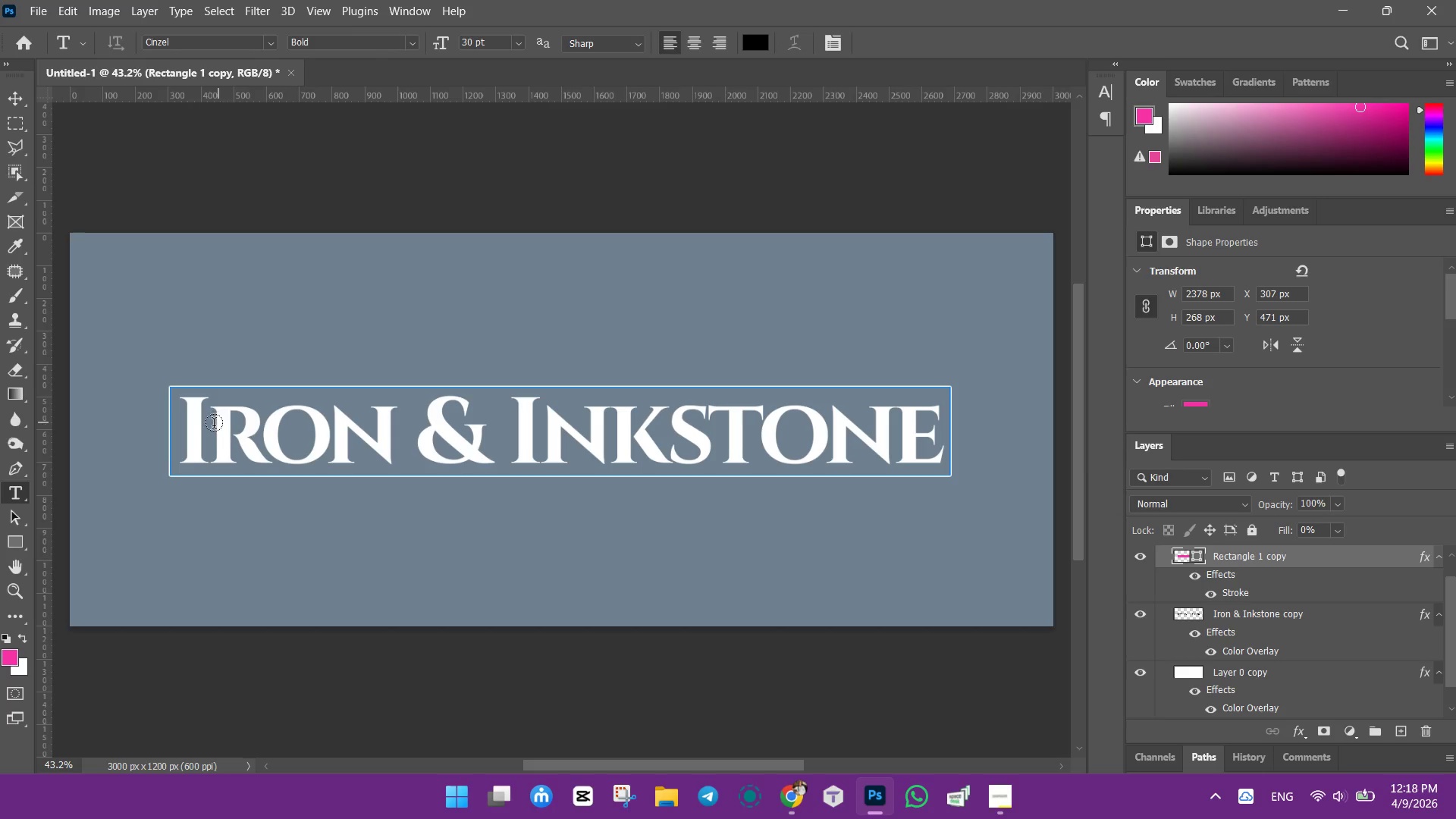 
left_click([214, 425])
 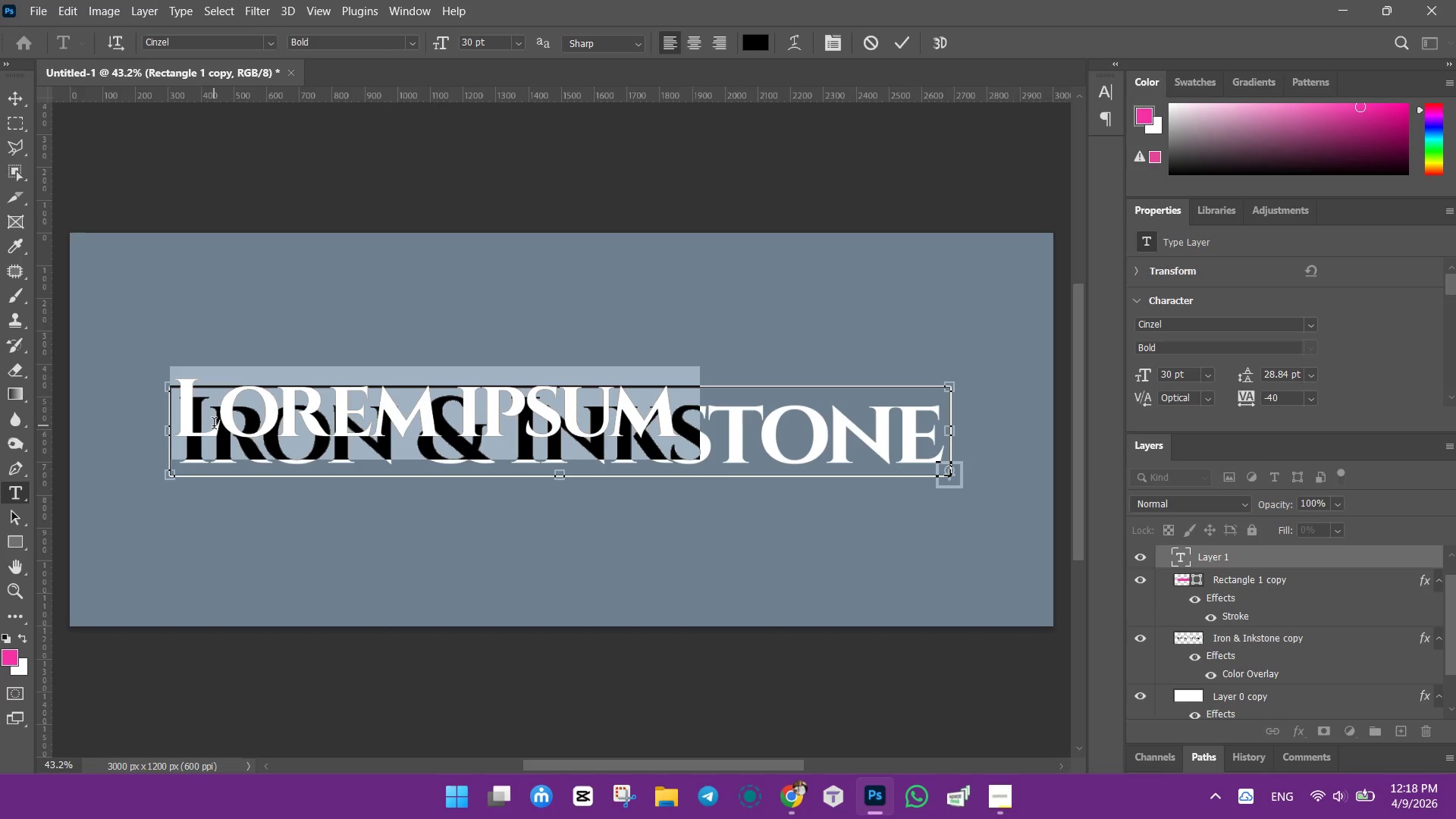 
type(iron & inkstone)
 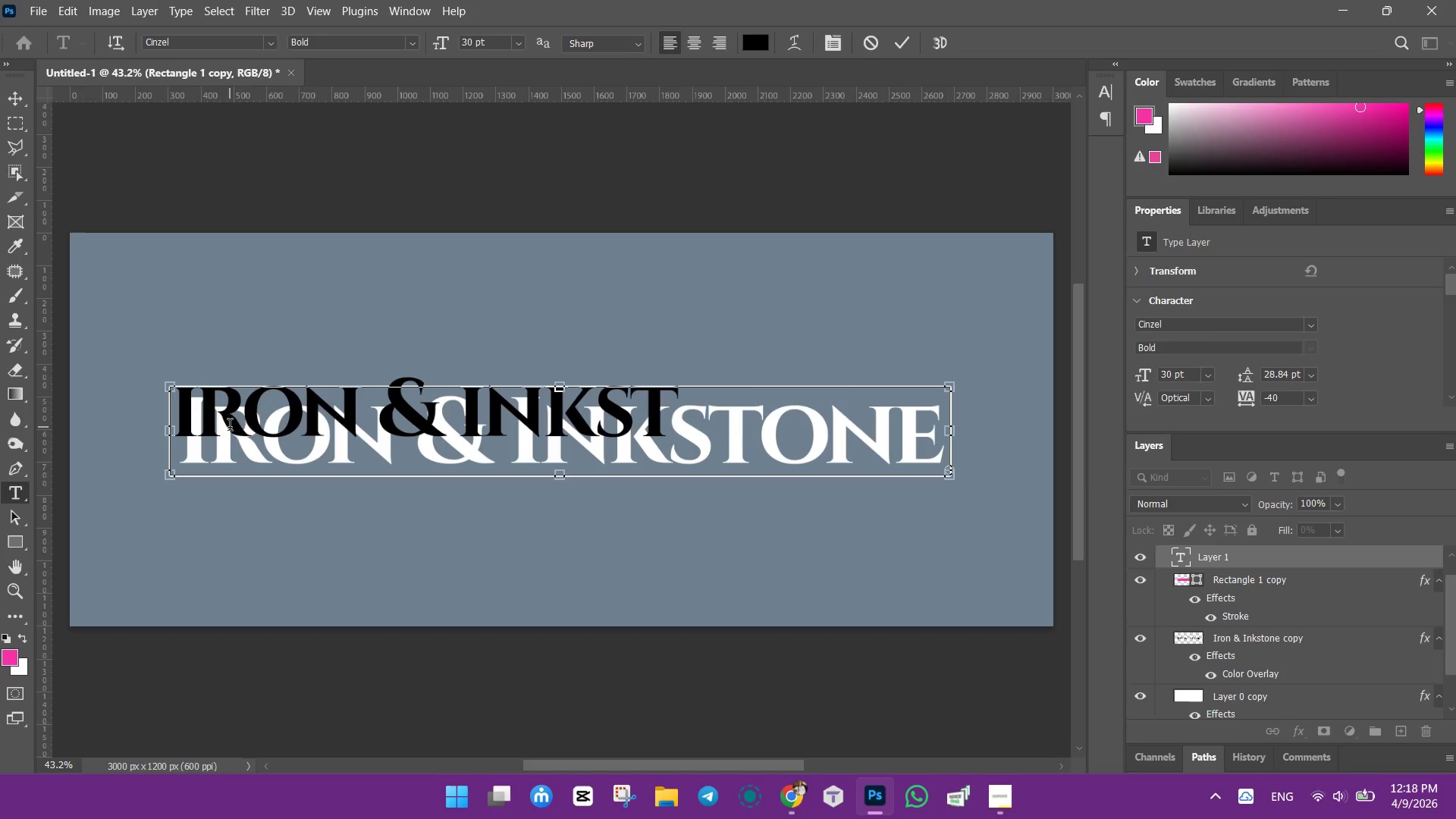 
left_click([17, 95])
 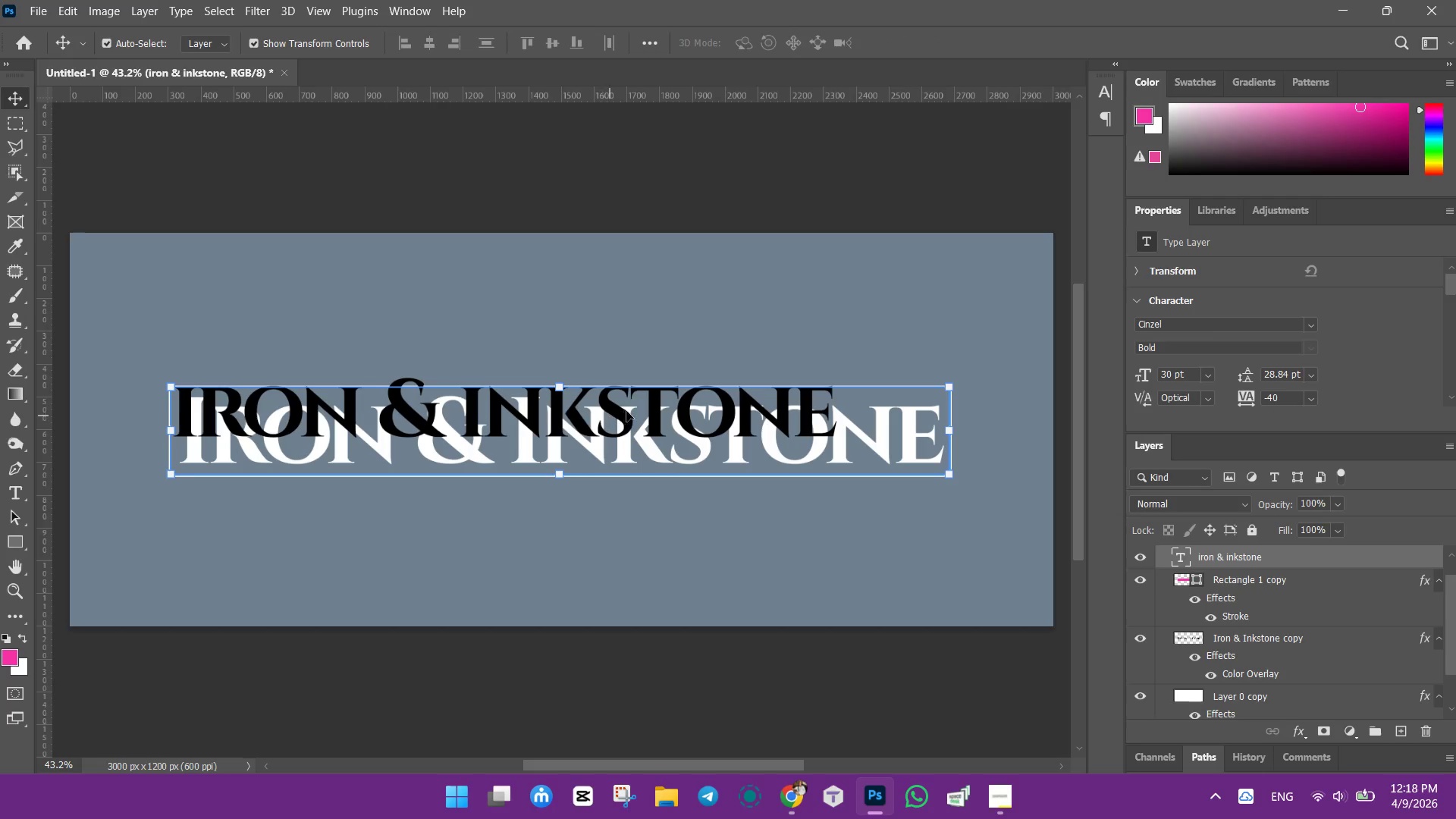 
left_click_drag(start_coordinate=[613, 407], to_coordinate=[624, 429])
 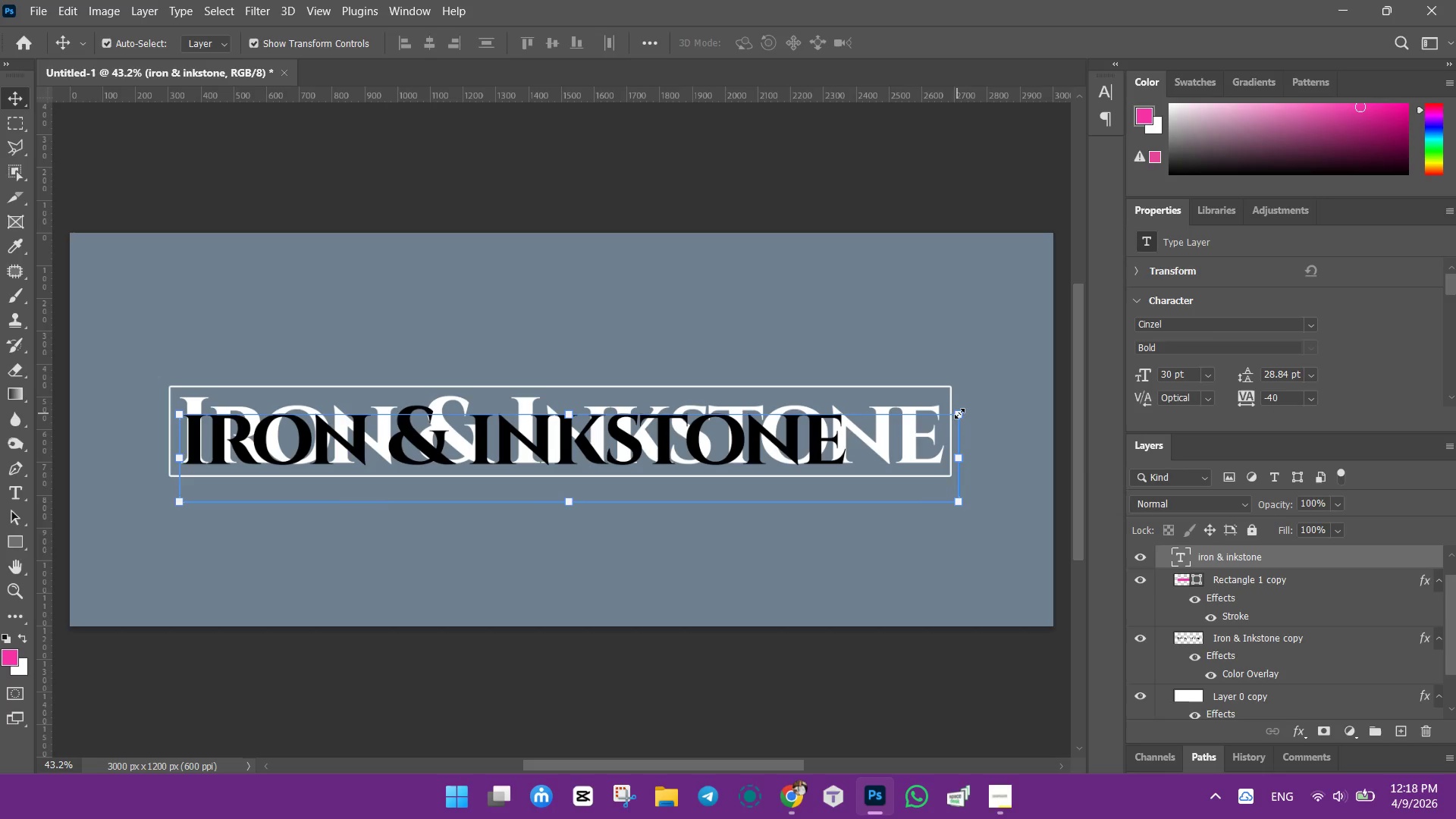 
left_click_drag(start_coordinate=[960, 413], to_coordinate=[1032, 383])
 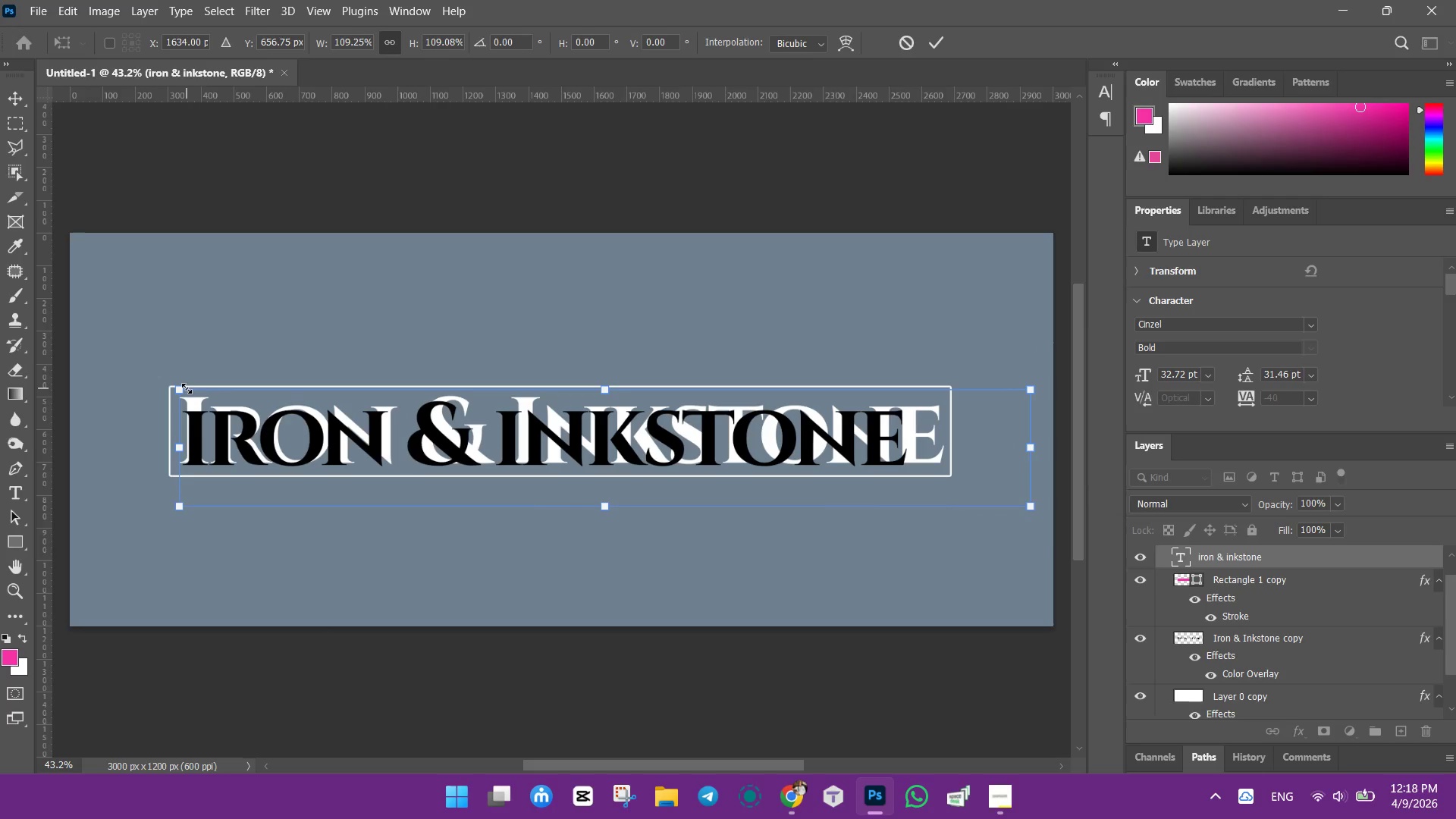 
left_click_drag(start_coordinate=[180, 388], to_coordinate=[83, 375])
 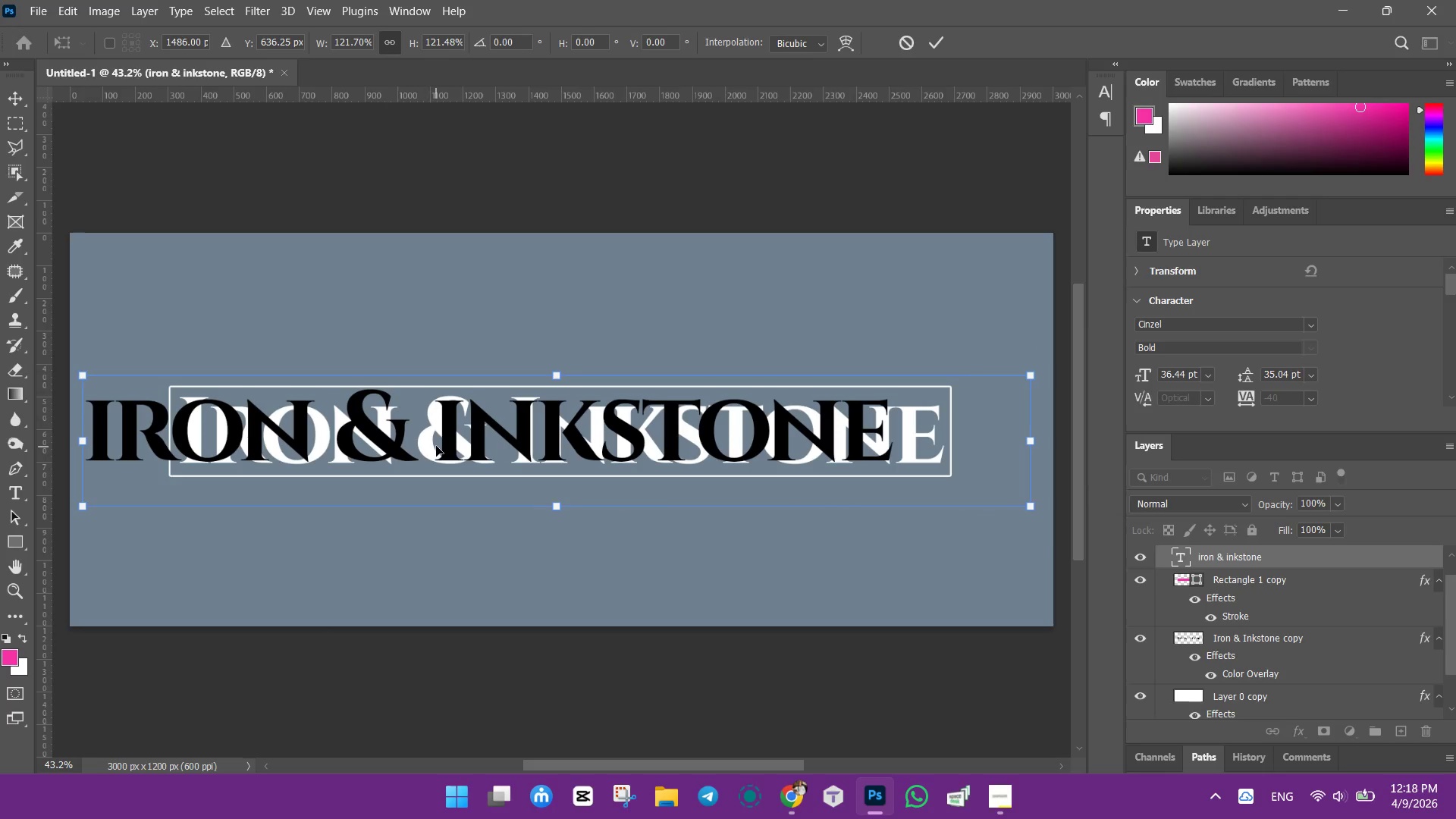 
left_click_drag(start_coordinate=[436, 446], to_coordinate=[518, 448])
 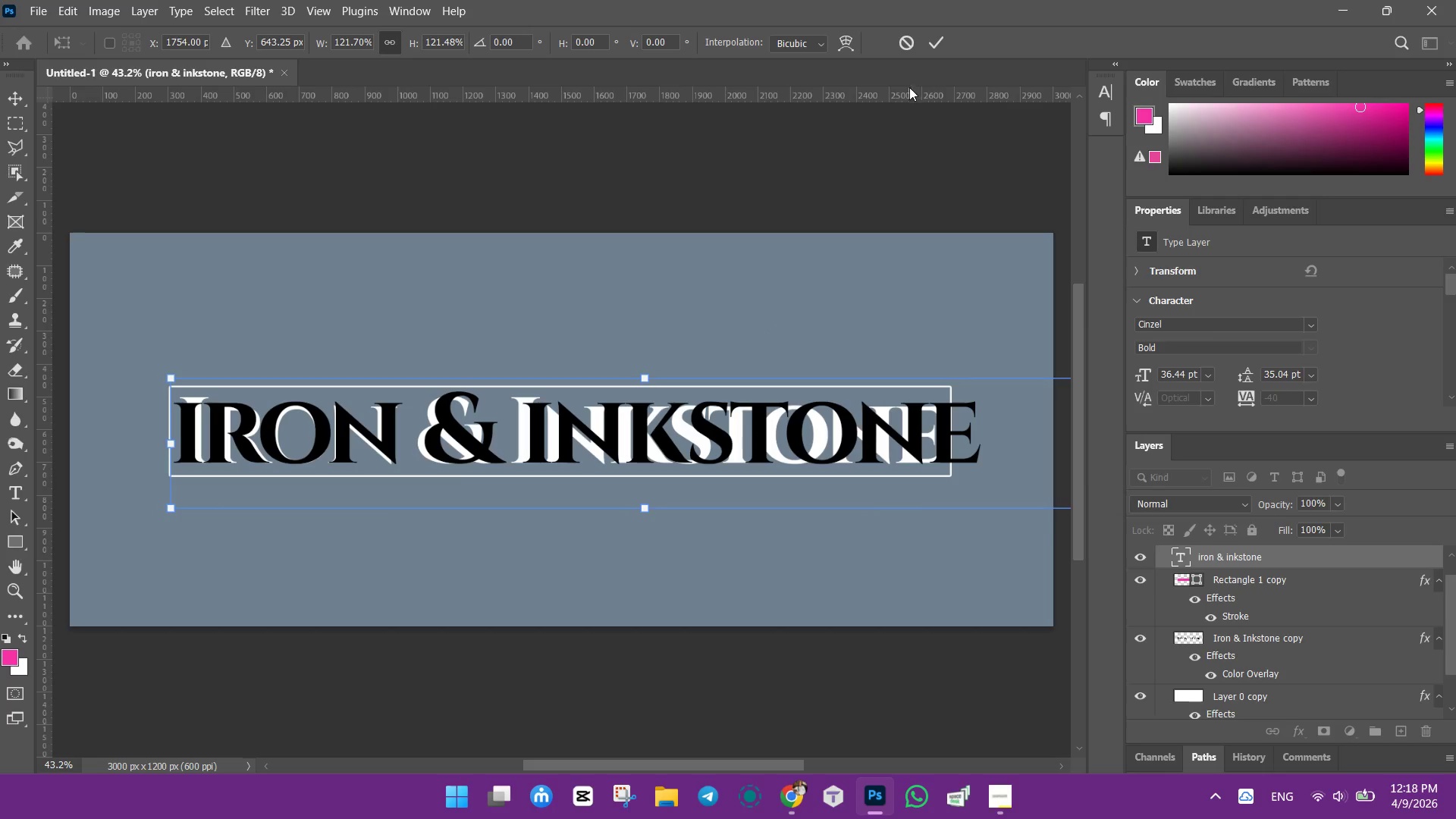 
wait(10.34)
 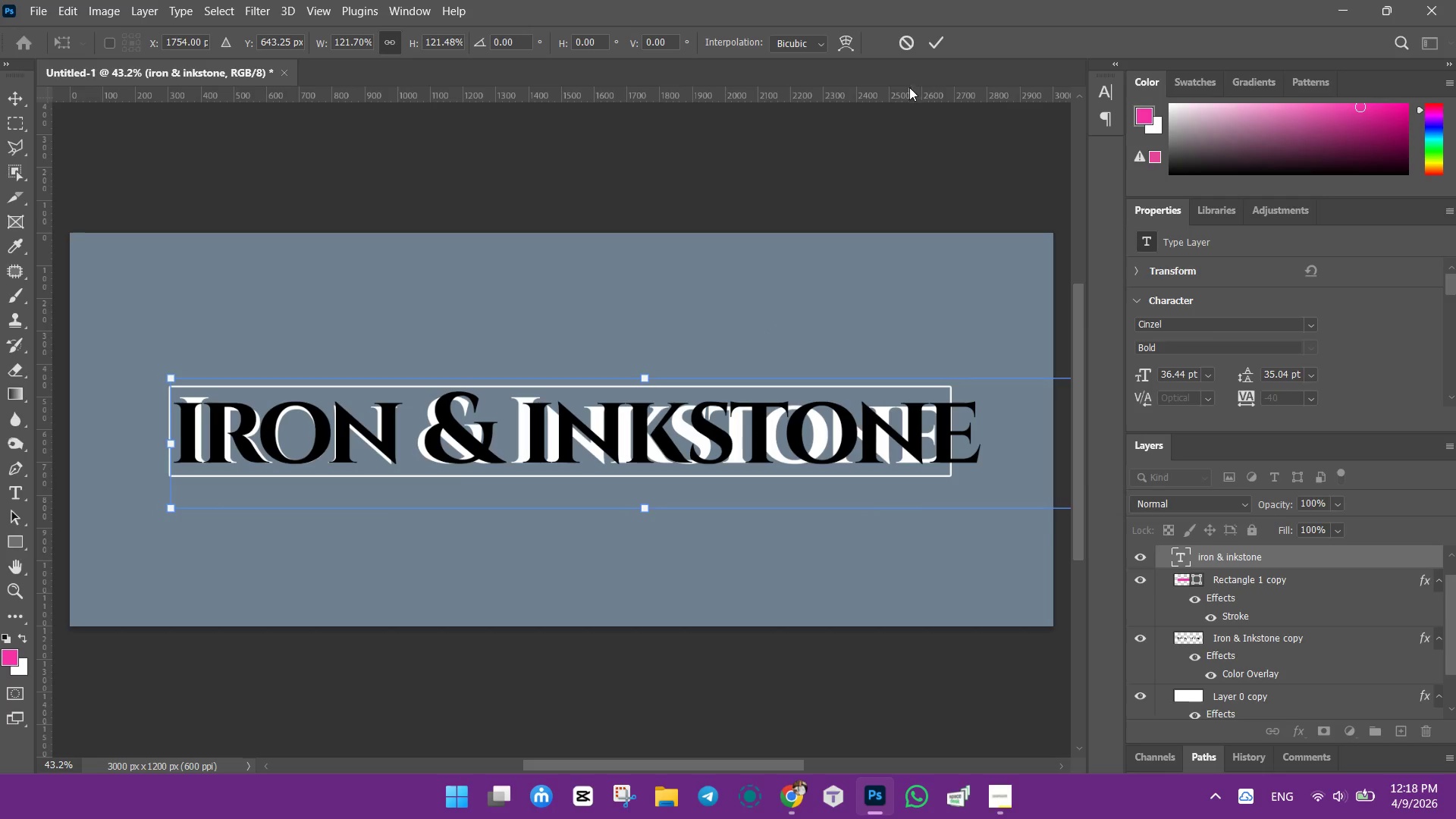 
left_click([787, 792])
 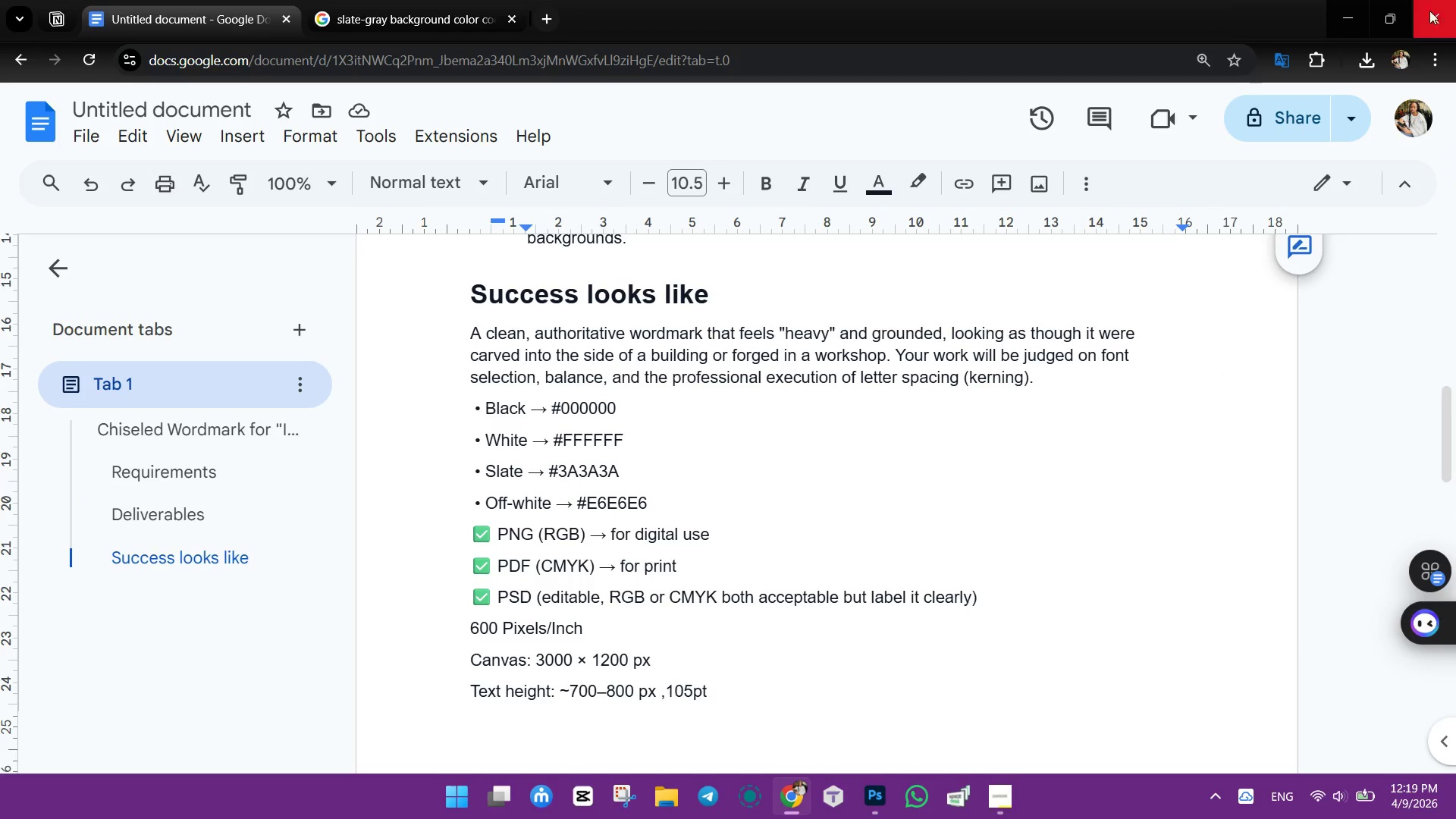 
left_click([1344, 17])
 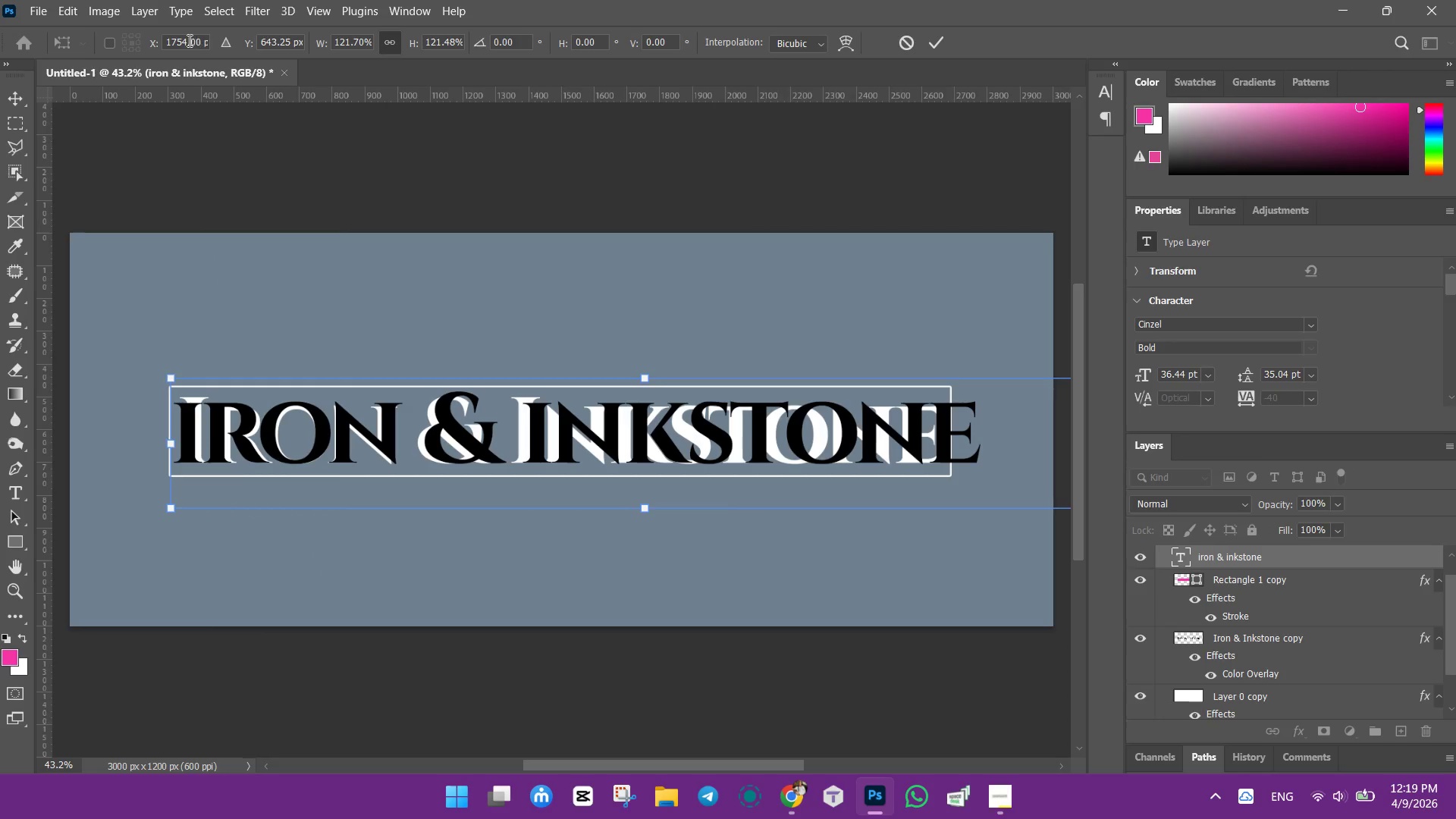 
left_click_drag(start_coordinate=[198, 39], to_coordinate=[164, 42])
 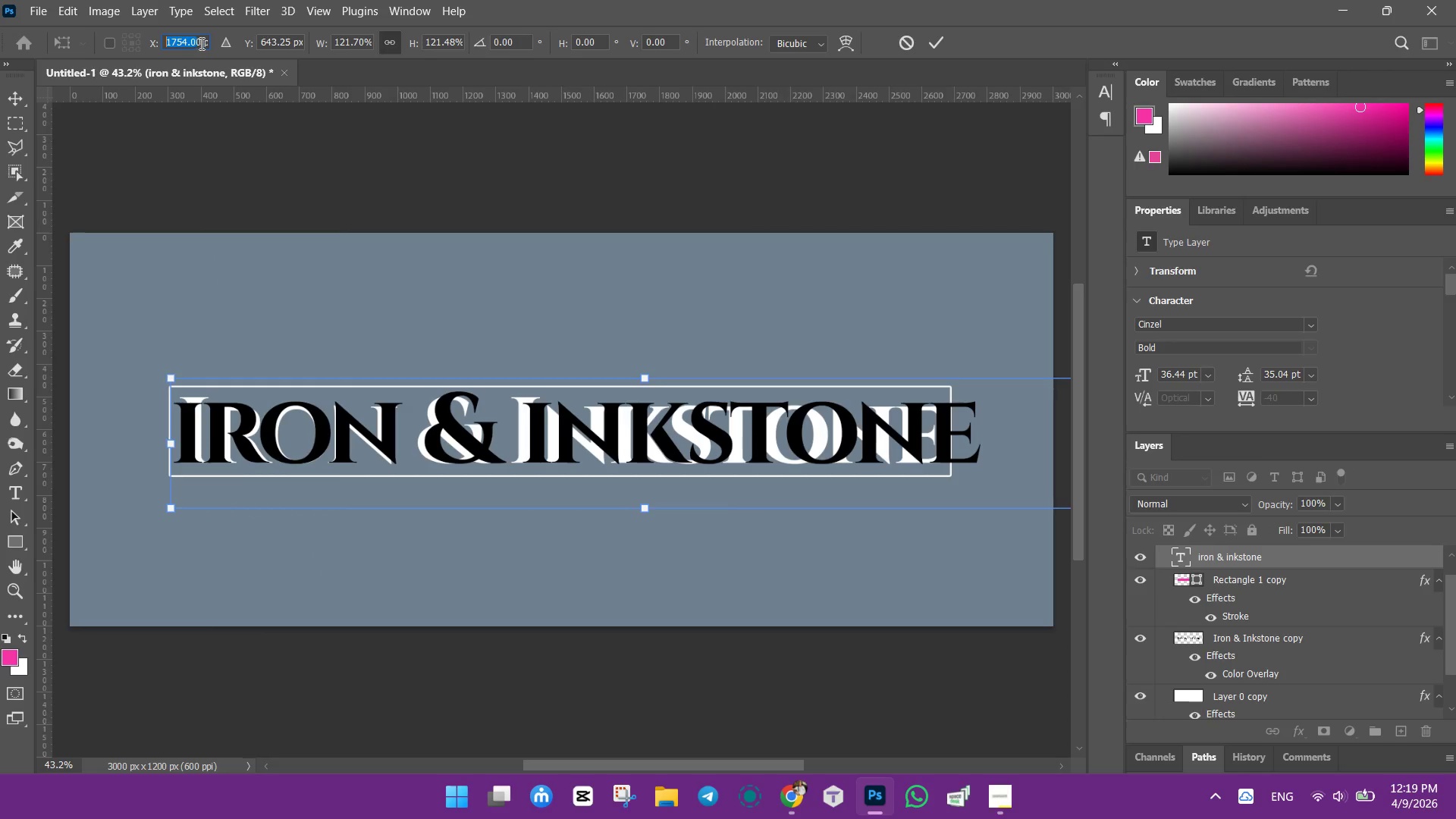 
left_click_drag(start_coordinate=[205, 40], to_coordinate=[137, 36])
 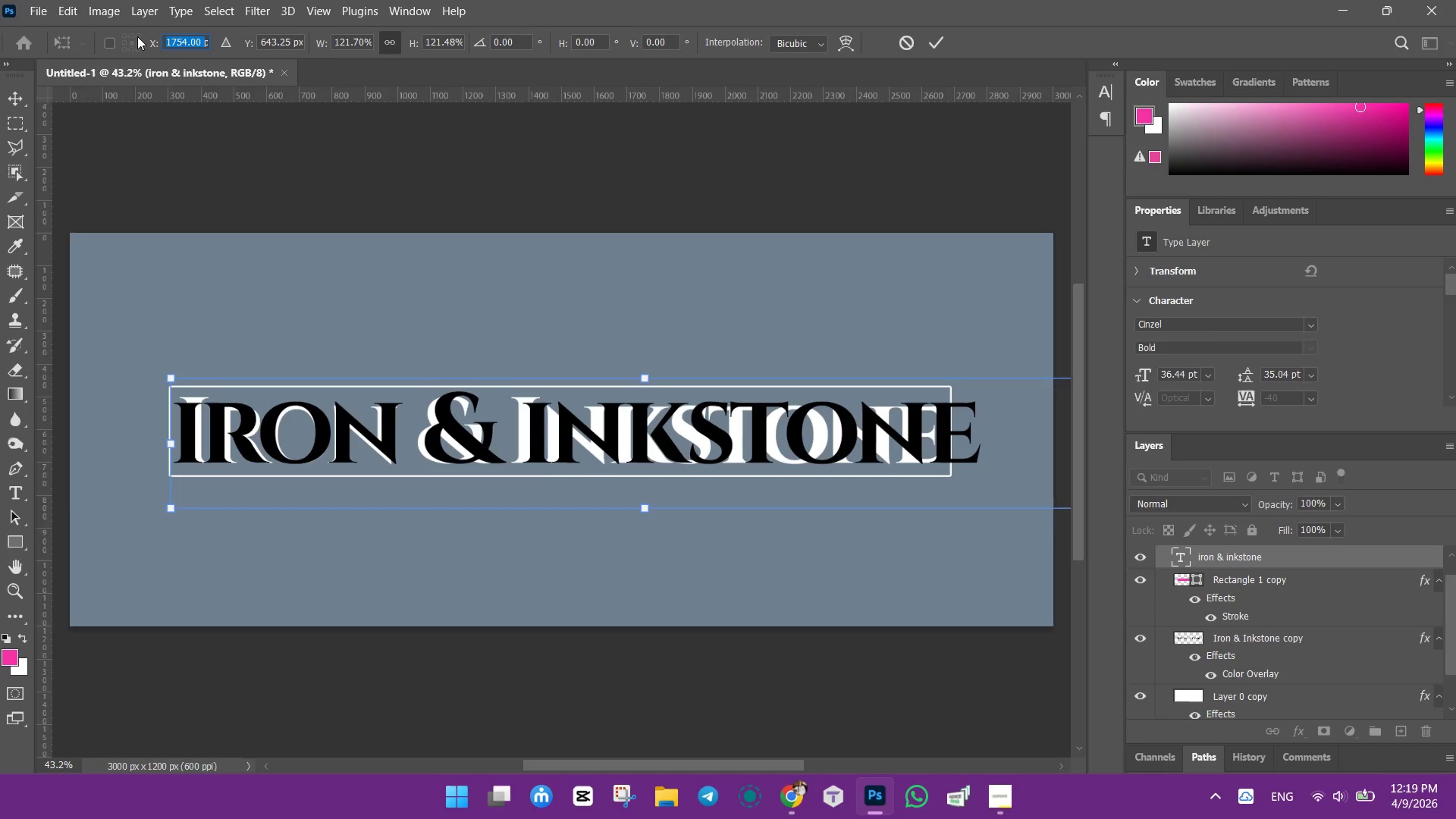 
type(8)
key(Backspace)
type(700)
 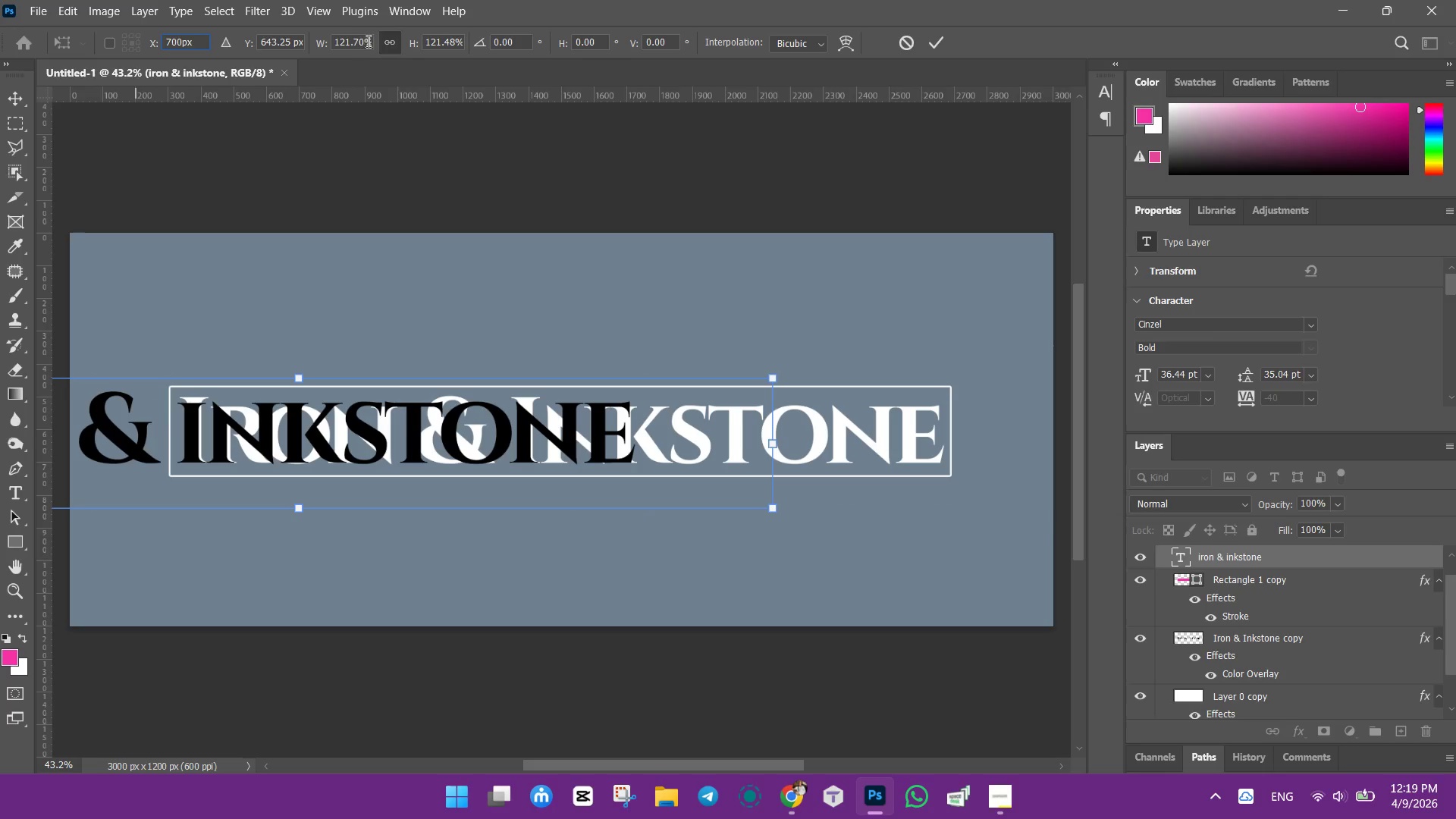 
wait(5.08)
 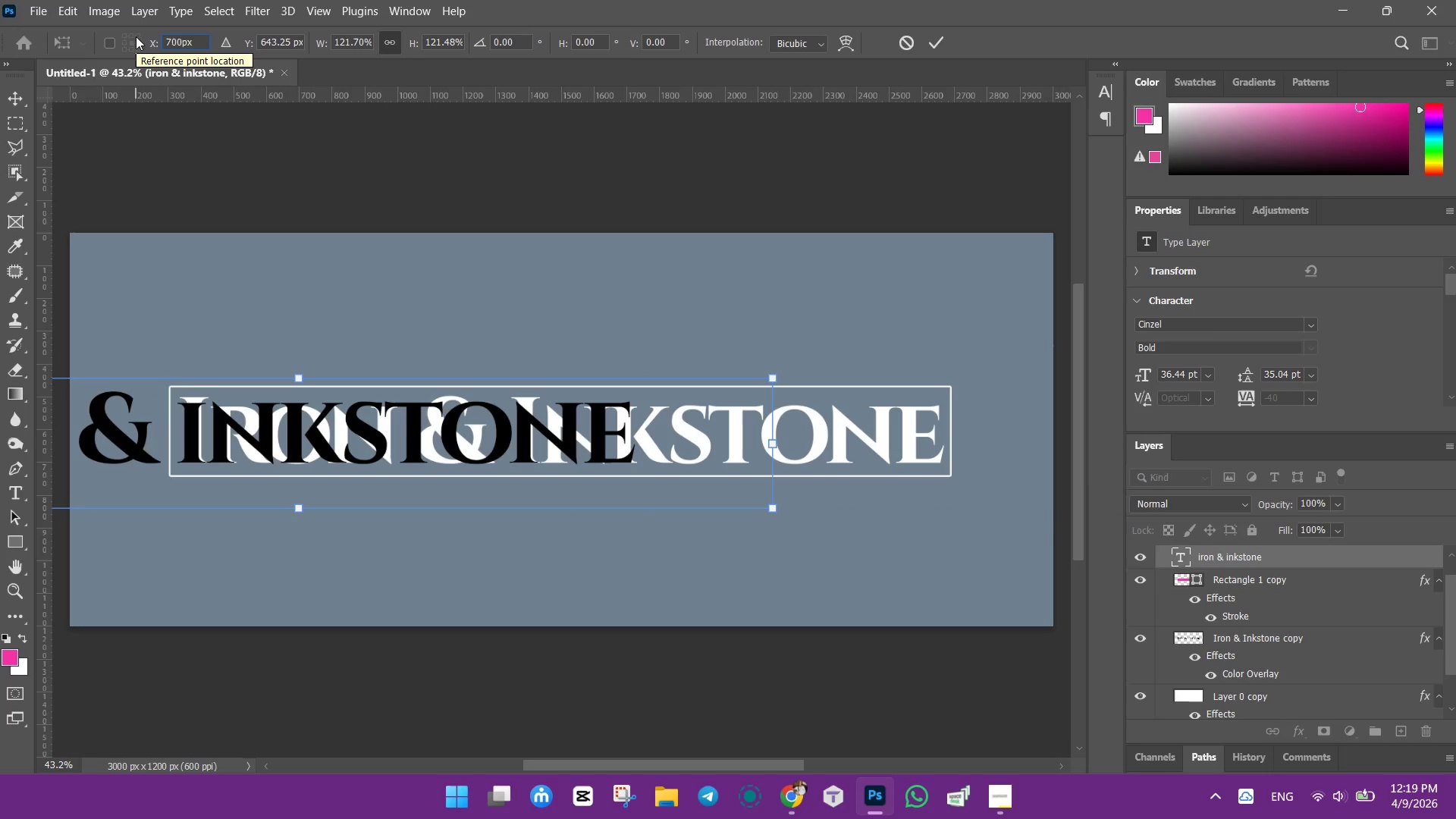 
left_click_drag(start_coordinate=[293, 37], to_coordinate=[243, 36])
 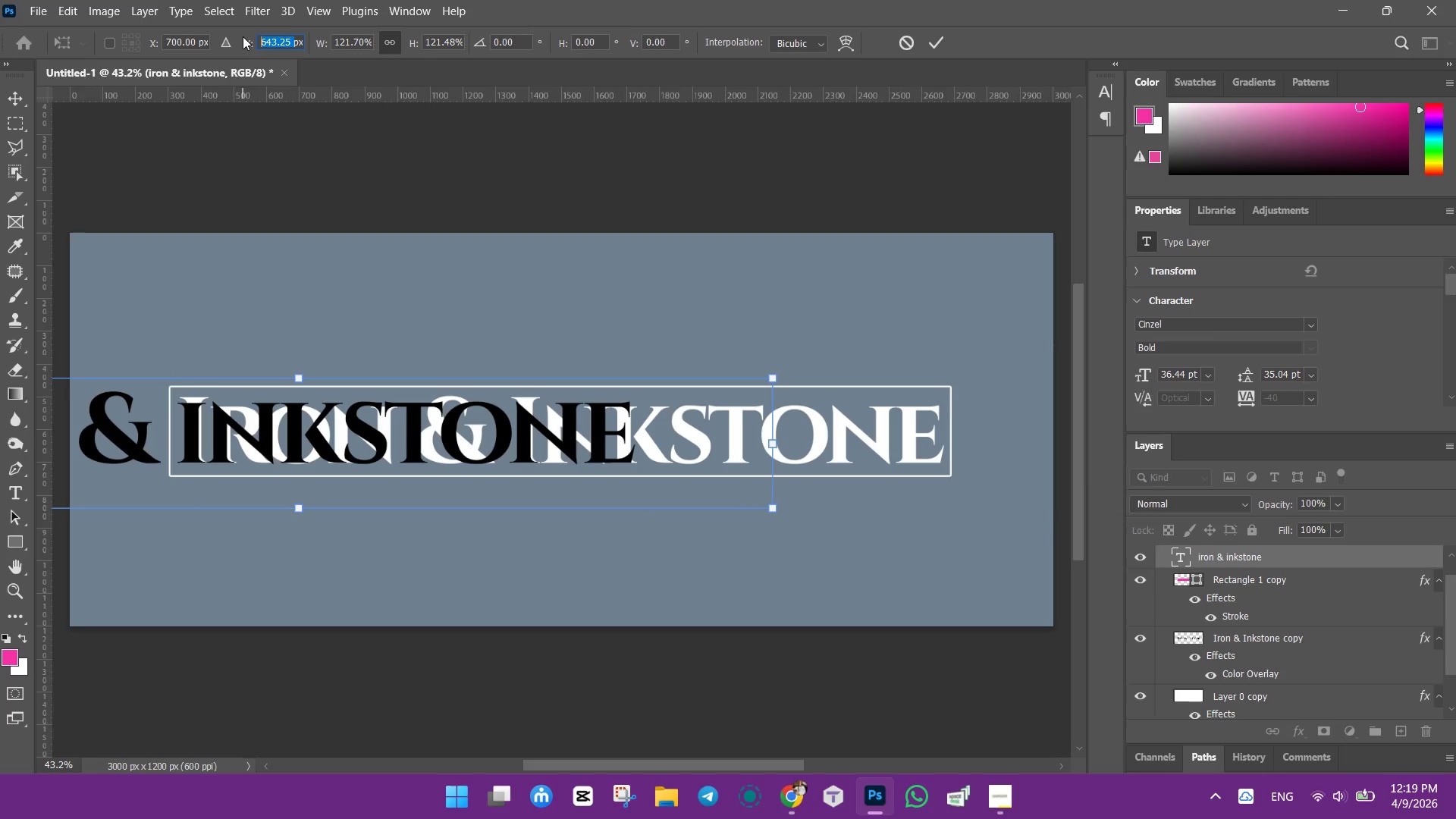 
type(800)
 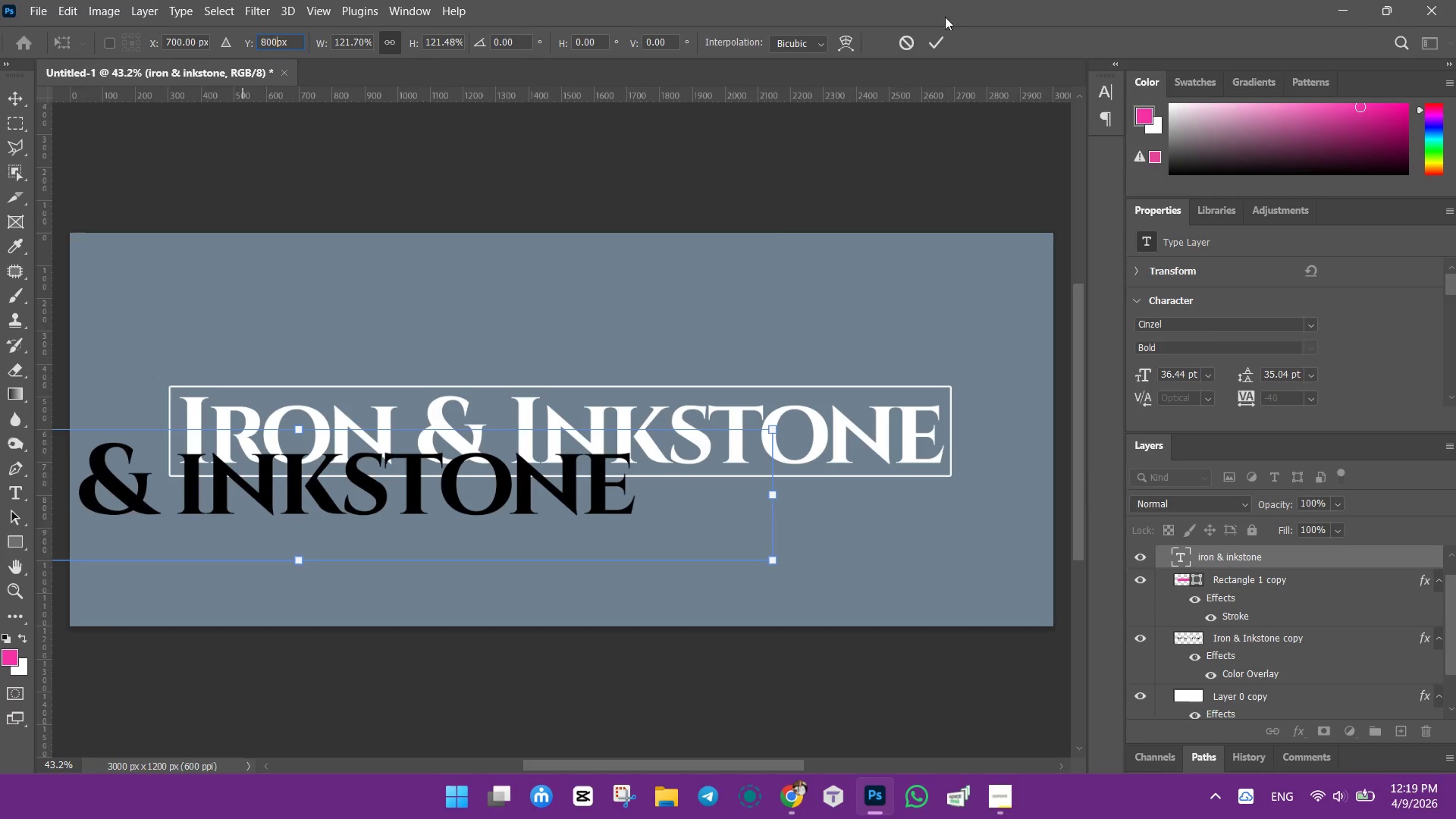 
left_click([936, 38])
 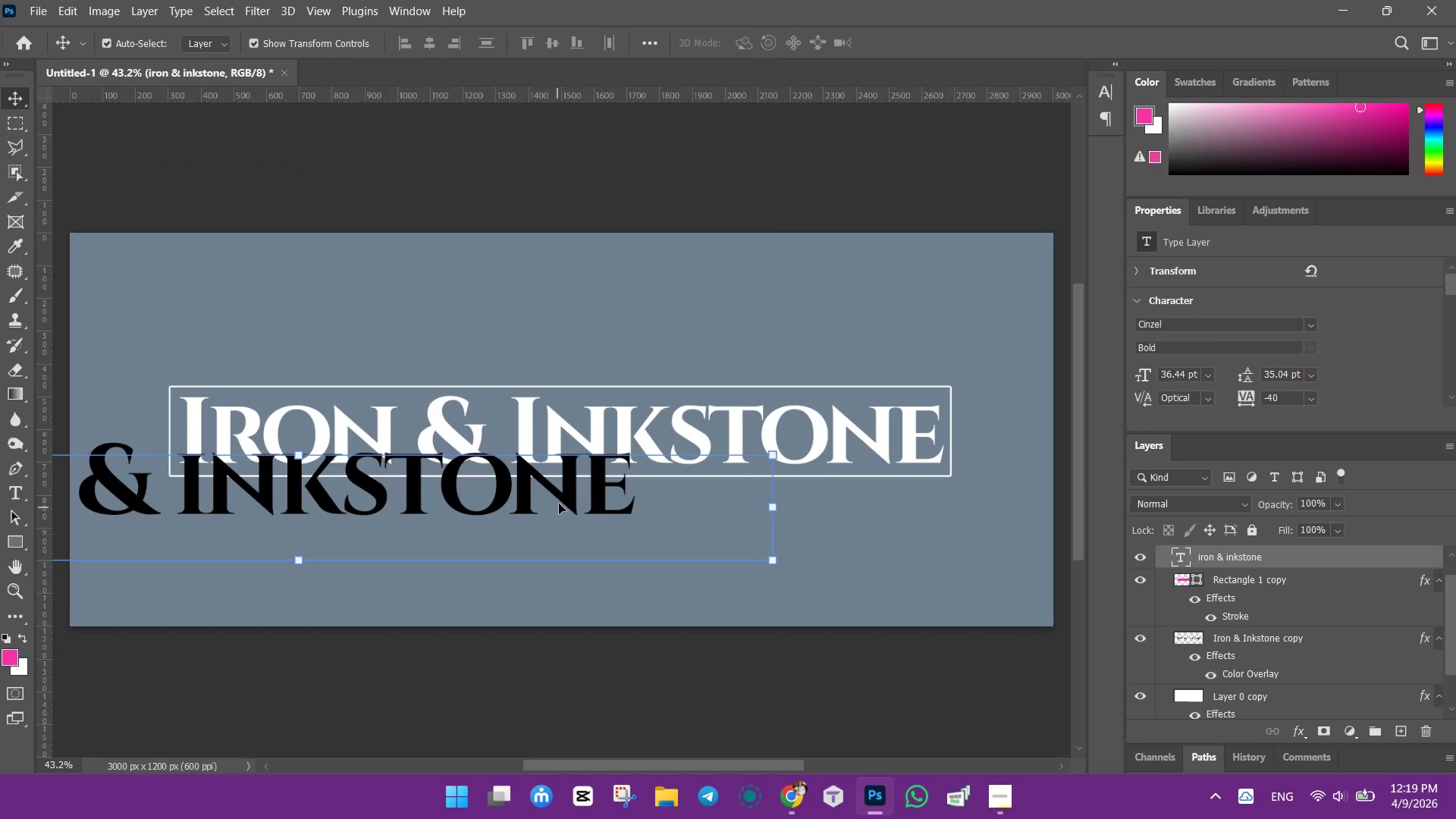 
left_click_drag(start_coordinate=[558, 494], to_coordinate=[906, 444])
 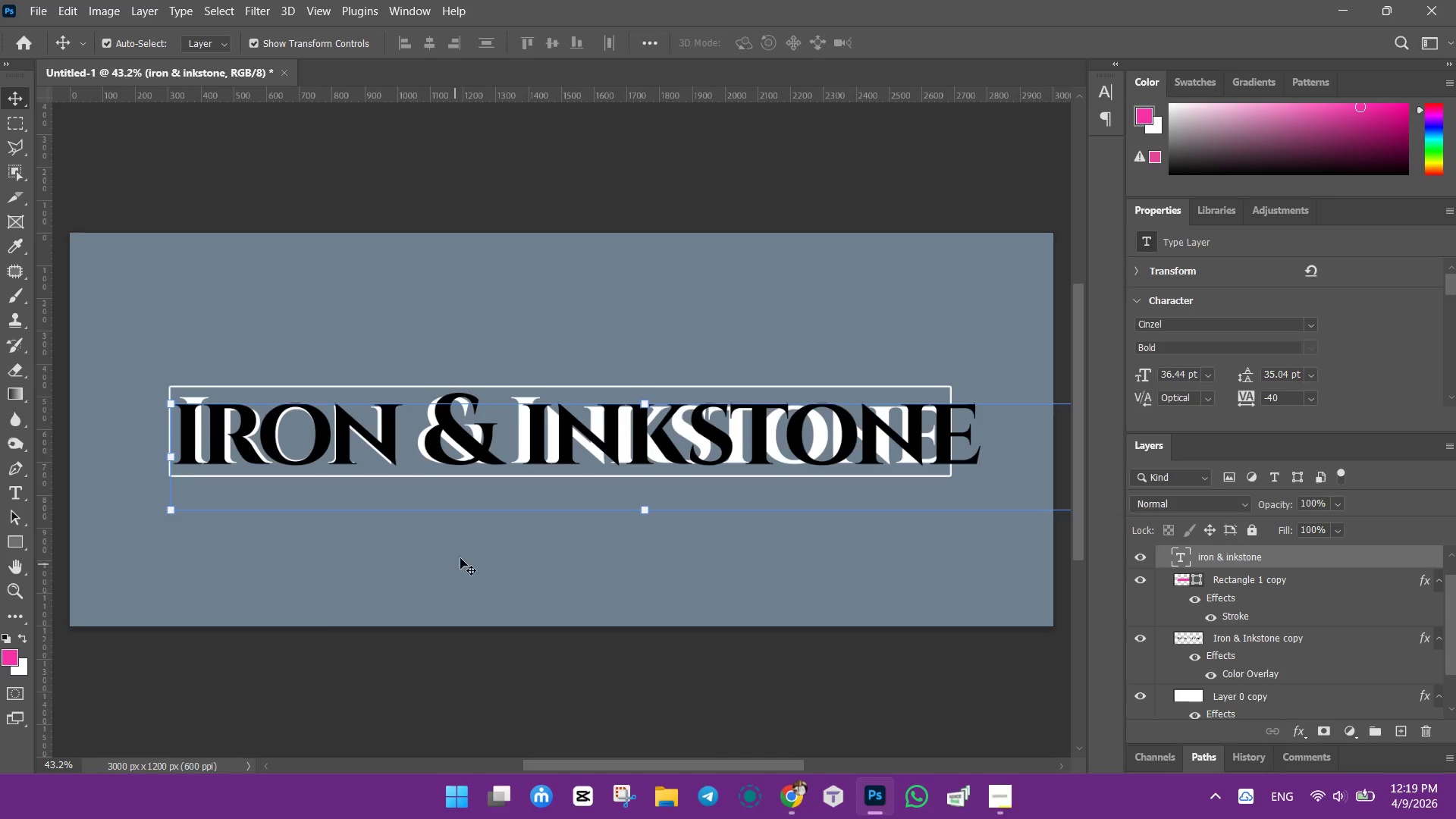 
left_click([155, 293])
 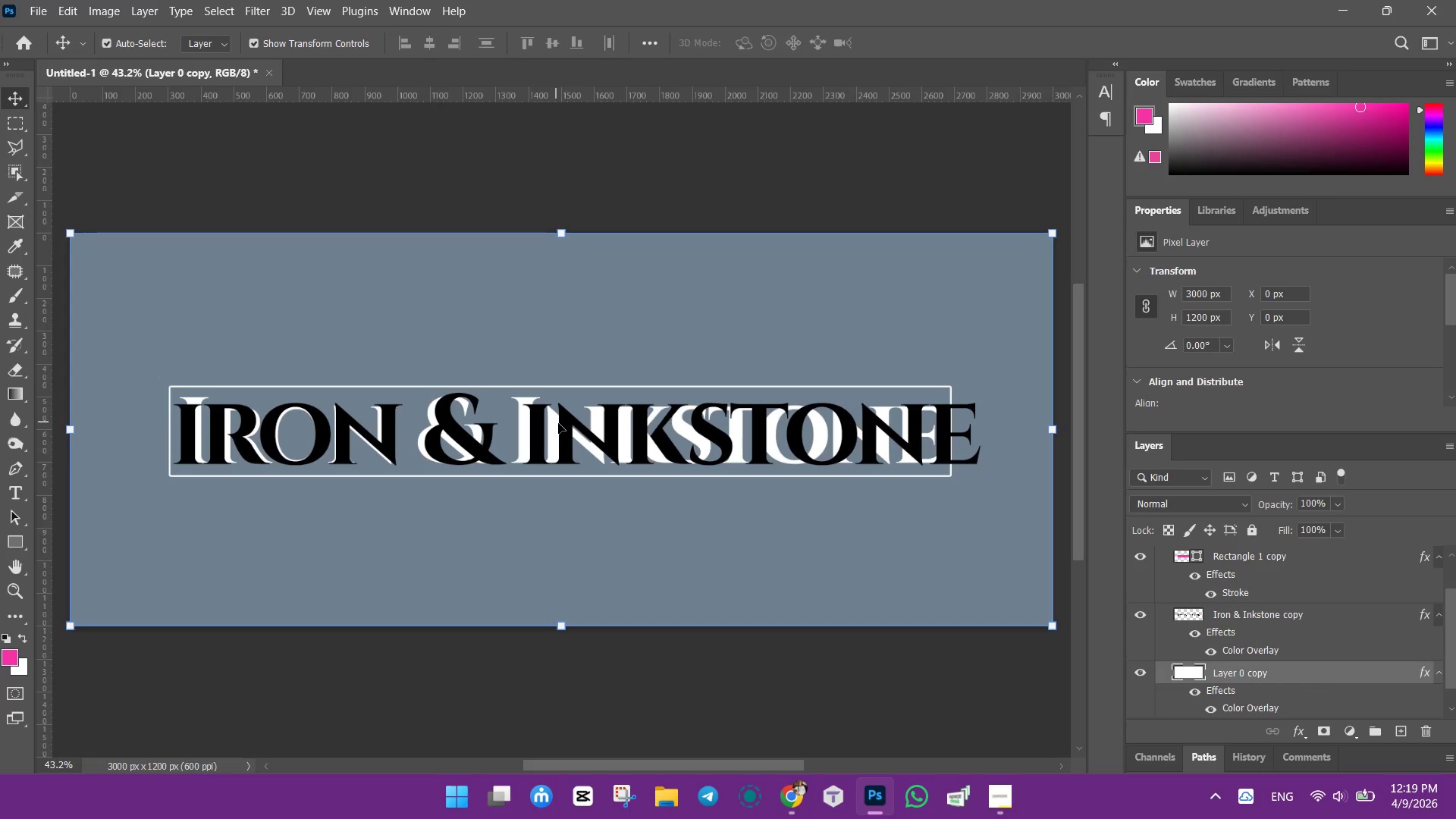 
left_click([542, 422])
 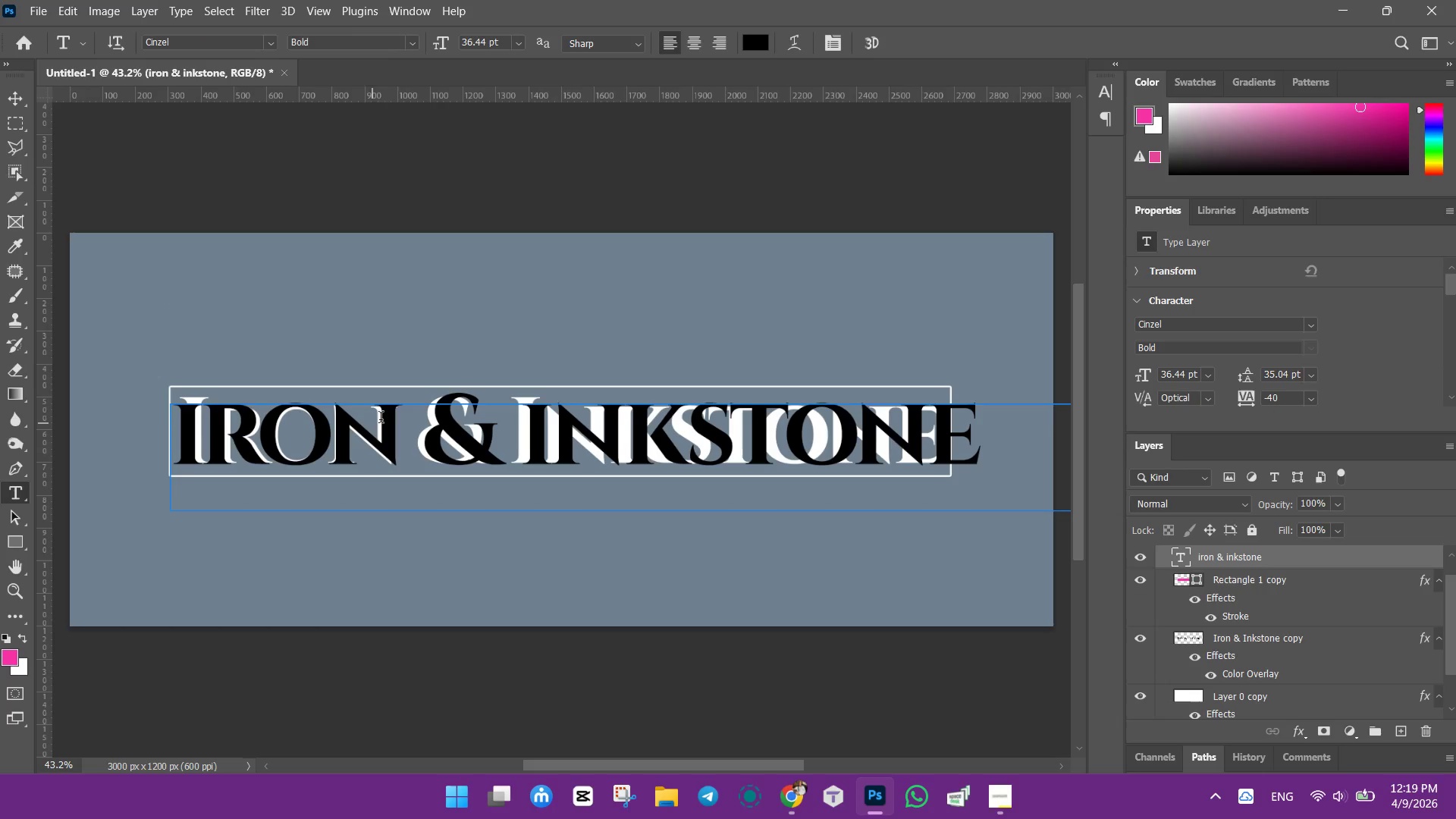 
key(Control+ControlLeft)
 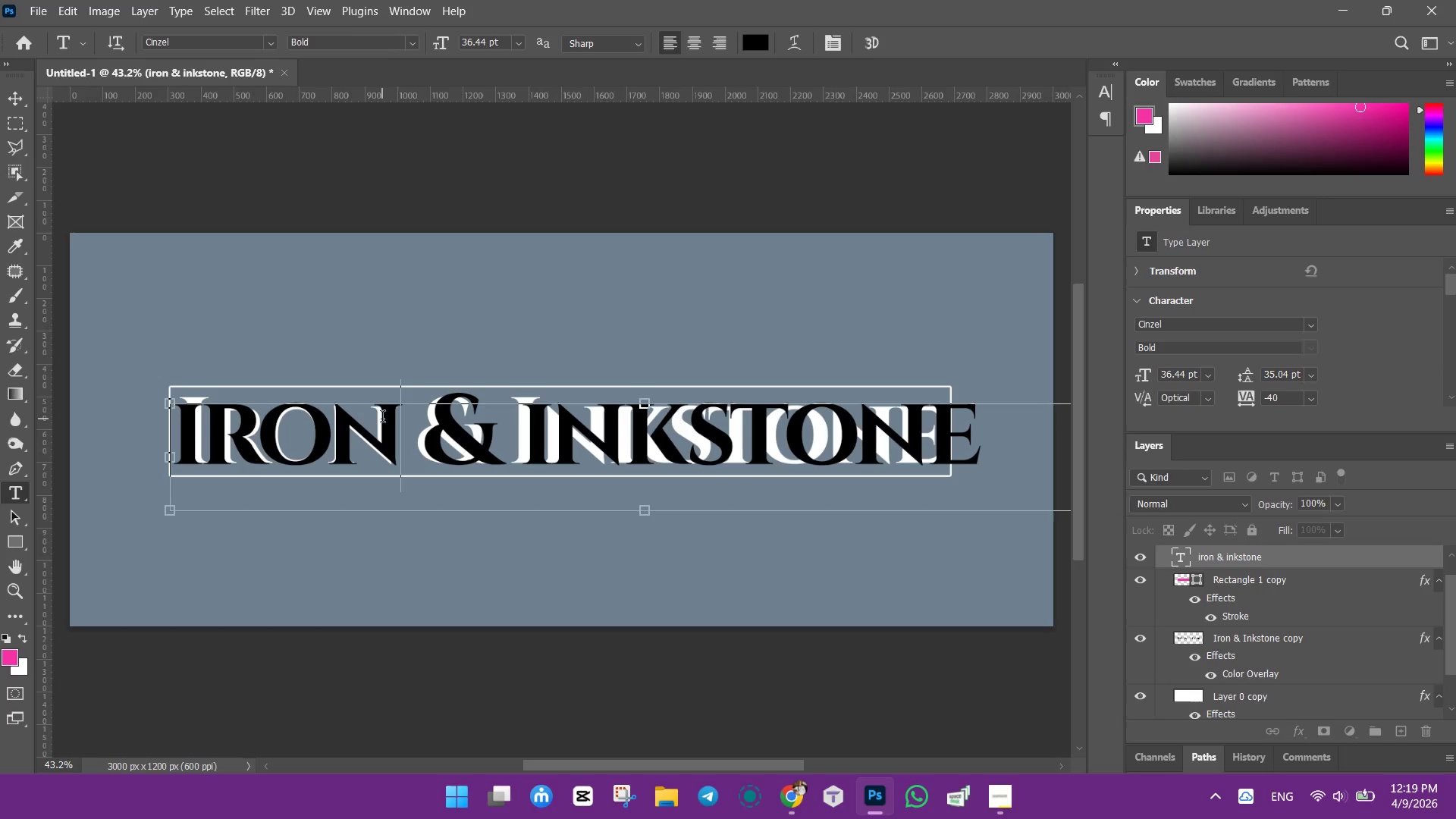 
key(Control+A)
 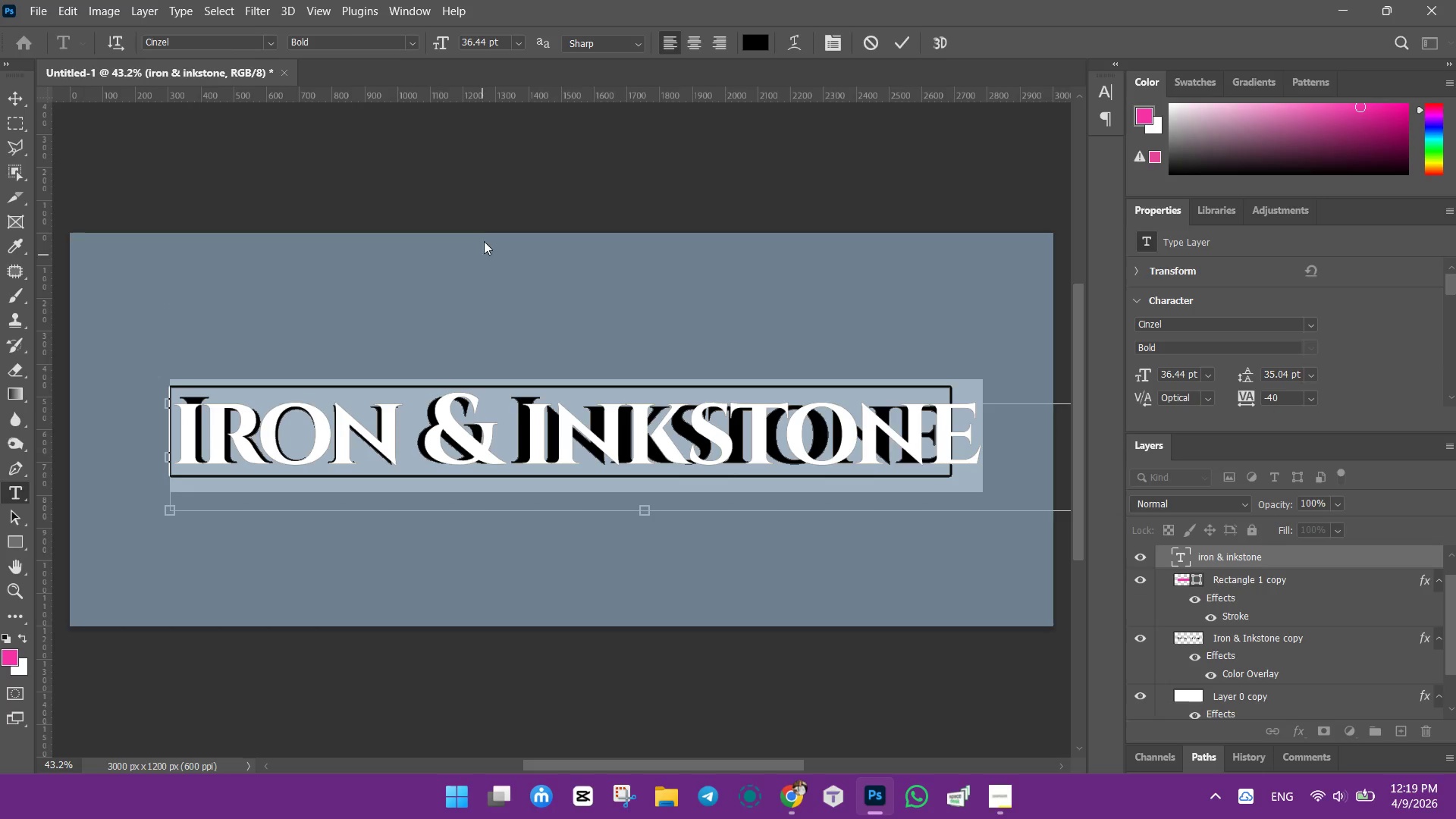 
left_click([532, 442])
 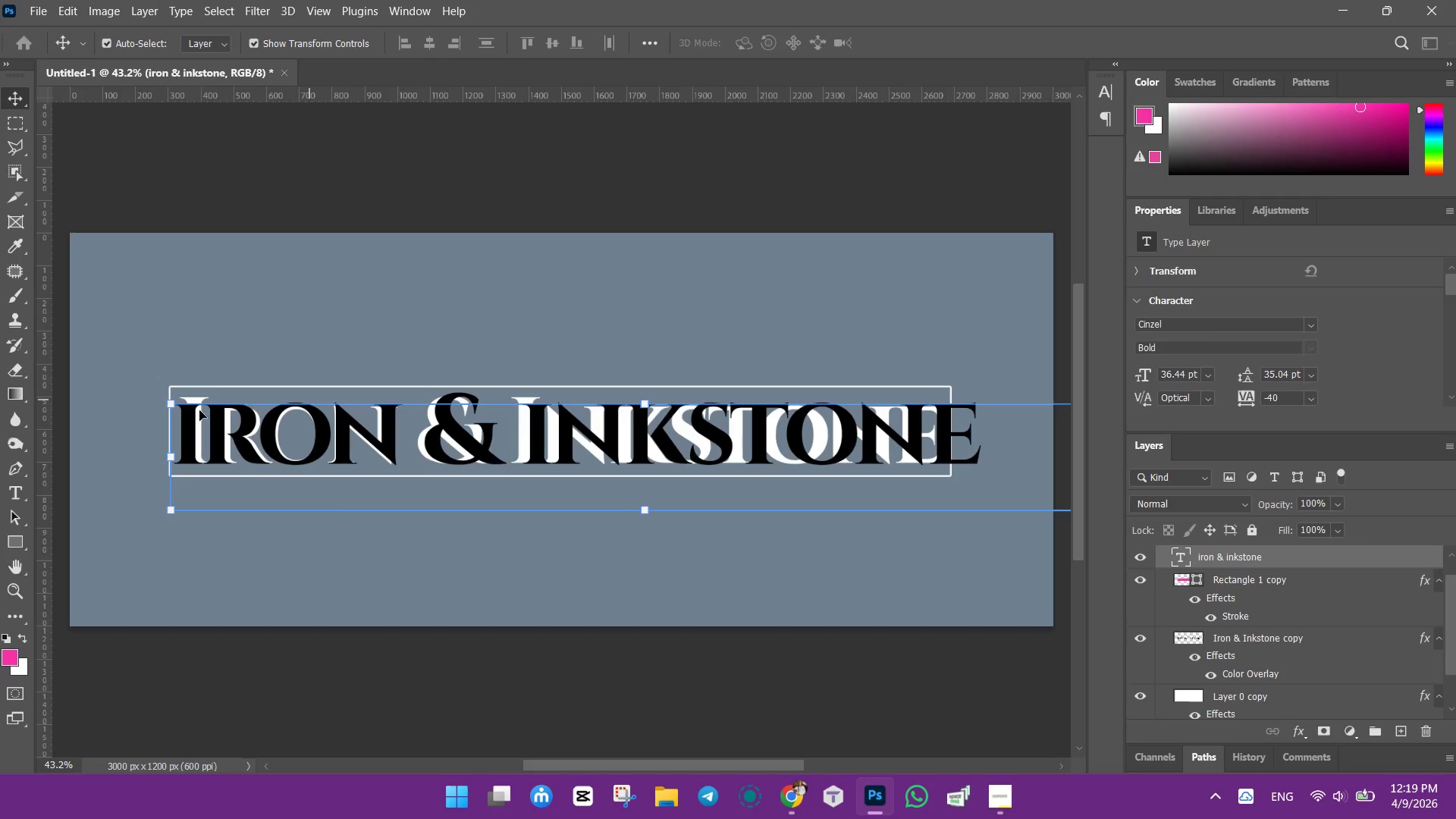 
left_click_drag(start_coordinate=[165, 401], to_coordinate=[160, 399])
 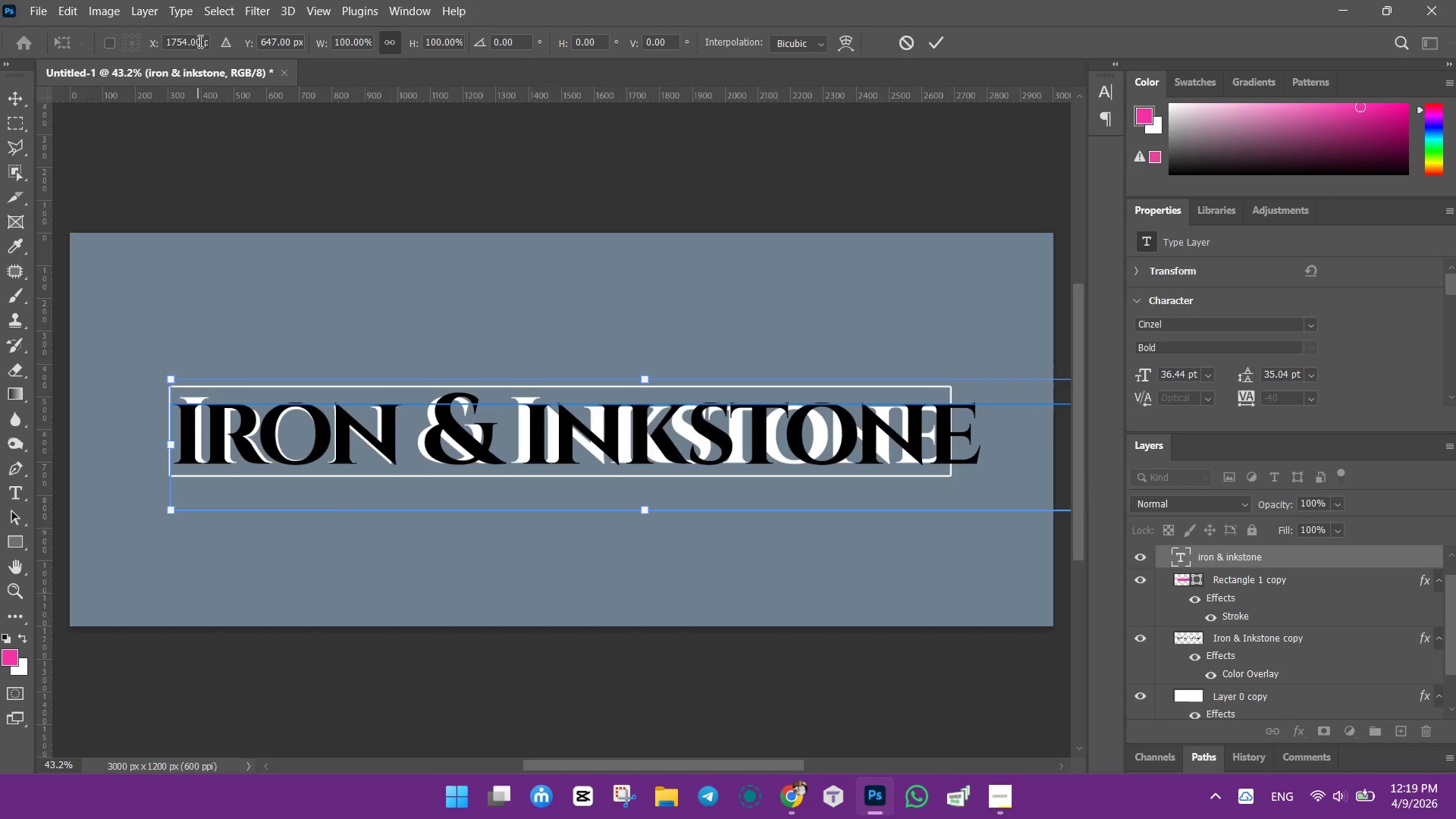 
left_click_drag(start_coordinate=[201, 40], to_coordinate=[147, 42])
 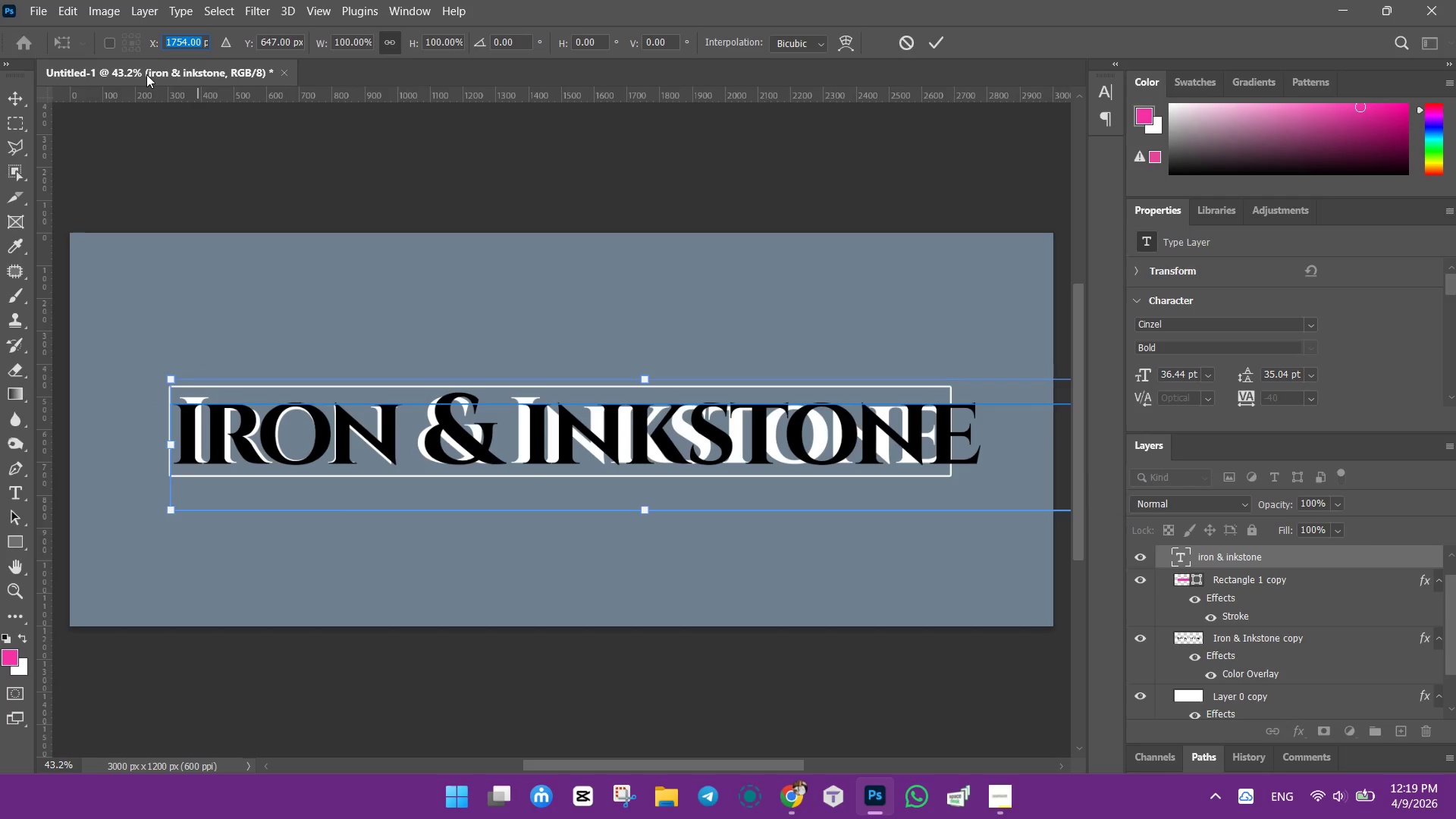 
type(700)
 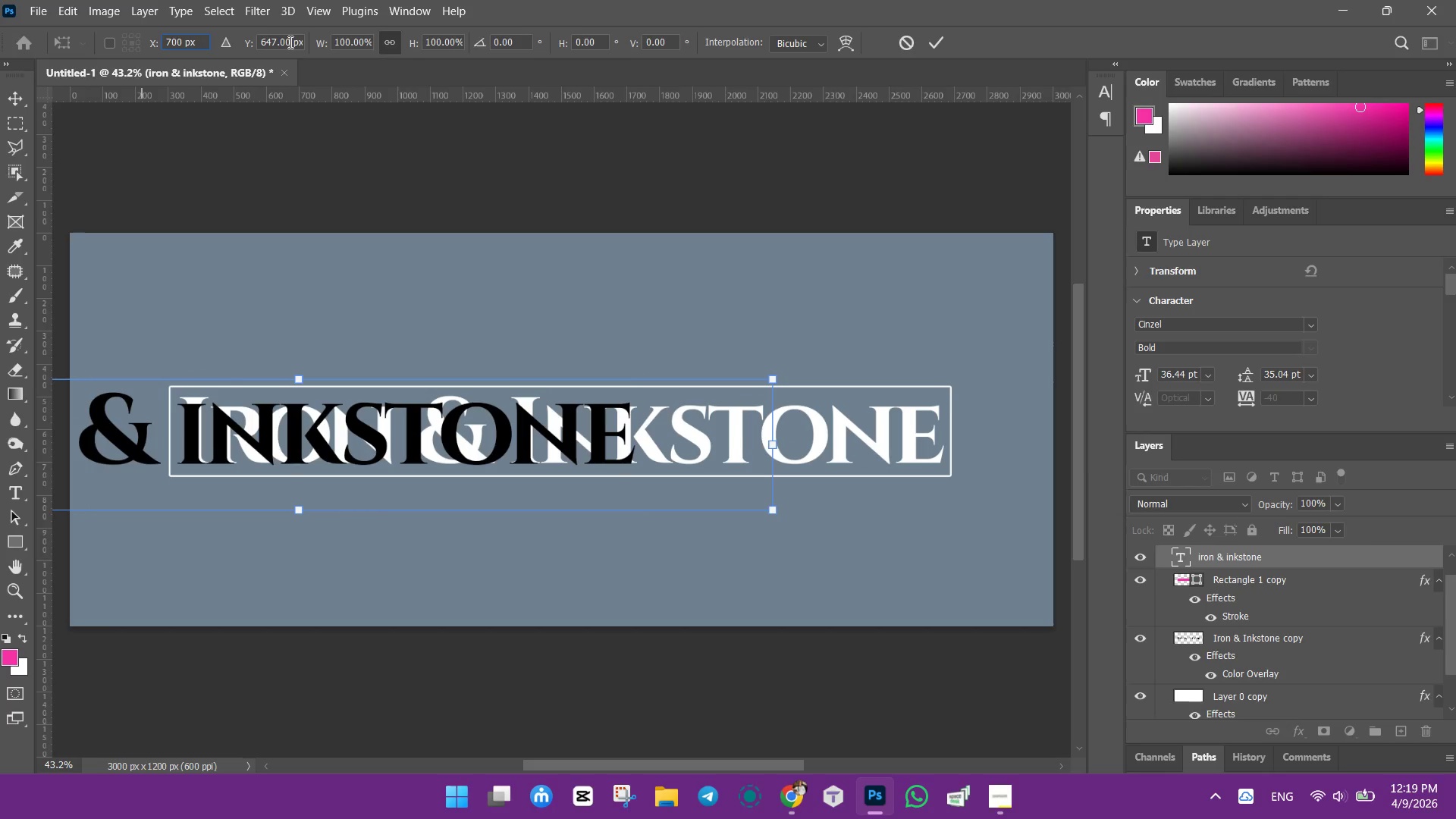 
left_click_drag(start_coordinate=[291, 40], to_coordinate=[234, 39])
 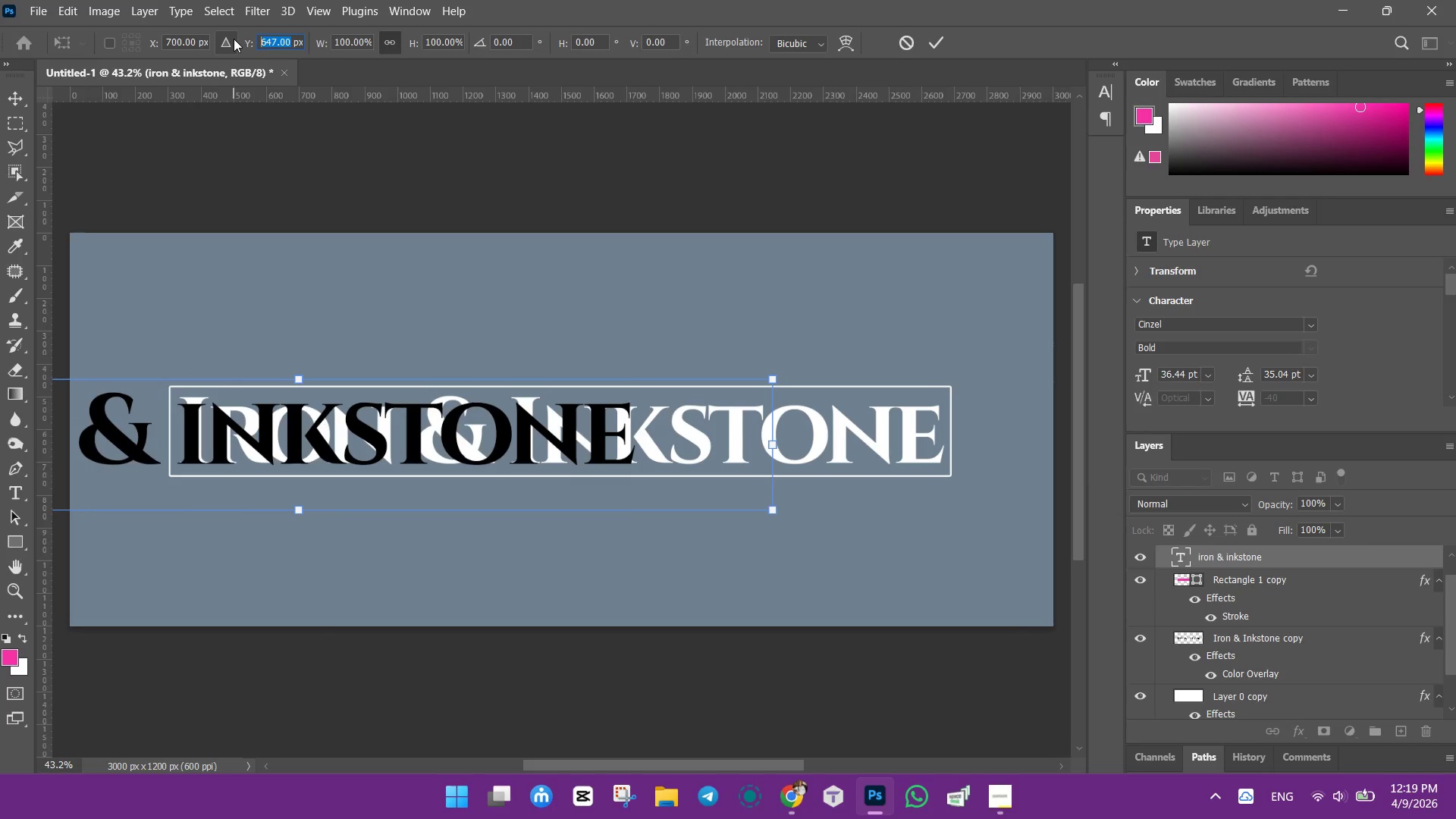 
type(800)
 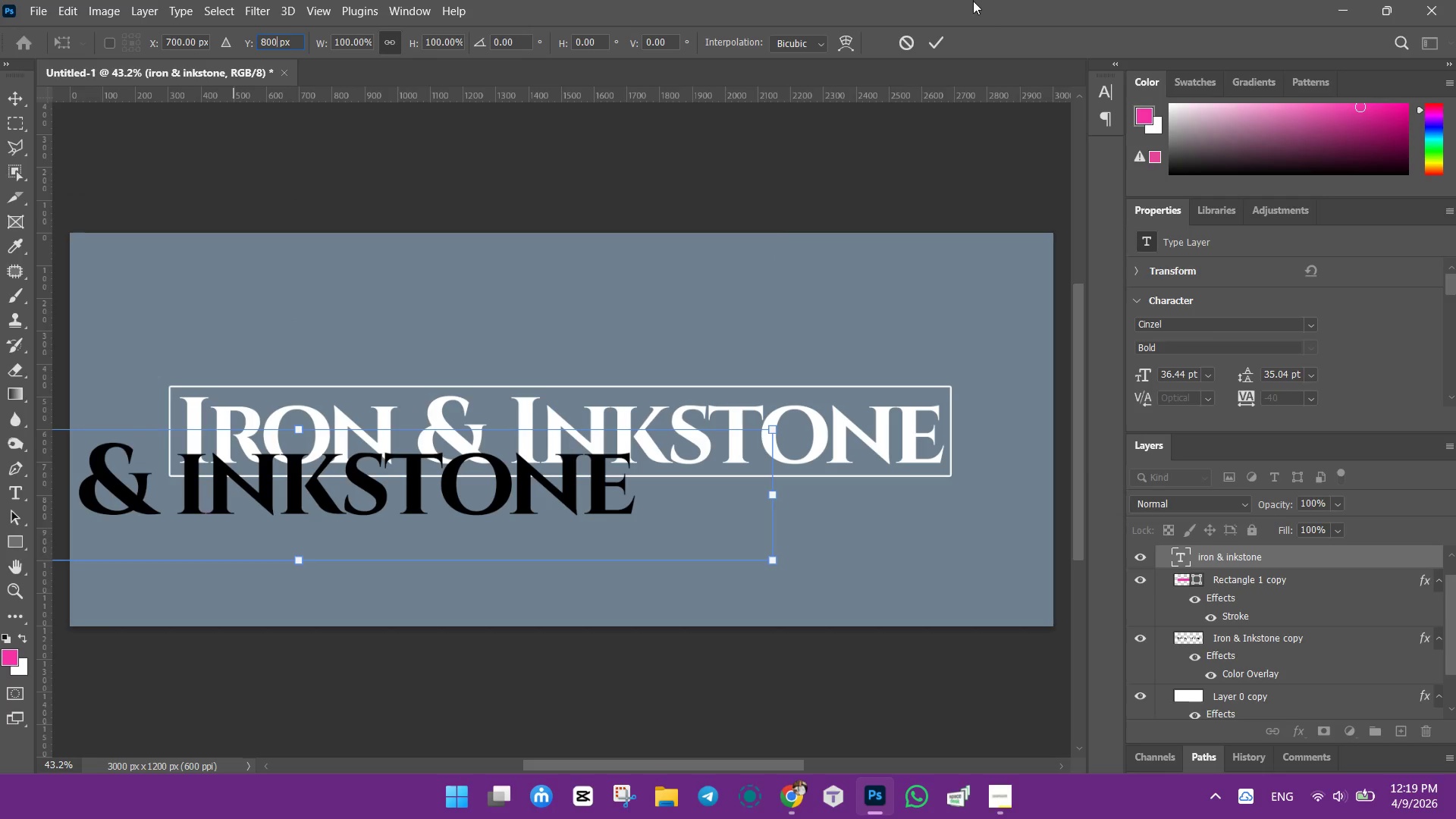 
left_click([935, 38])
 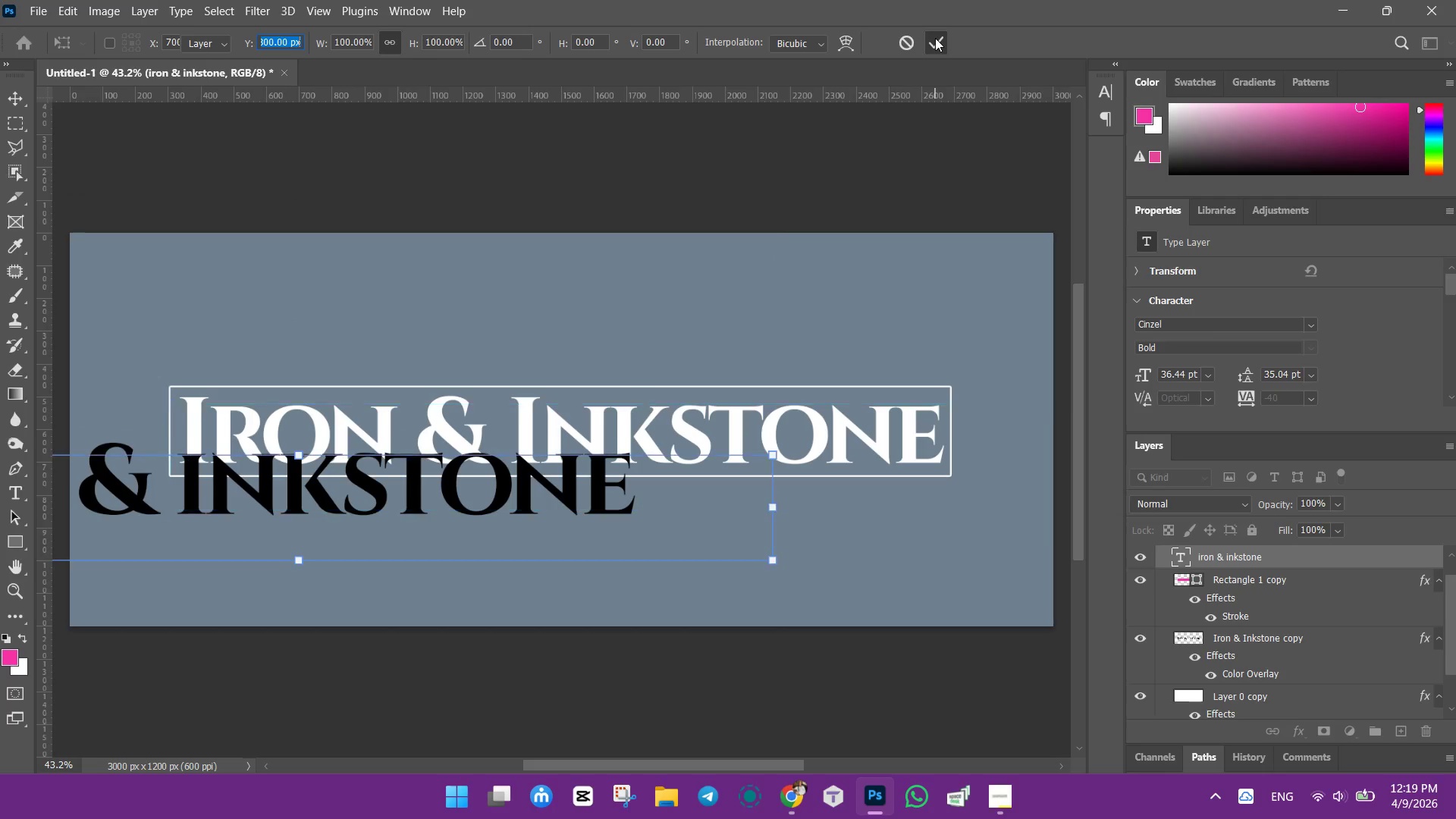 
double_click([935, 38])
 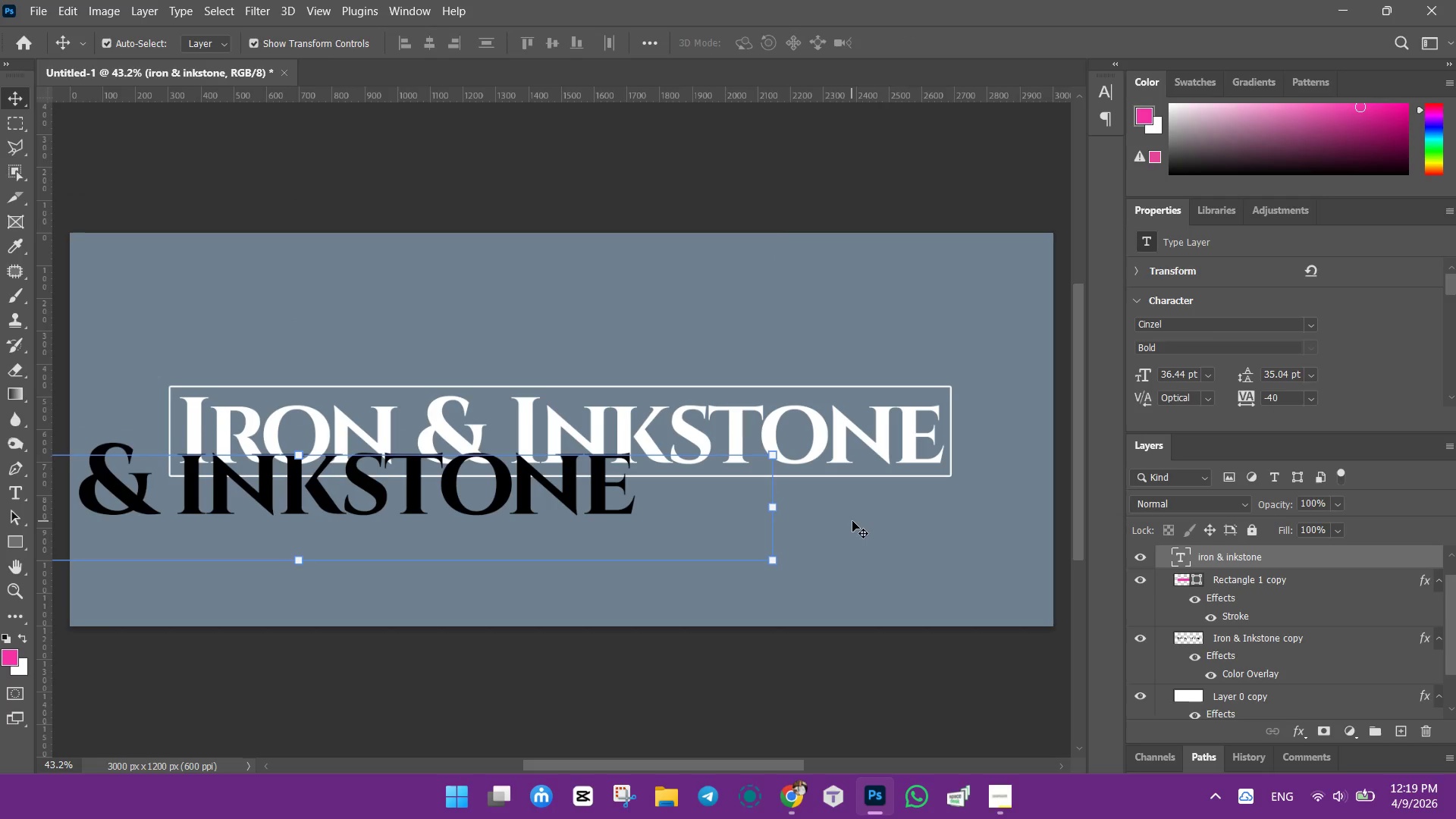 
left_click([570, 480])
 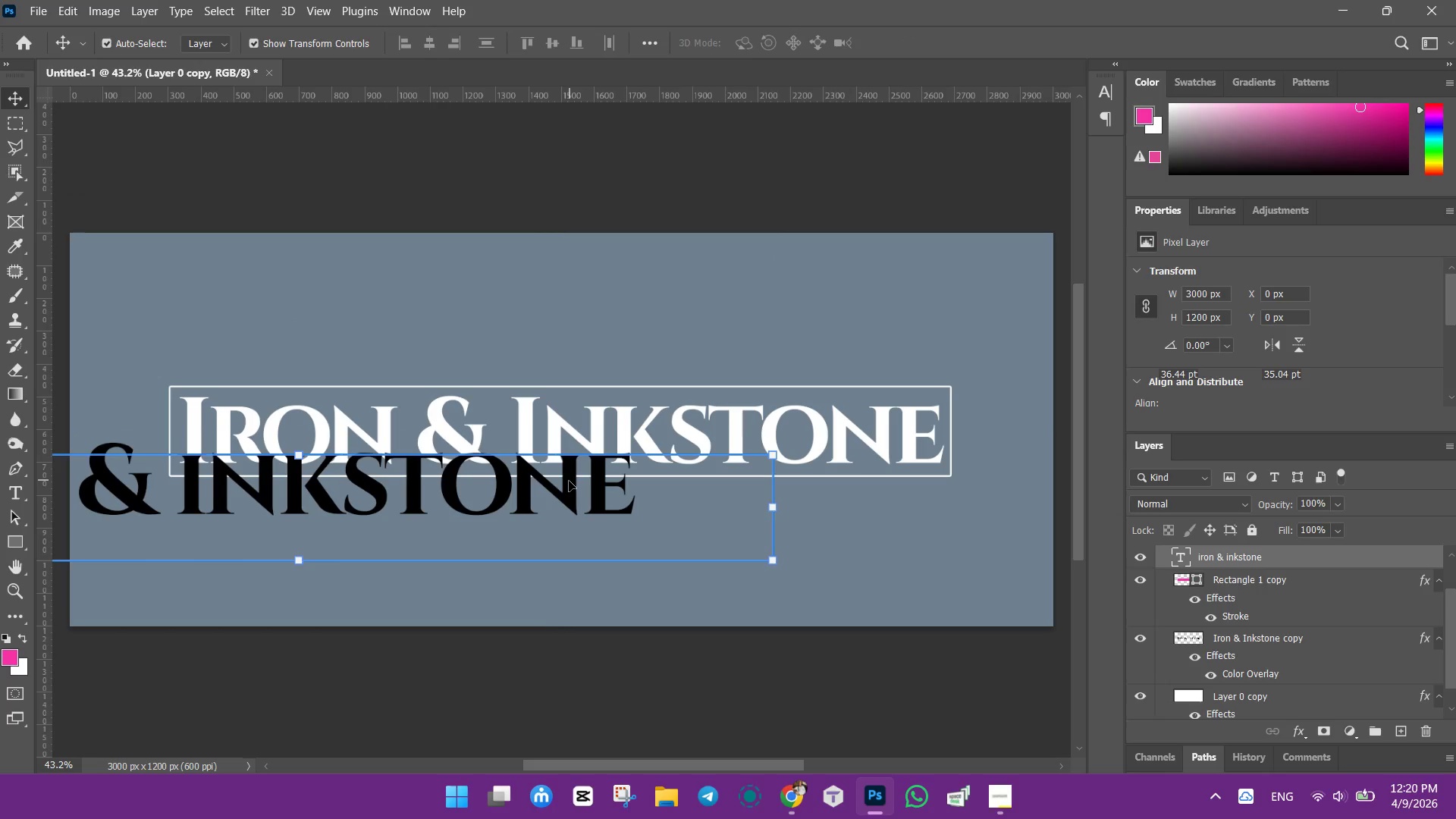 
left_click_drag(start_coordinate=[569, 481], to_coordinate=[651, 454])
 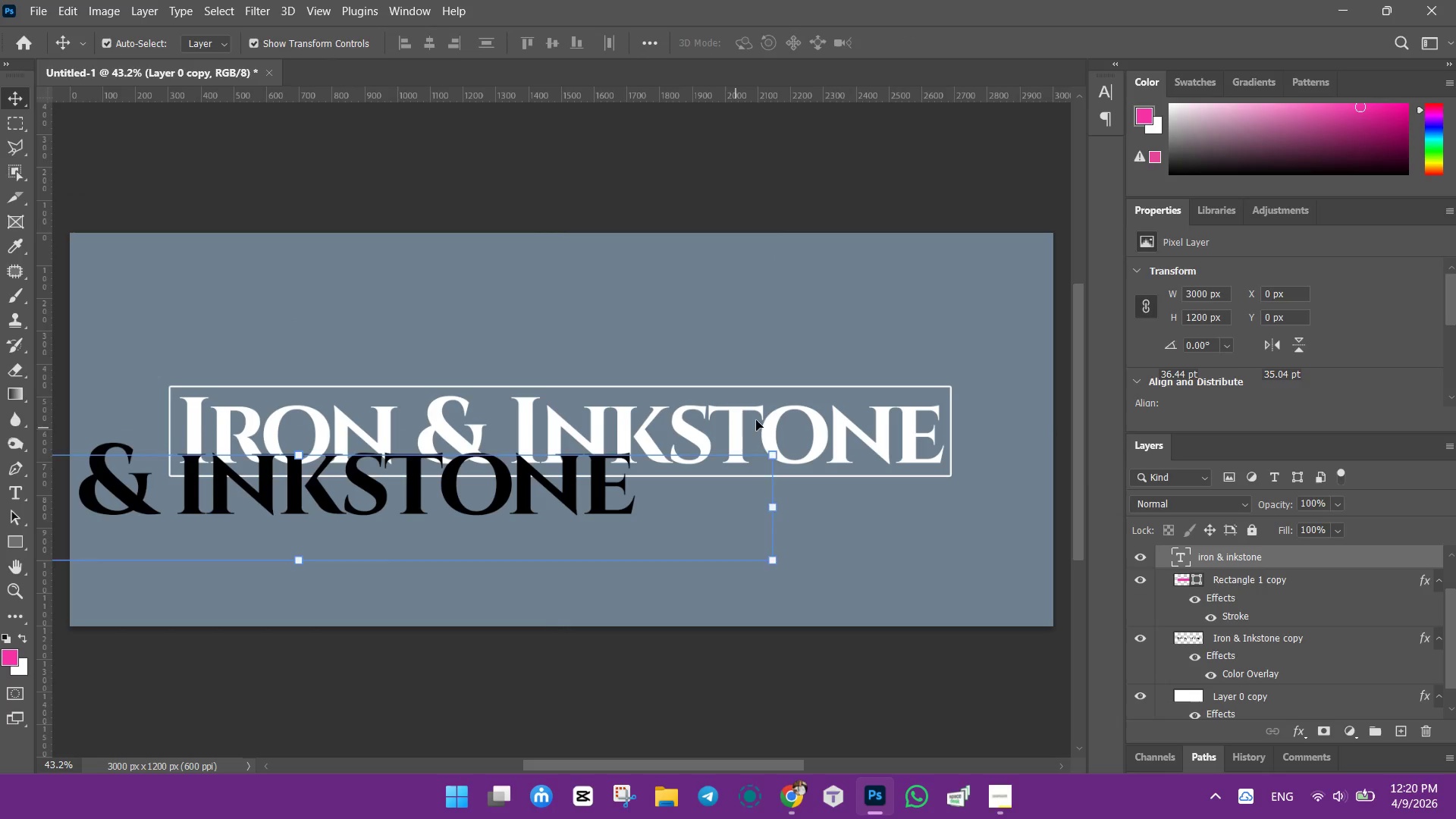 
left_click_drag(start_coordinate=[661, 451], to_coordinate=[772, 415])
 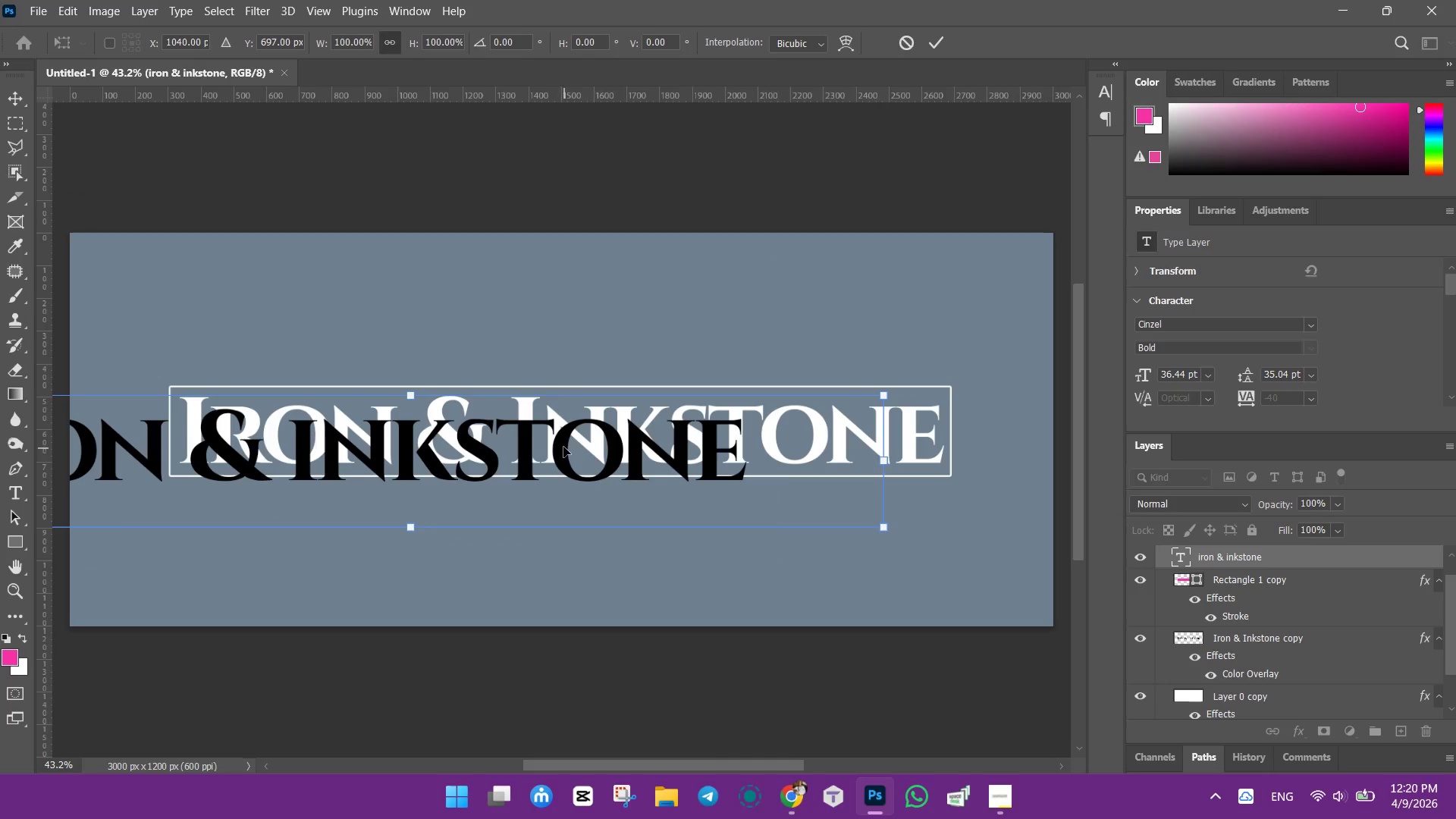 
left_click_drag(start_coordinate=[560, 447], to_coordinate=[748, 431])
 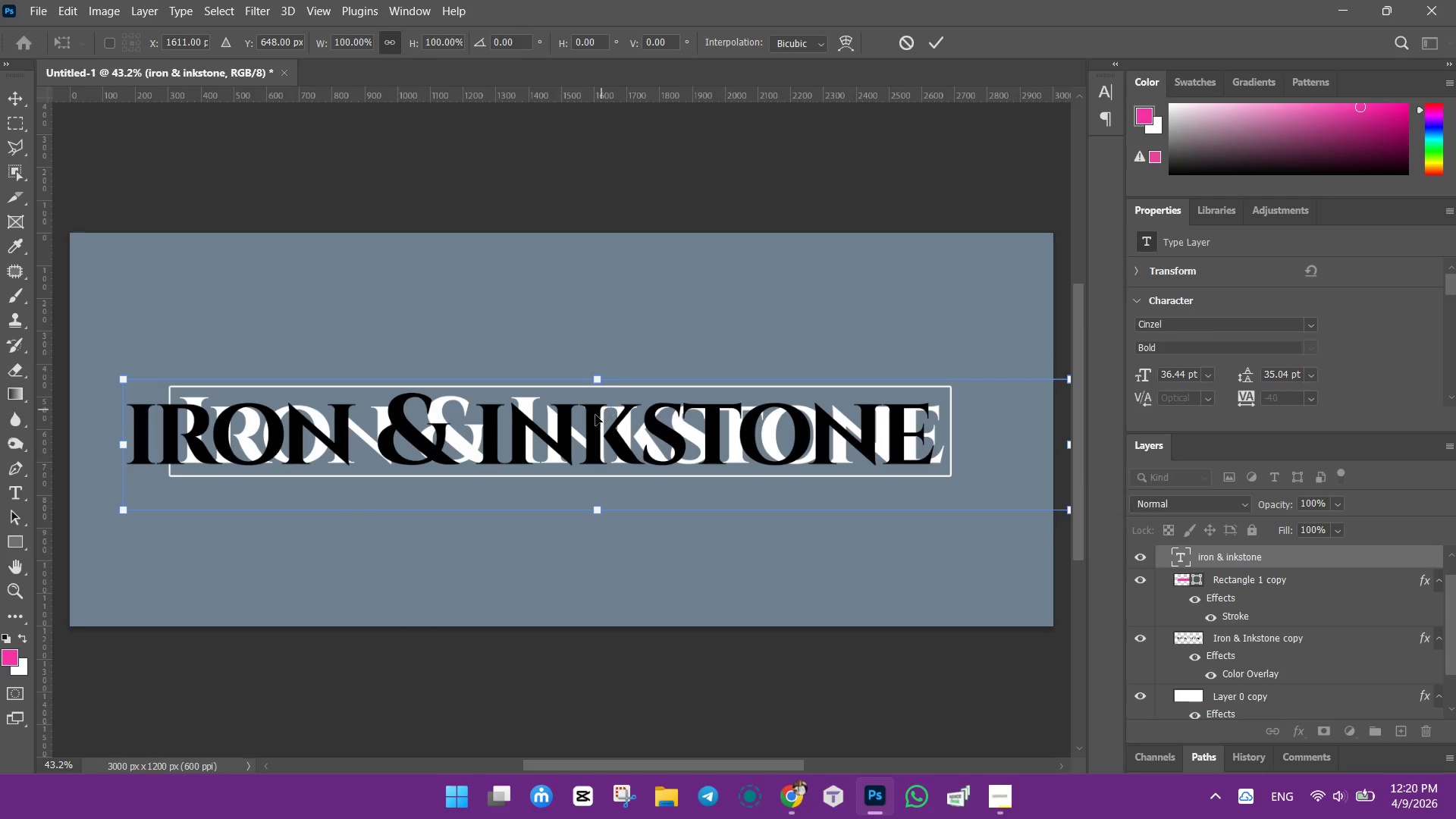 
left_click_drag(start_coordinate=[593, 416], to_coordinate=[644, 412])
 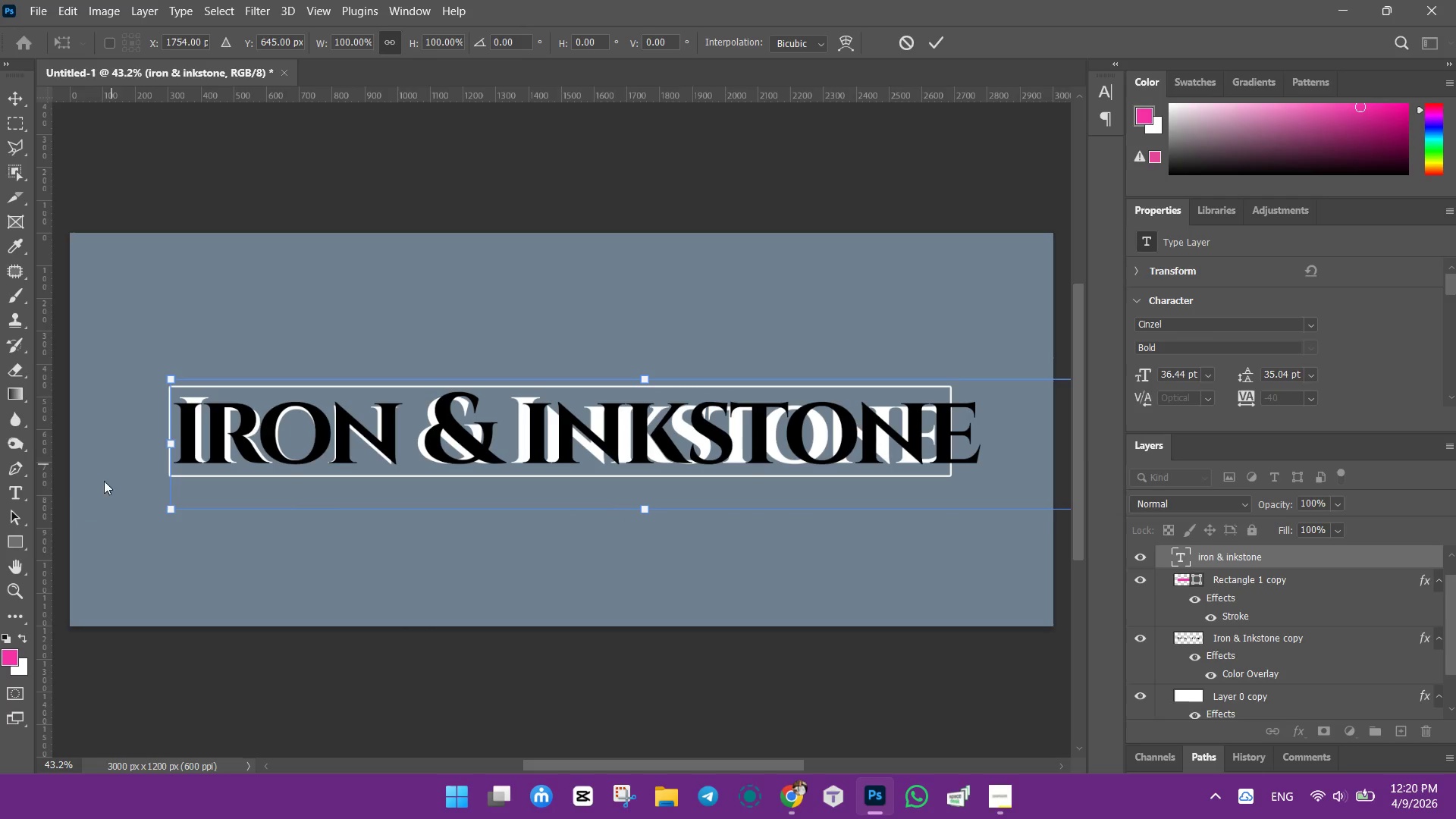 
left_click([21, 489])
 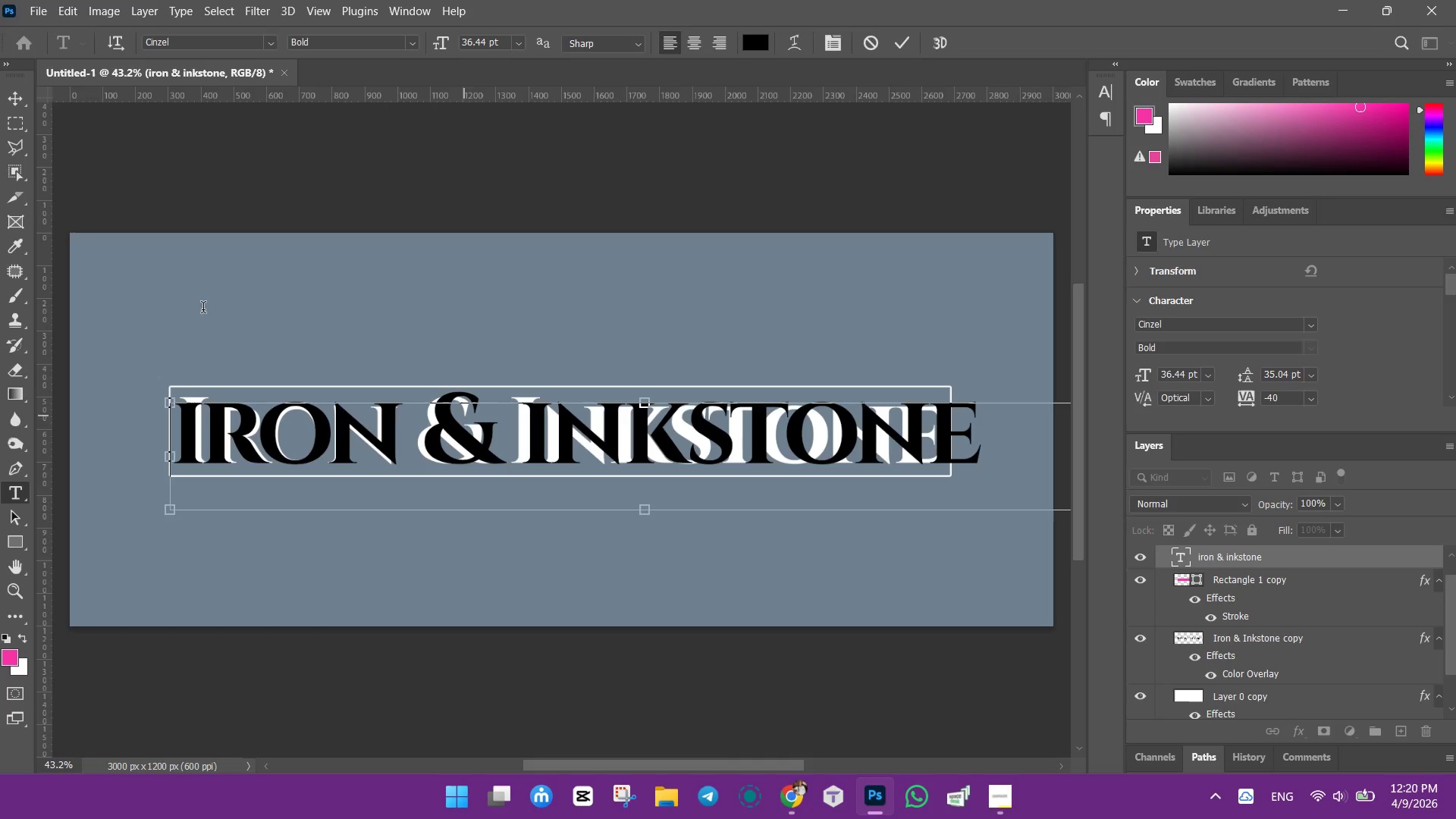 
left_click([14, 102])
 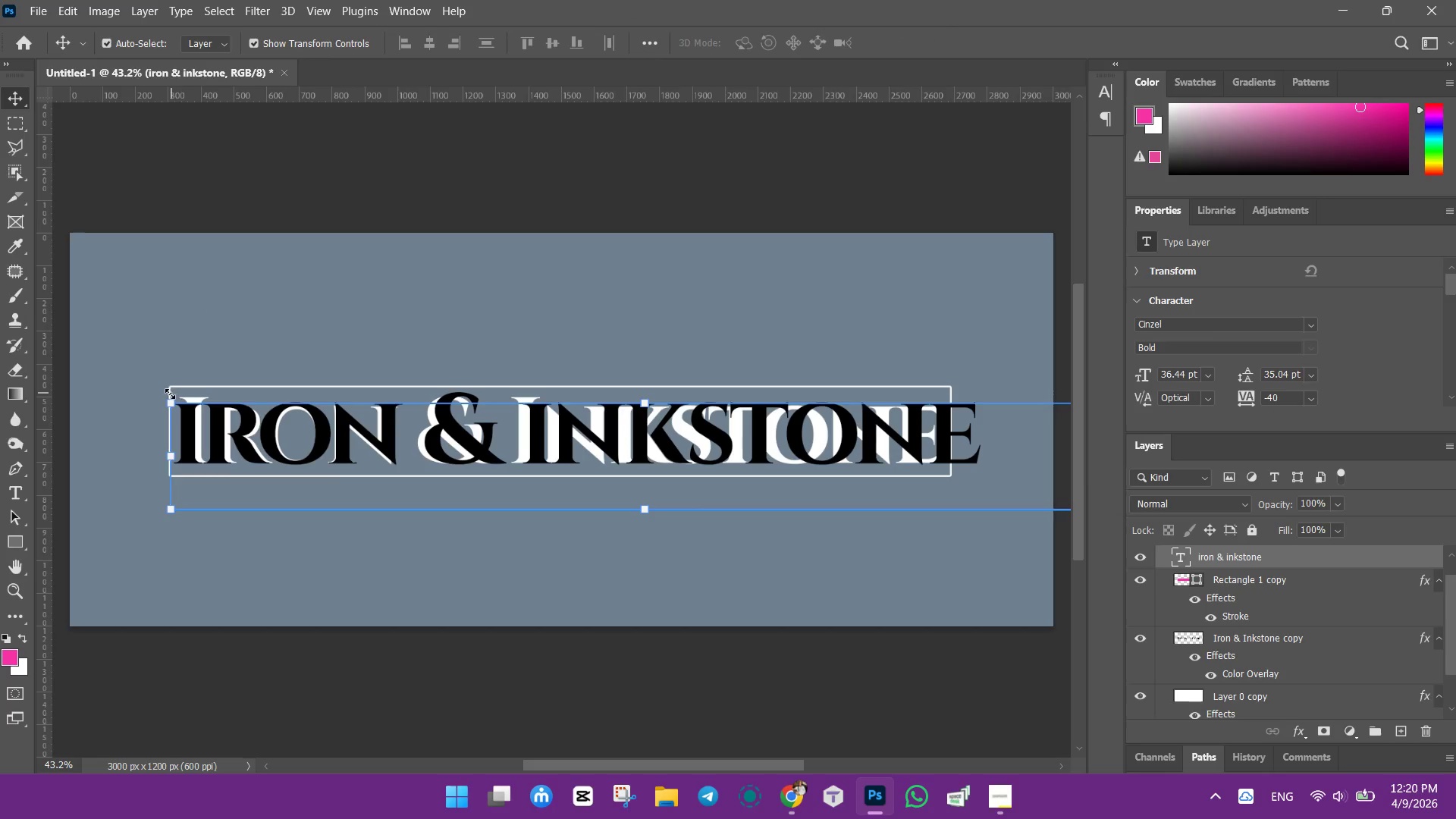 
left_click_drag(start_coordinate=[171, 398], to_coordinate=[166, 391])
 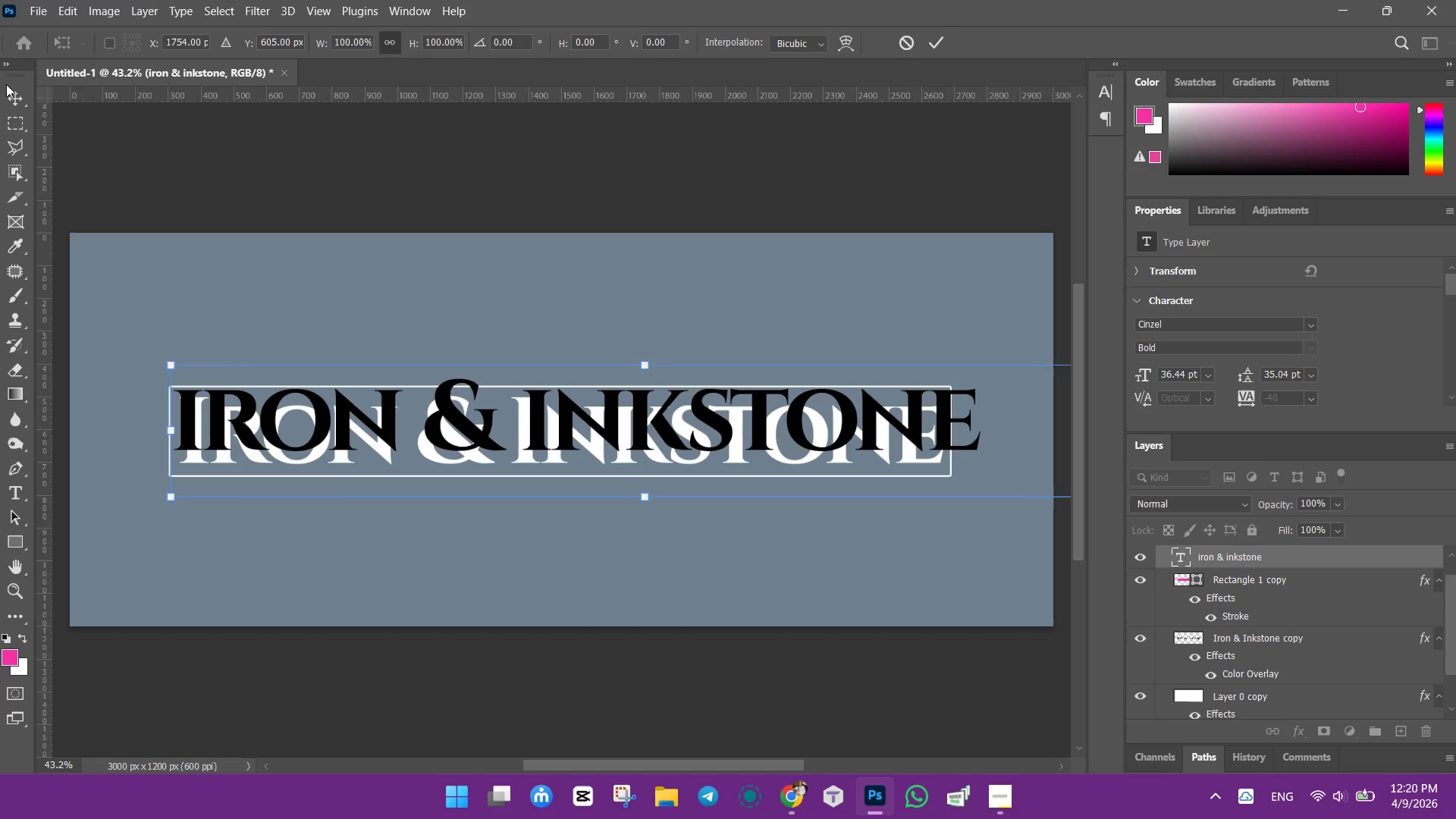 
double_click([16, 95])
 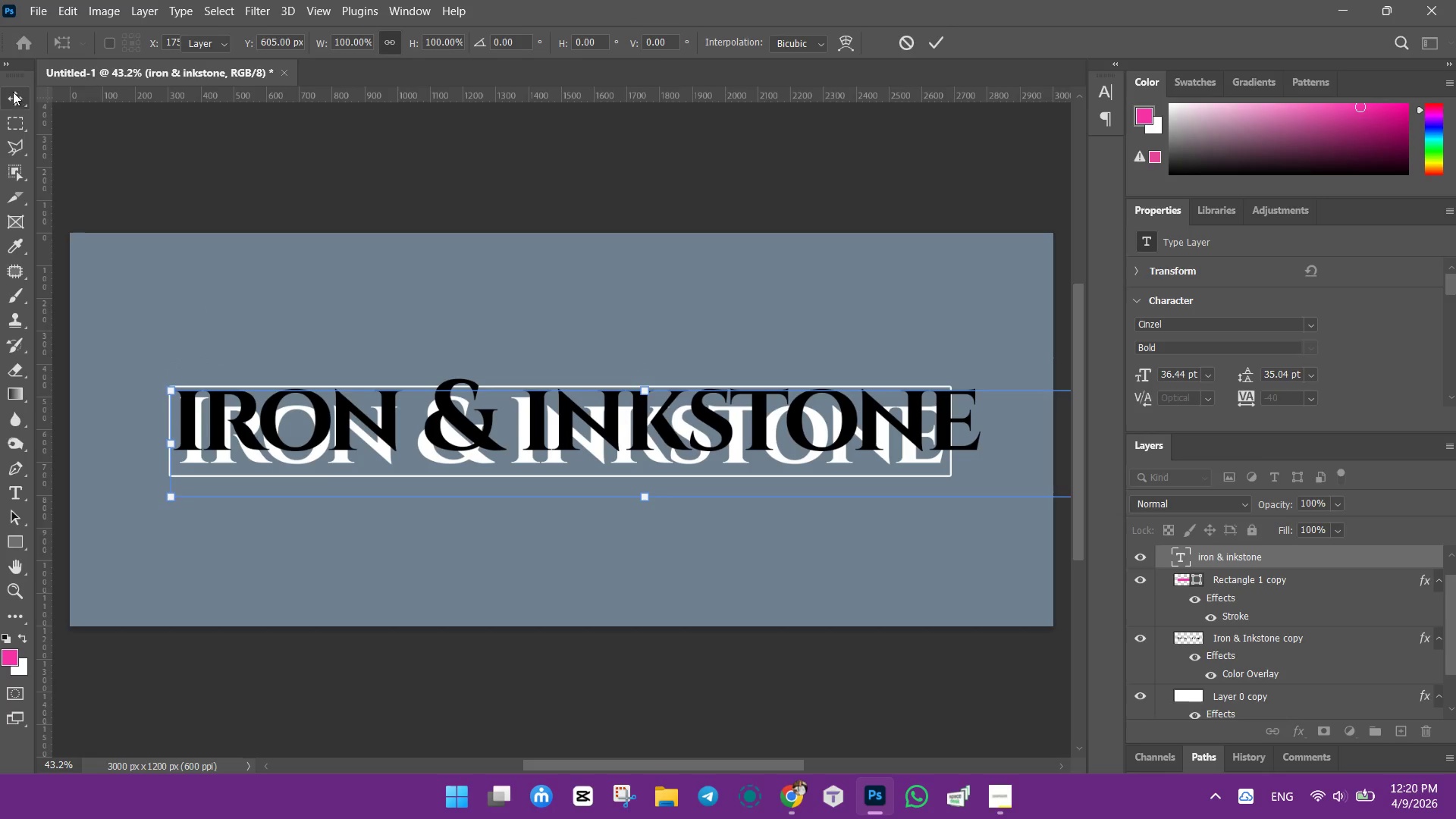 
key(Backspace)
 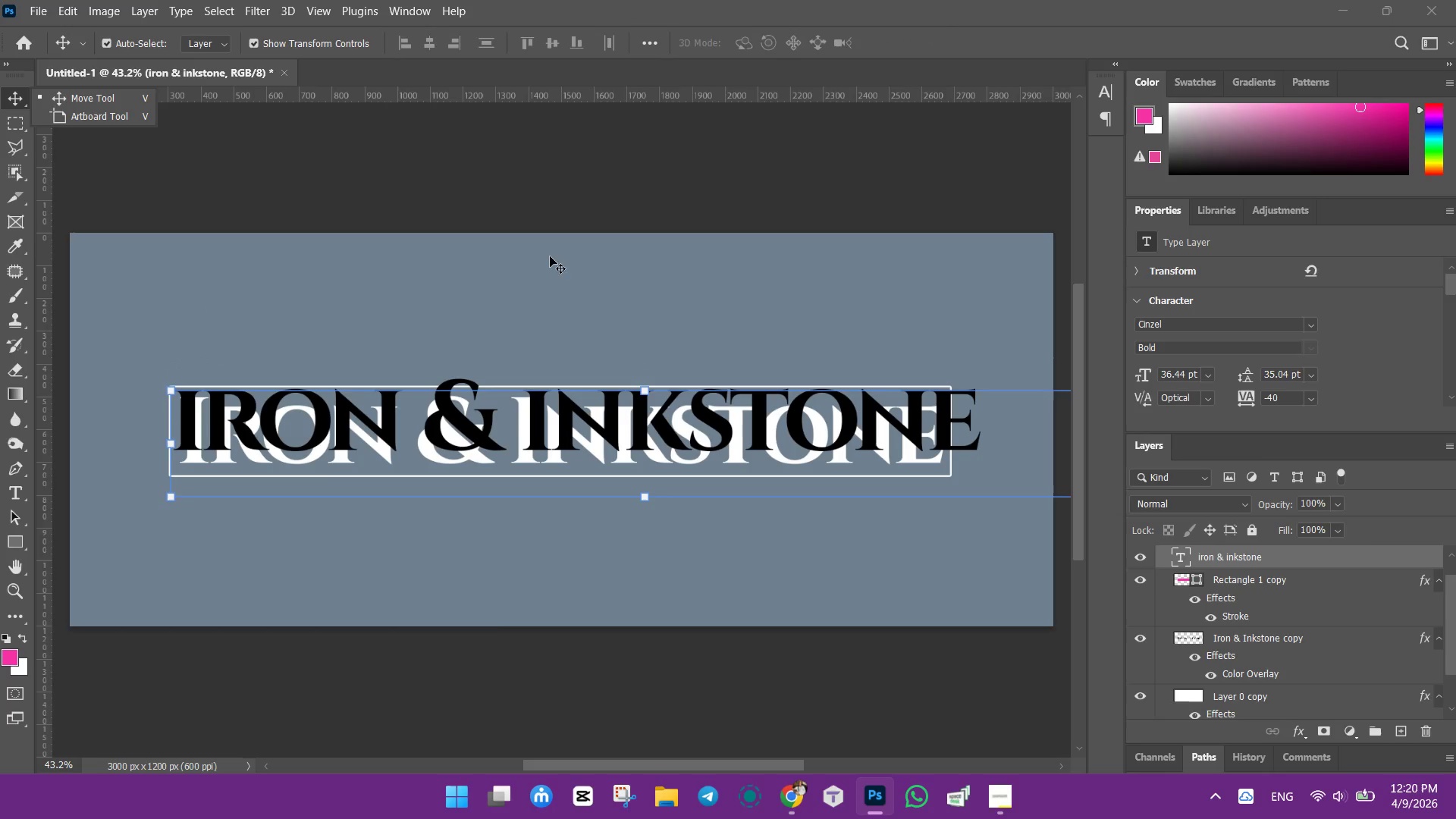 
left_click([550, 541])
 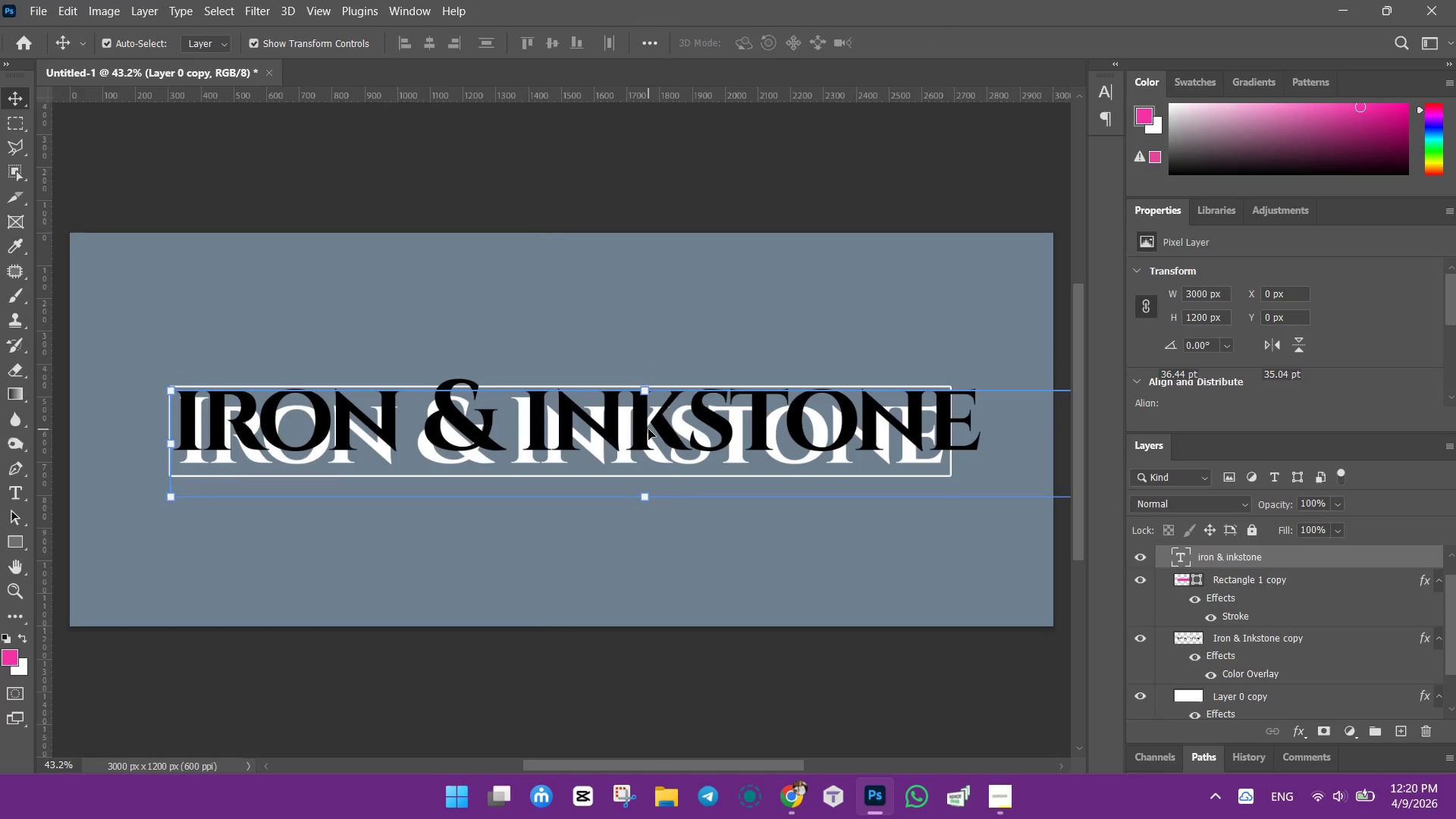 
key(Backspace)
 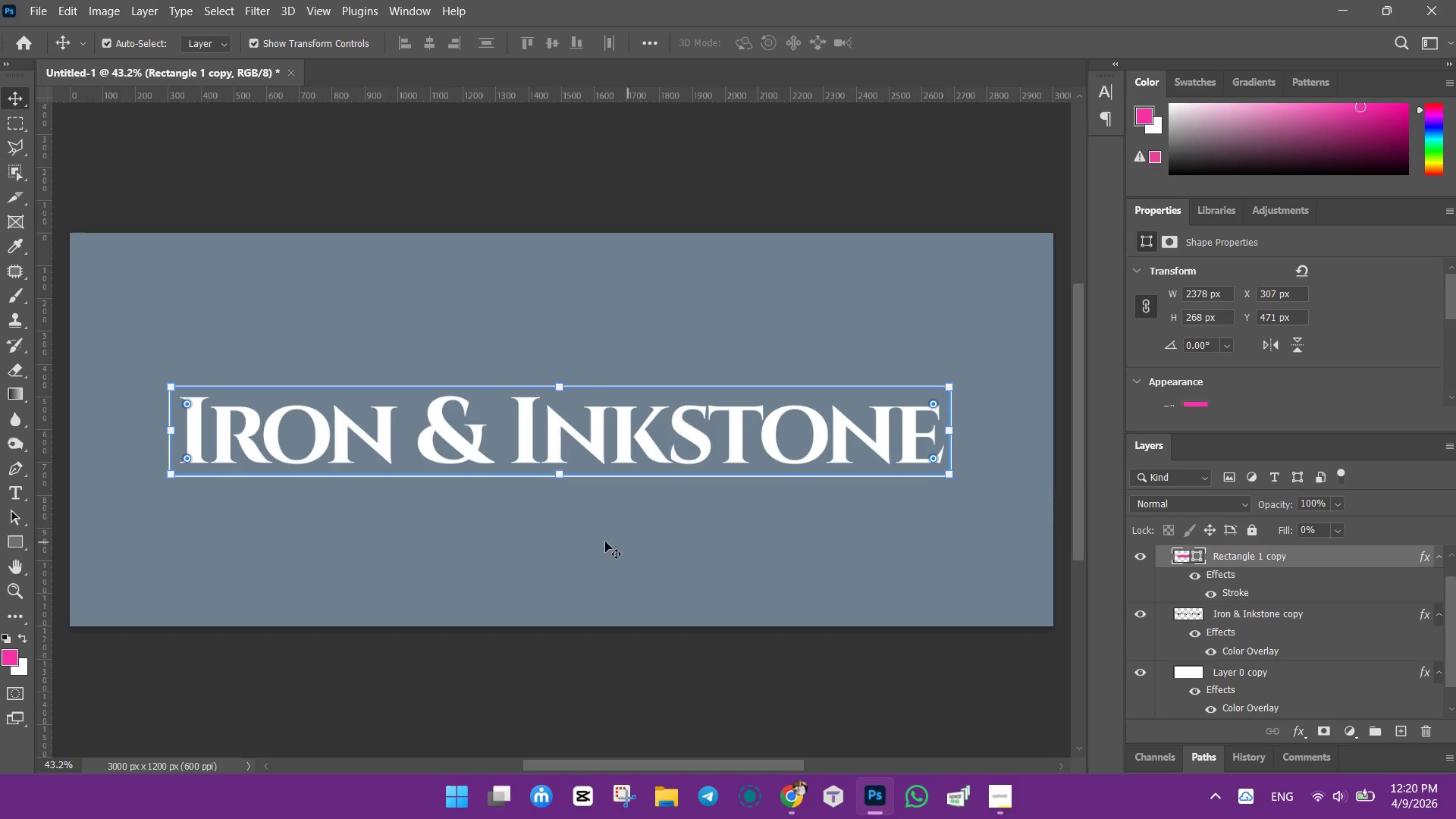 
key(Control+Z)
 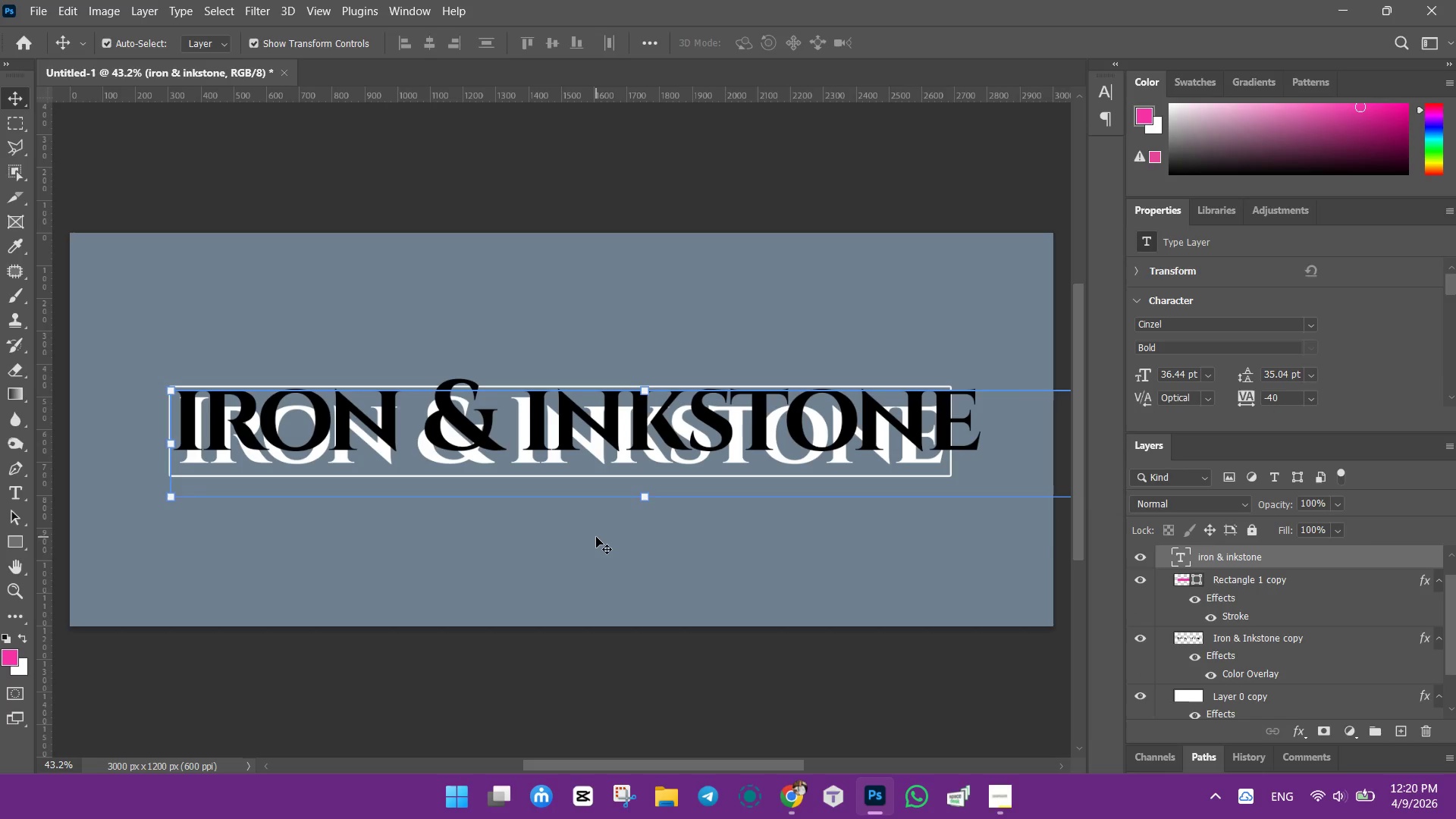 
key(Control+ControlLeft)
 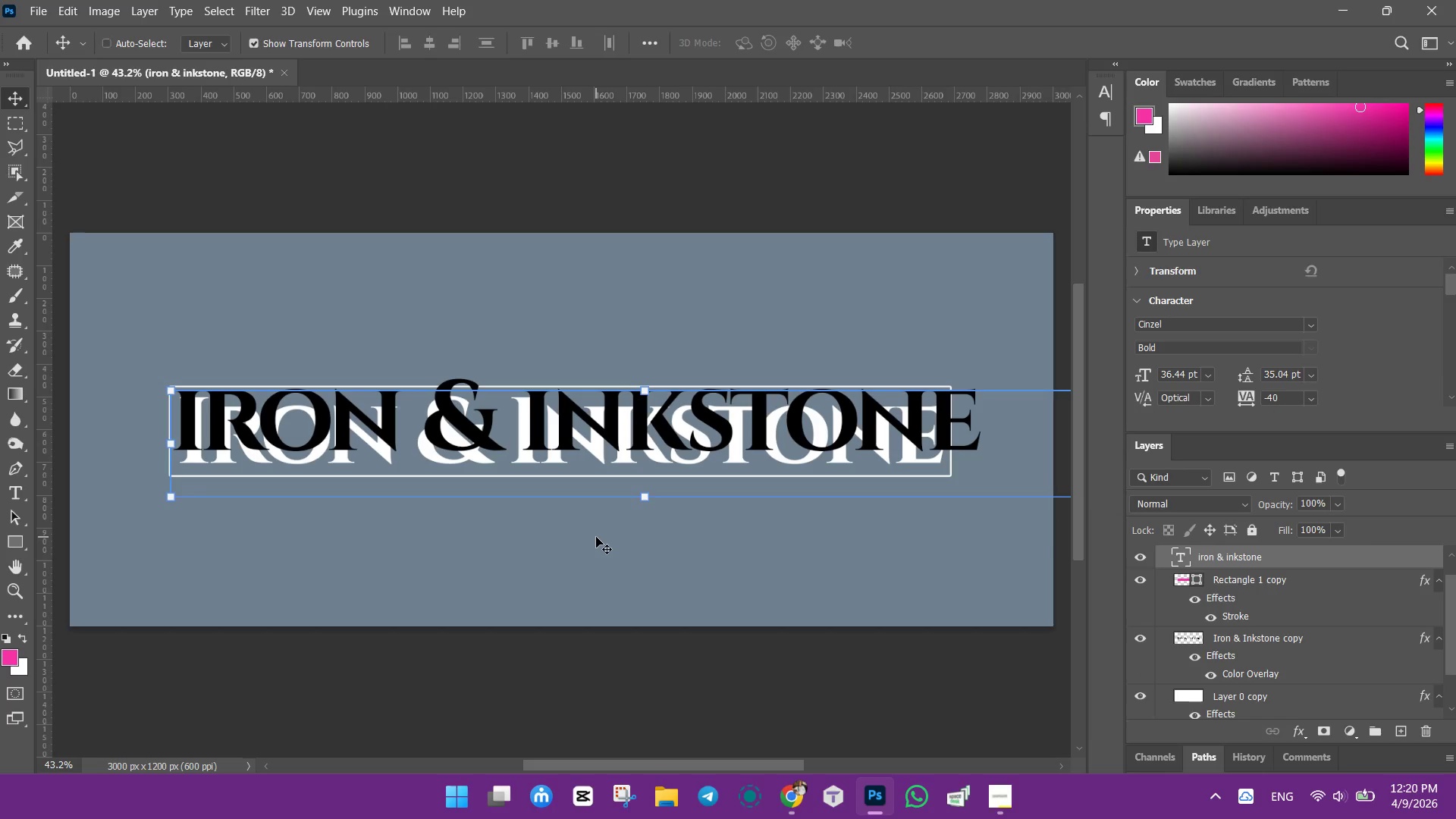 
key(Control+Z)
 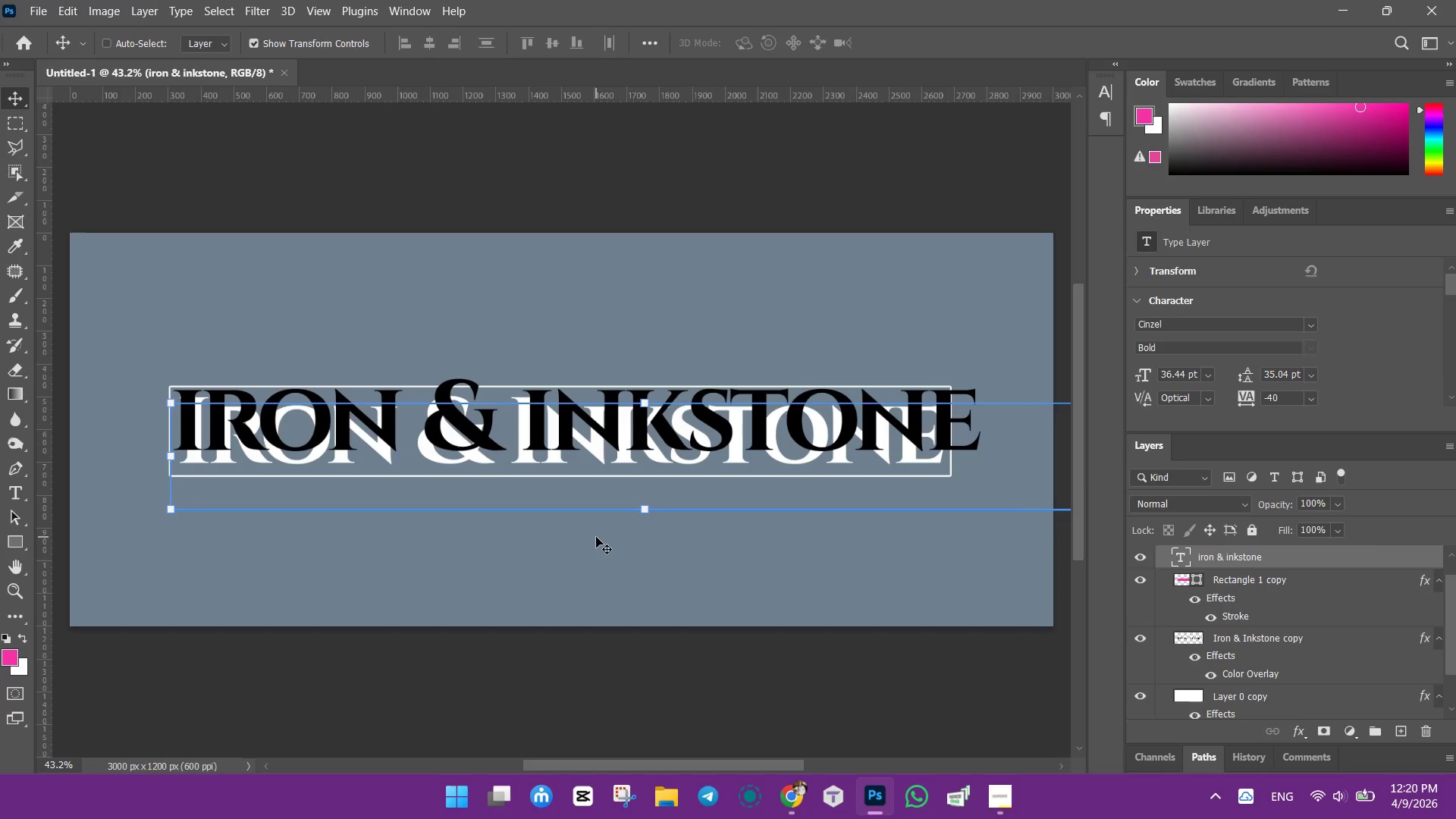 
key(Control+ControlLeft)
 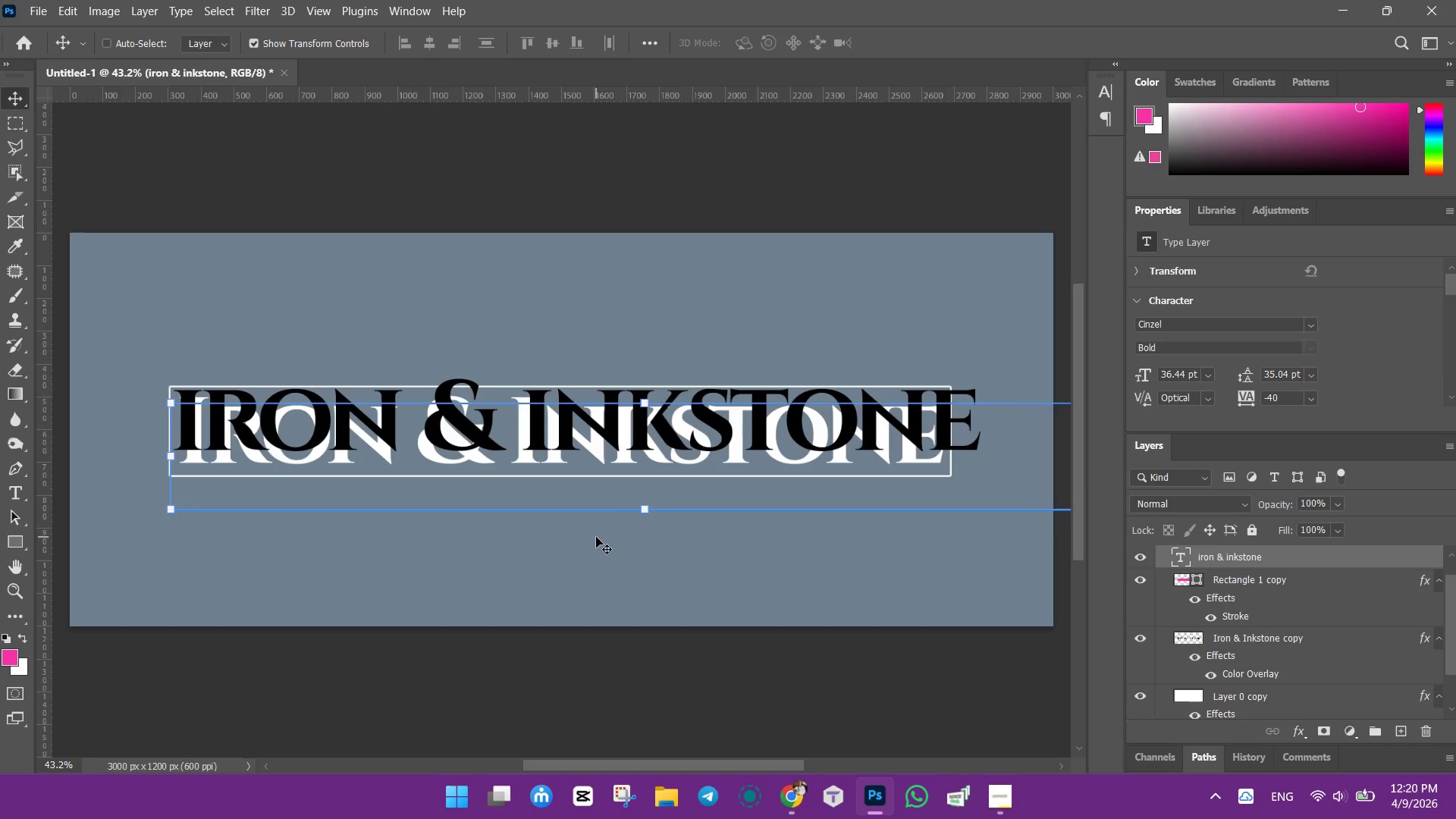 
key(Control+Z)
 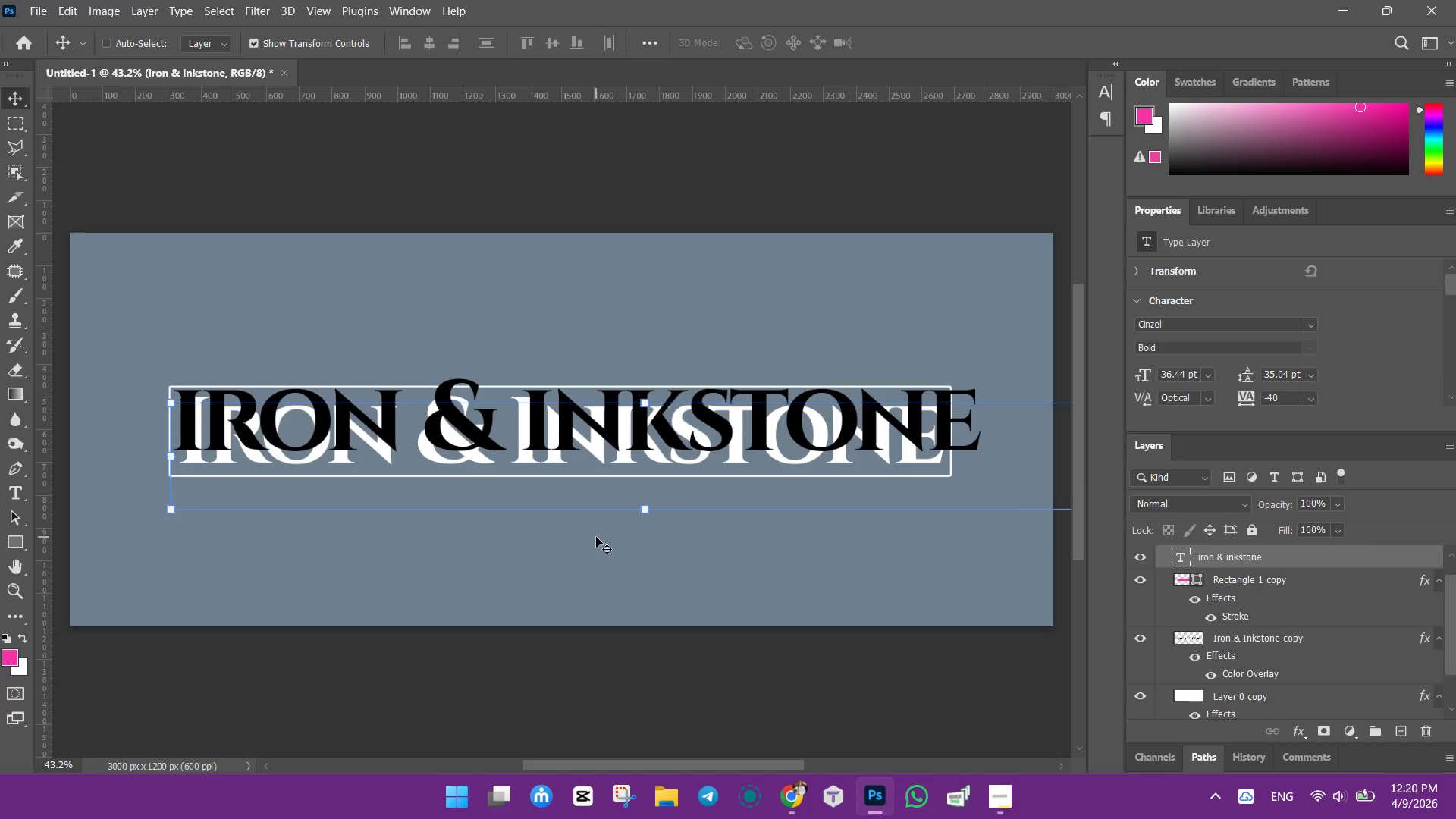 
key(Control+ControlLeft)
 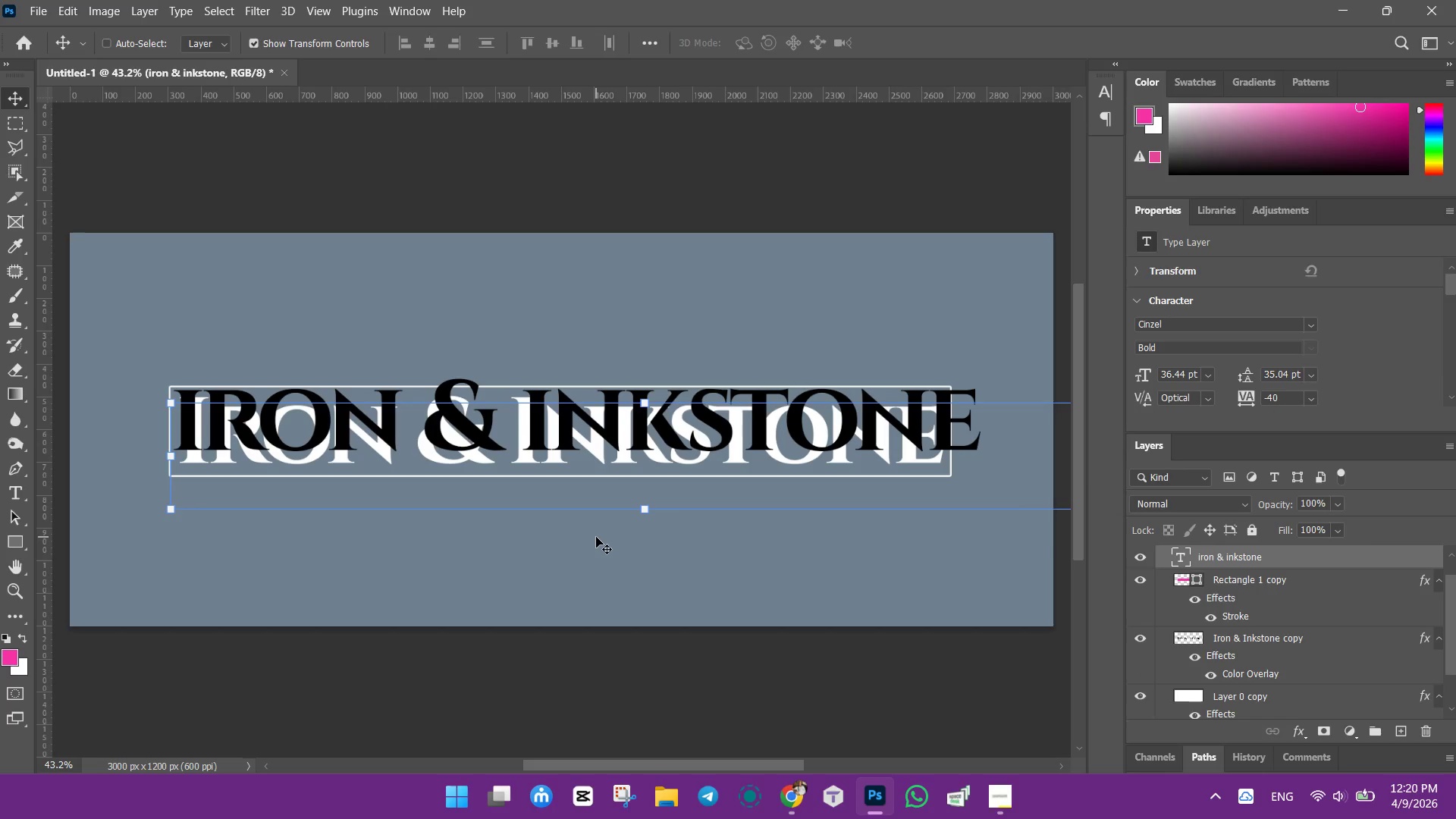 
key(Control+Z)
 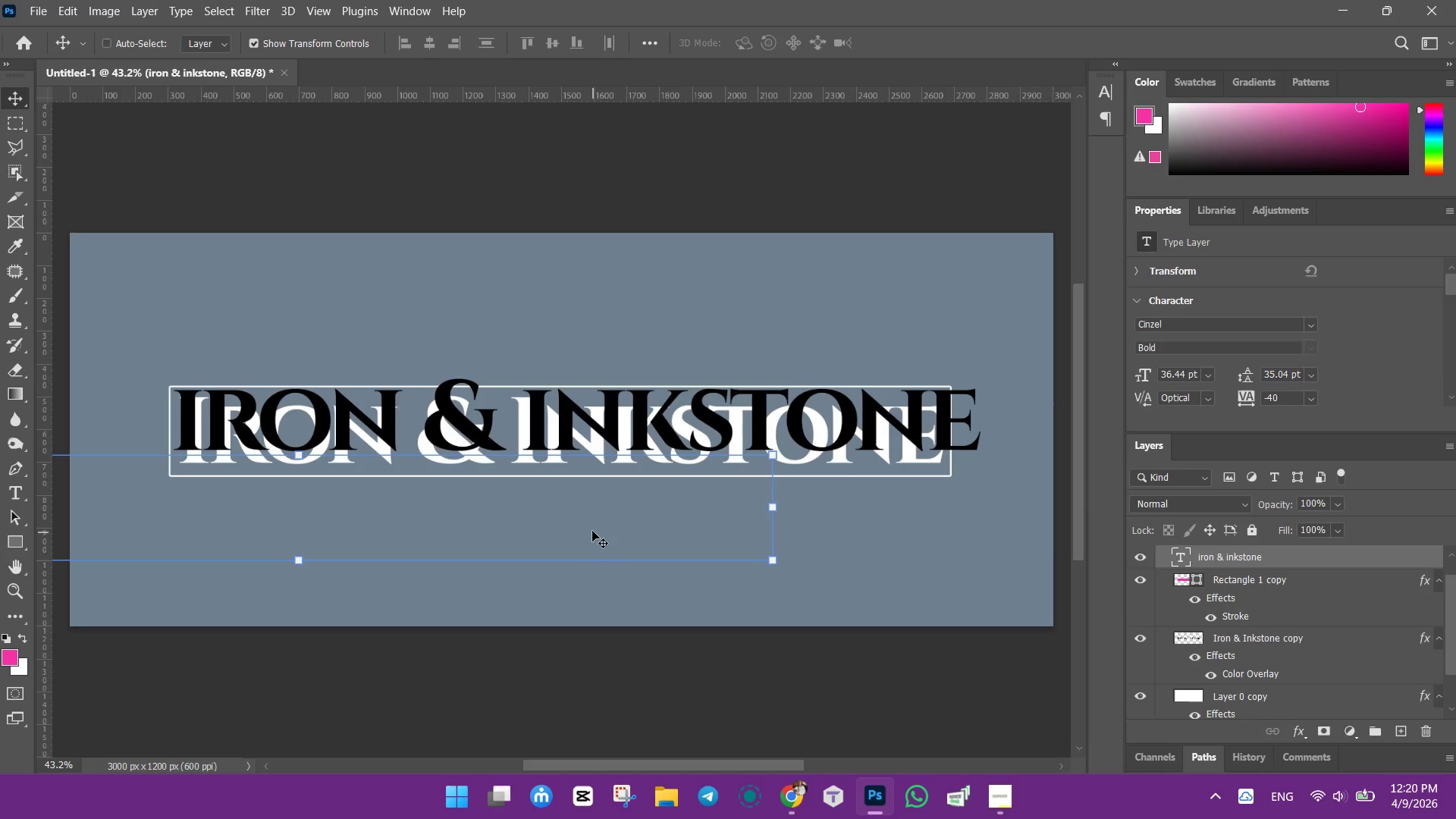 
key(Control+ControlLeft)
 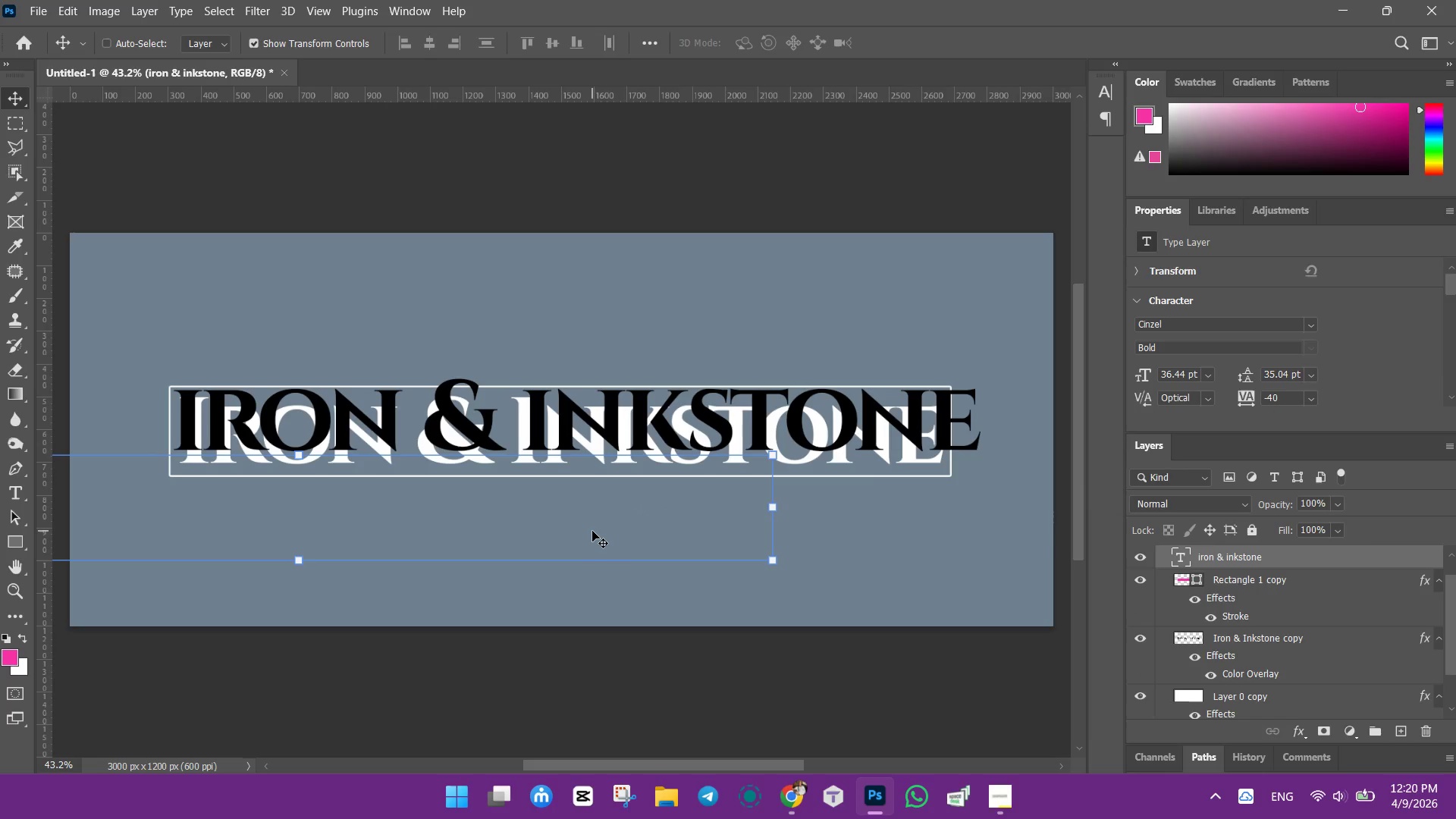 
key(Control+Z)
 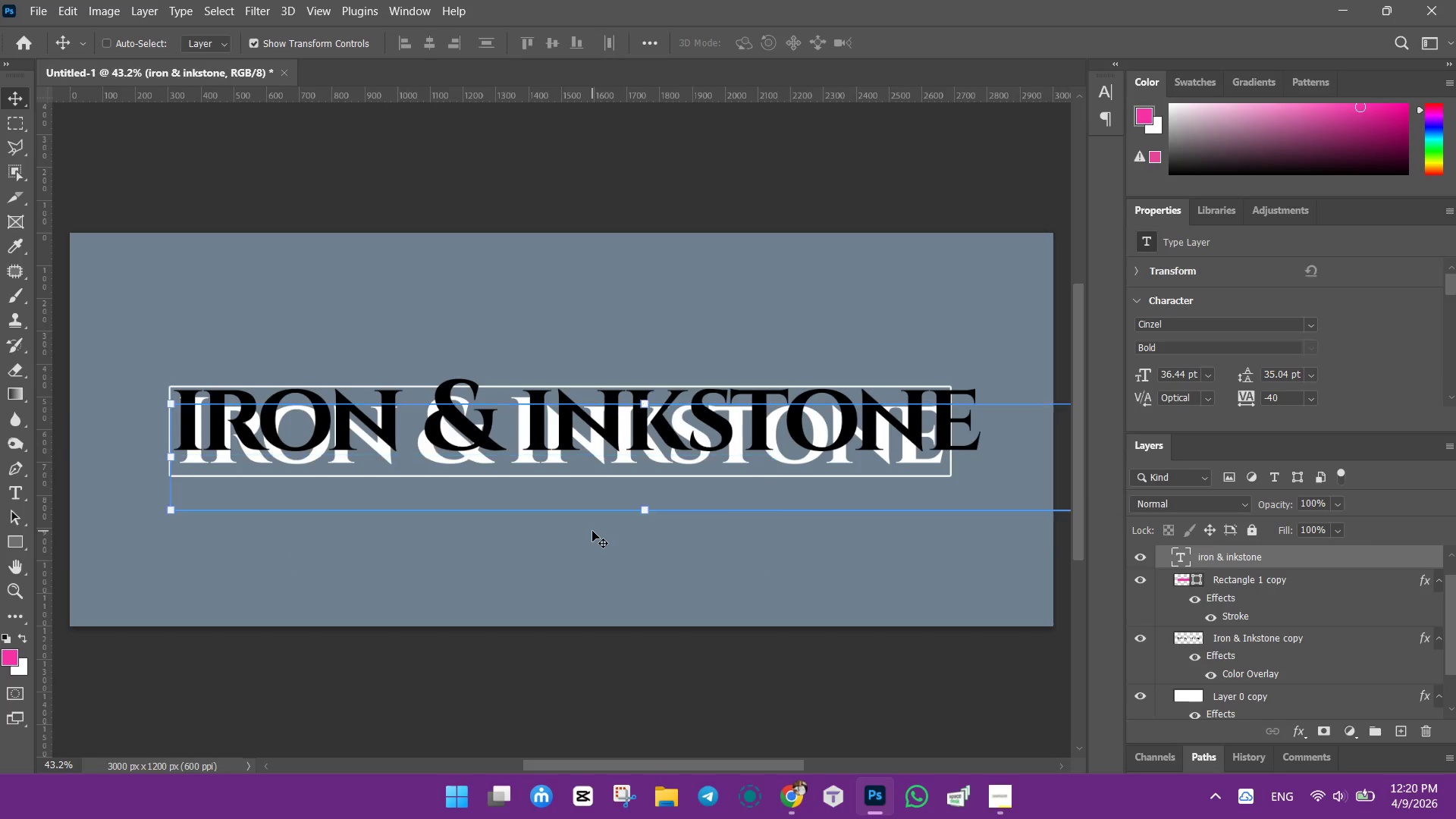 
key(Control+ControlLeft)
 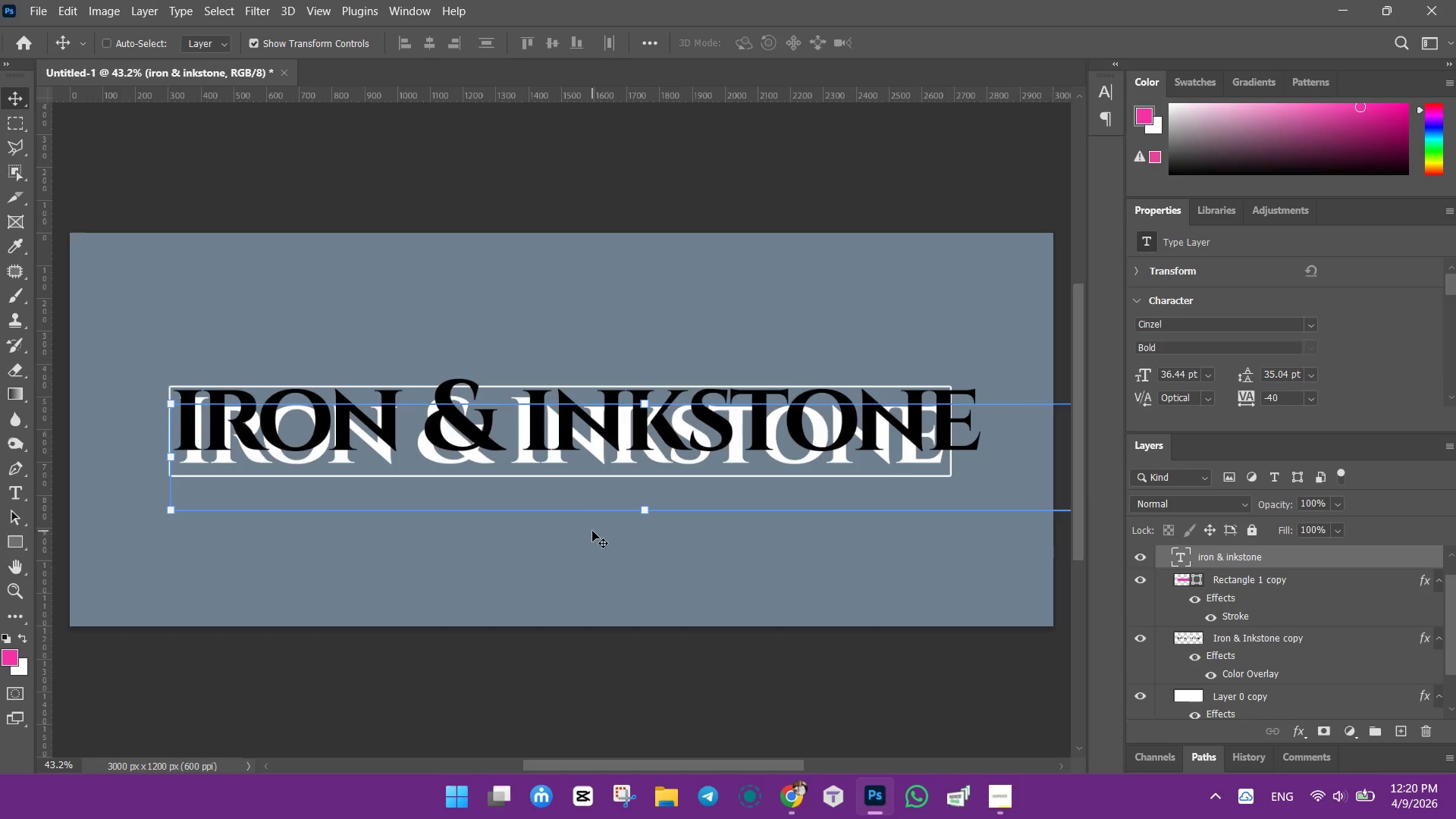 
key(Control+Z)
 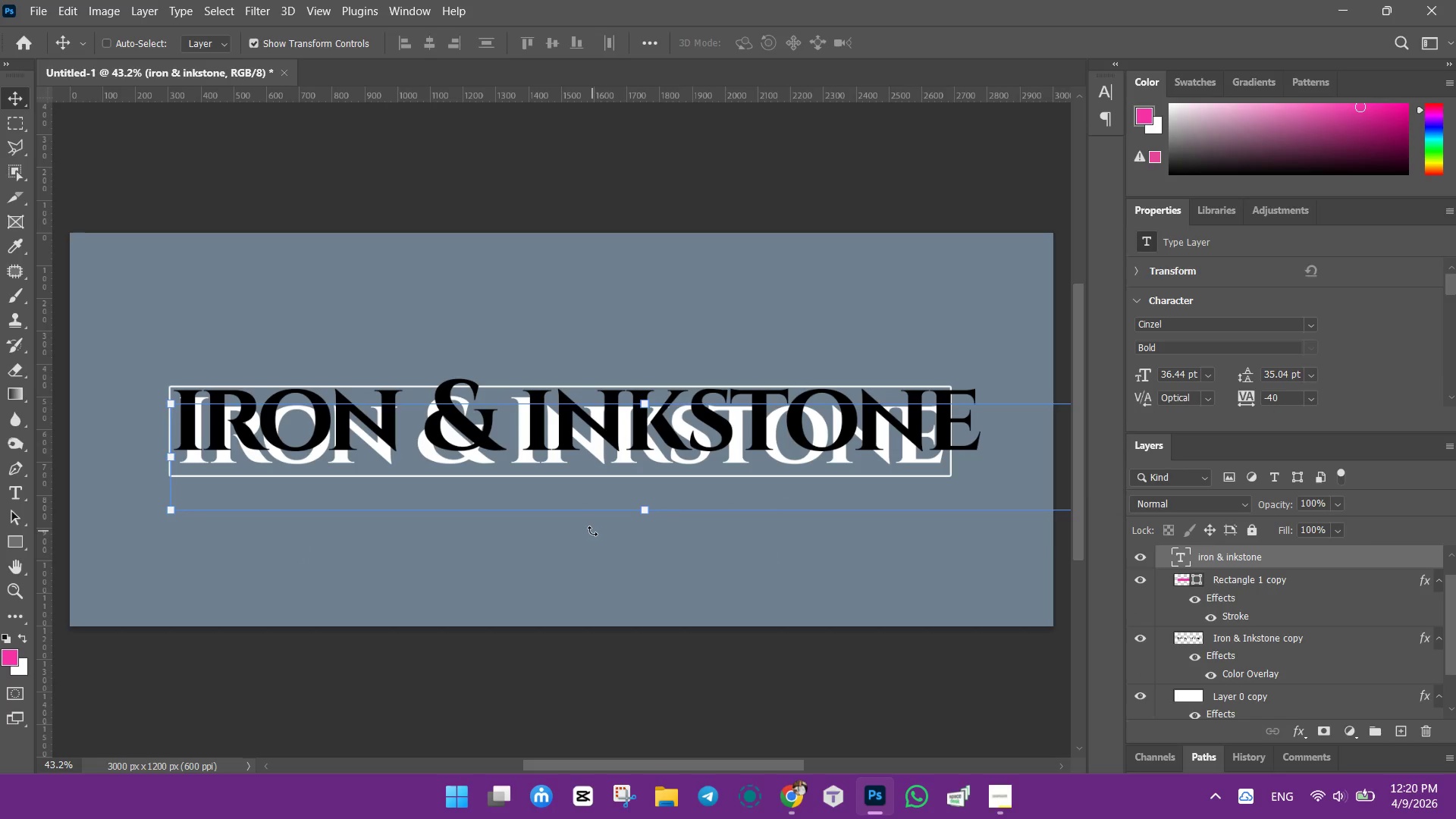 
key(Control+ControlLeft)
 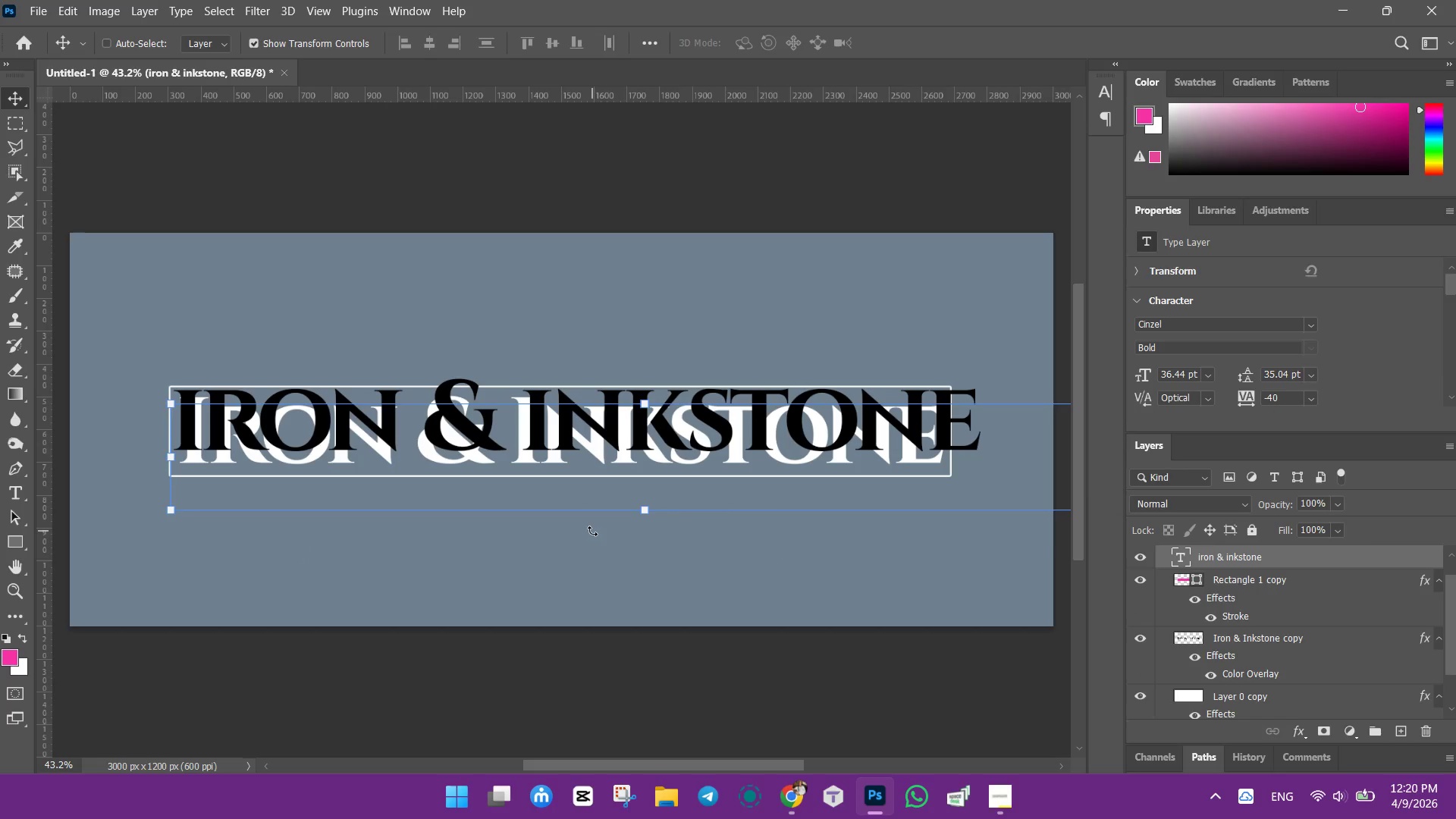 
key(Control+Z)
 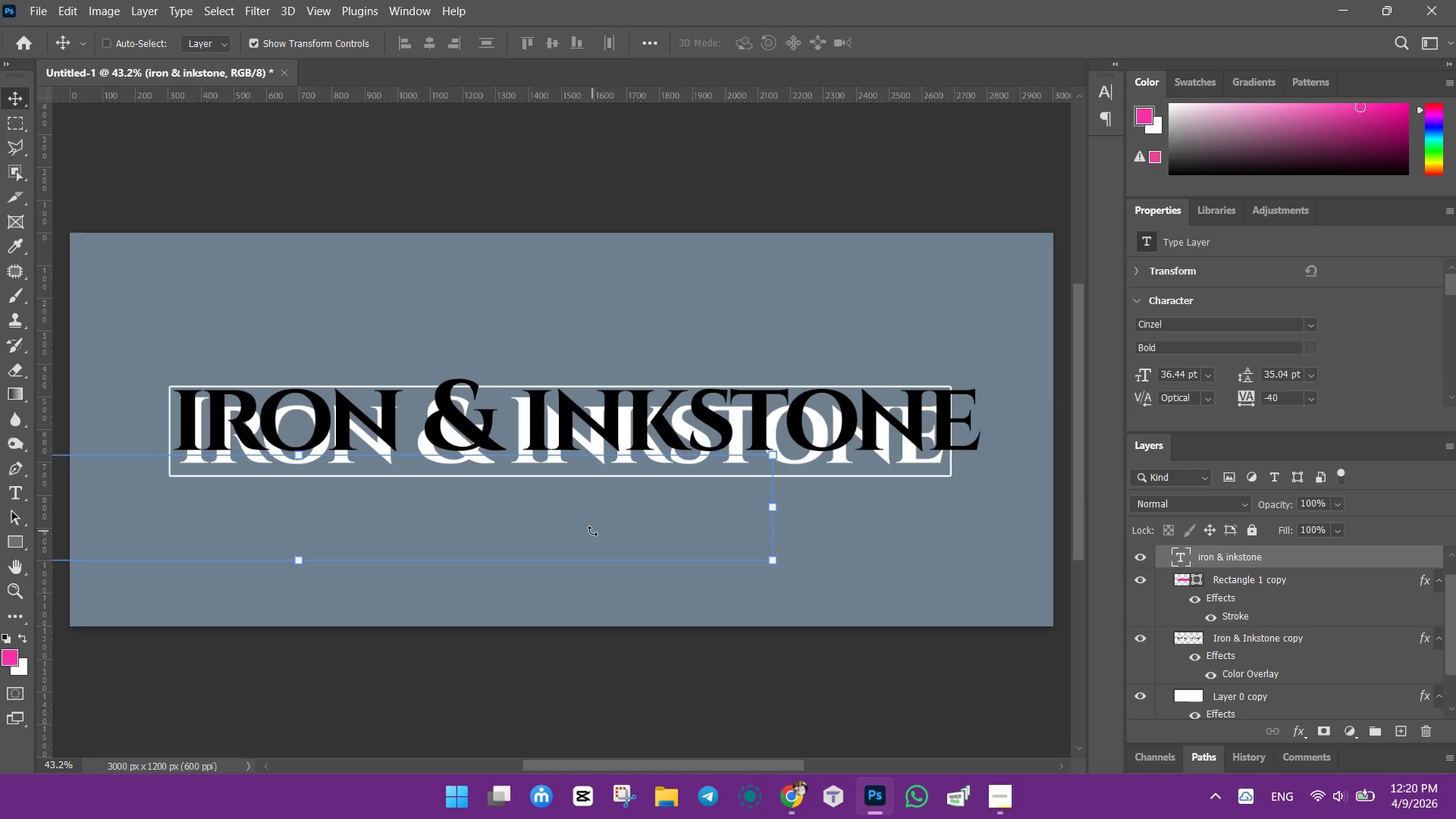 
key(Control+ControlLeft)
 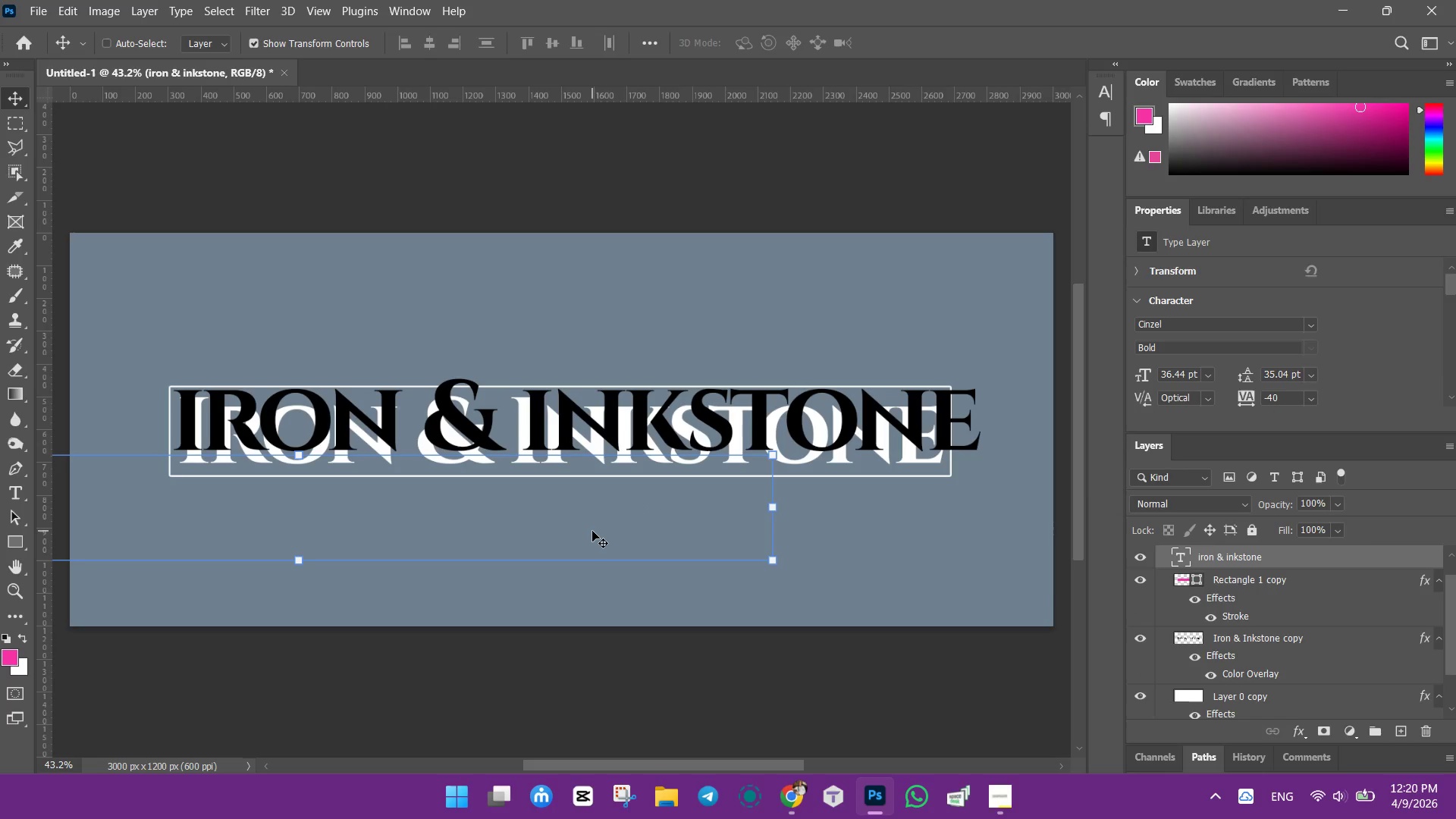 
key(Control+Z)
 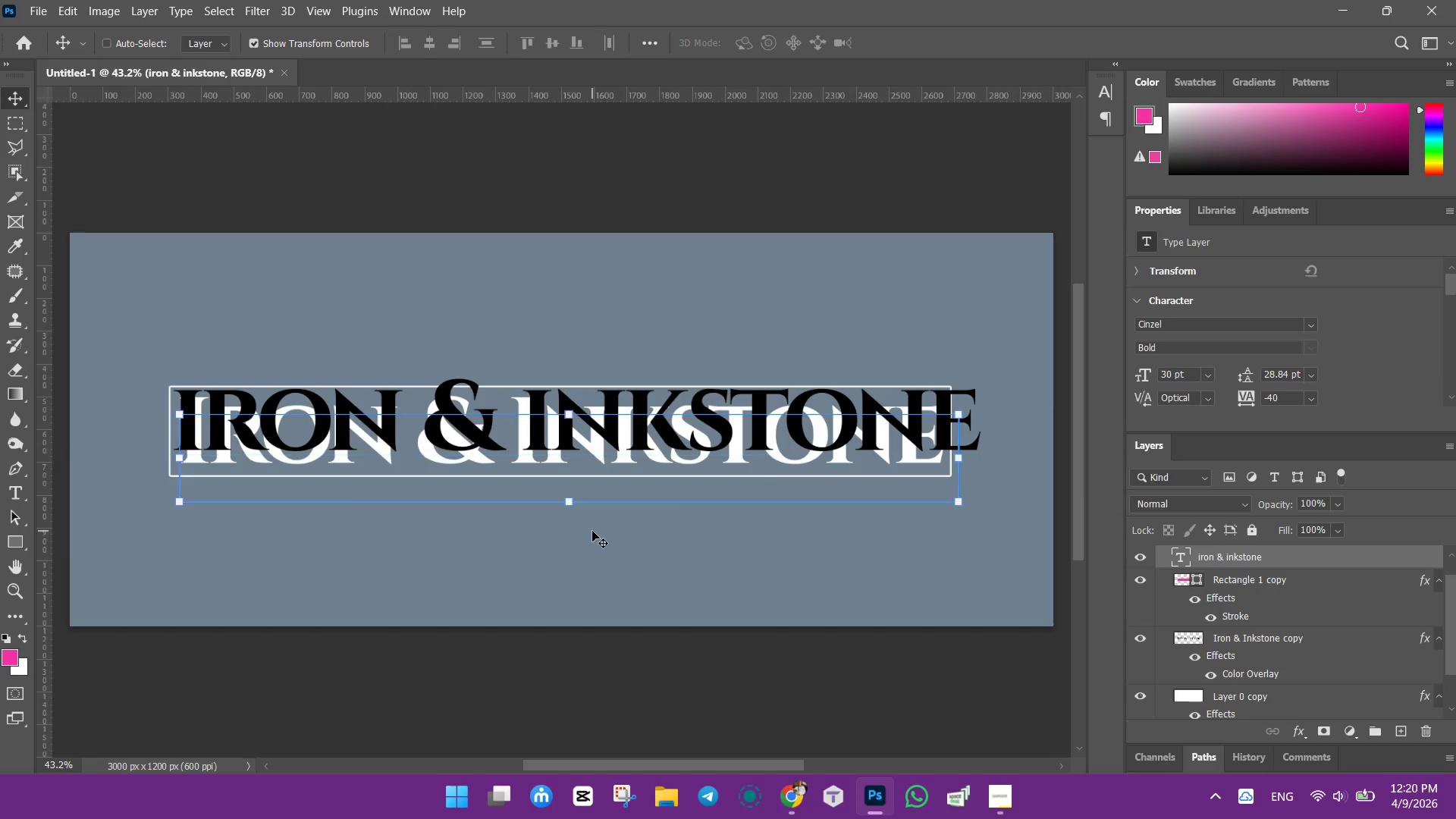 
key(Control+ControlLeft)
 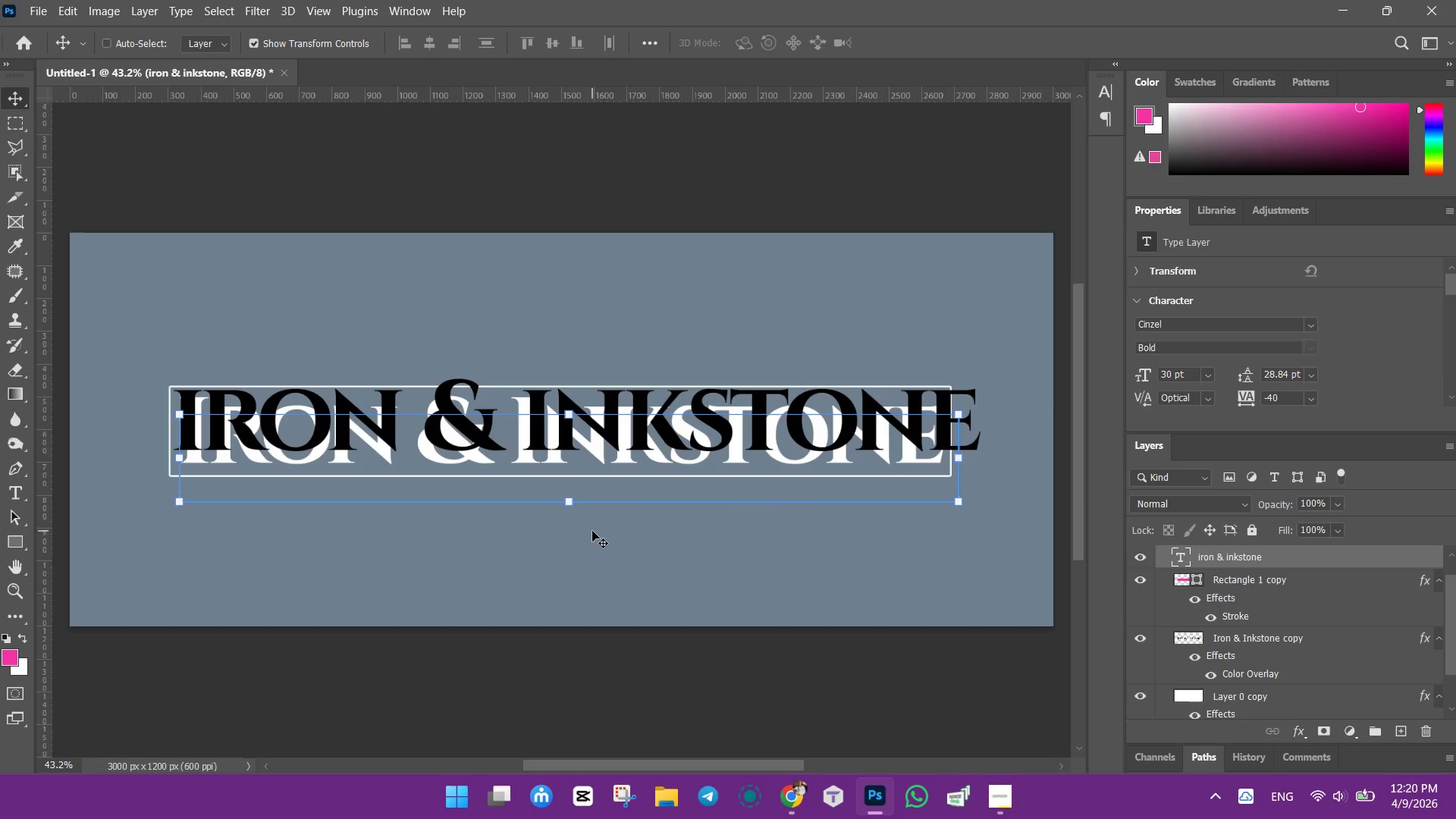 
key(Control+Z)
 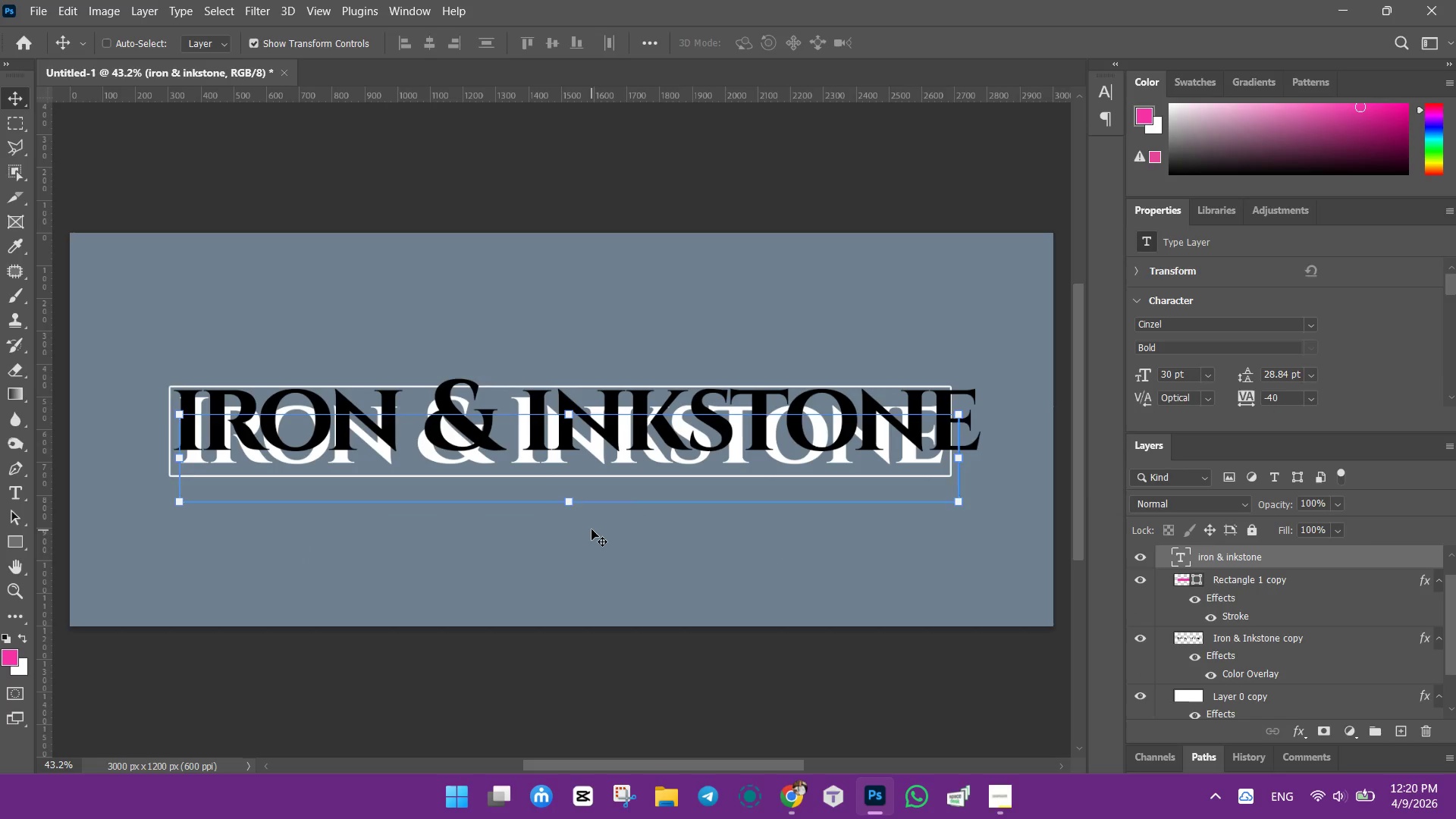 
key(Control+ControlLeft)
 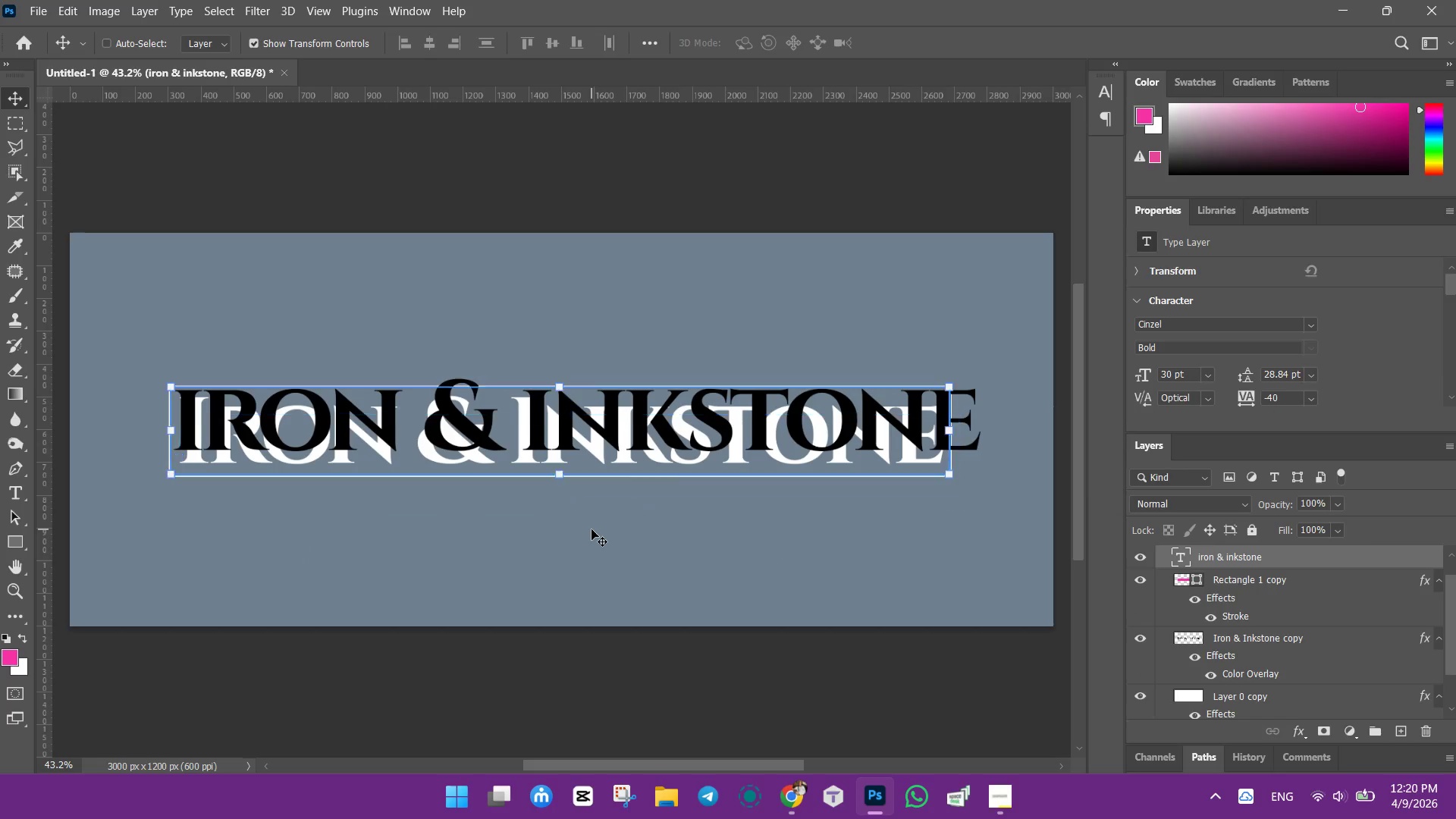 
key(Control+Z)
 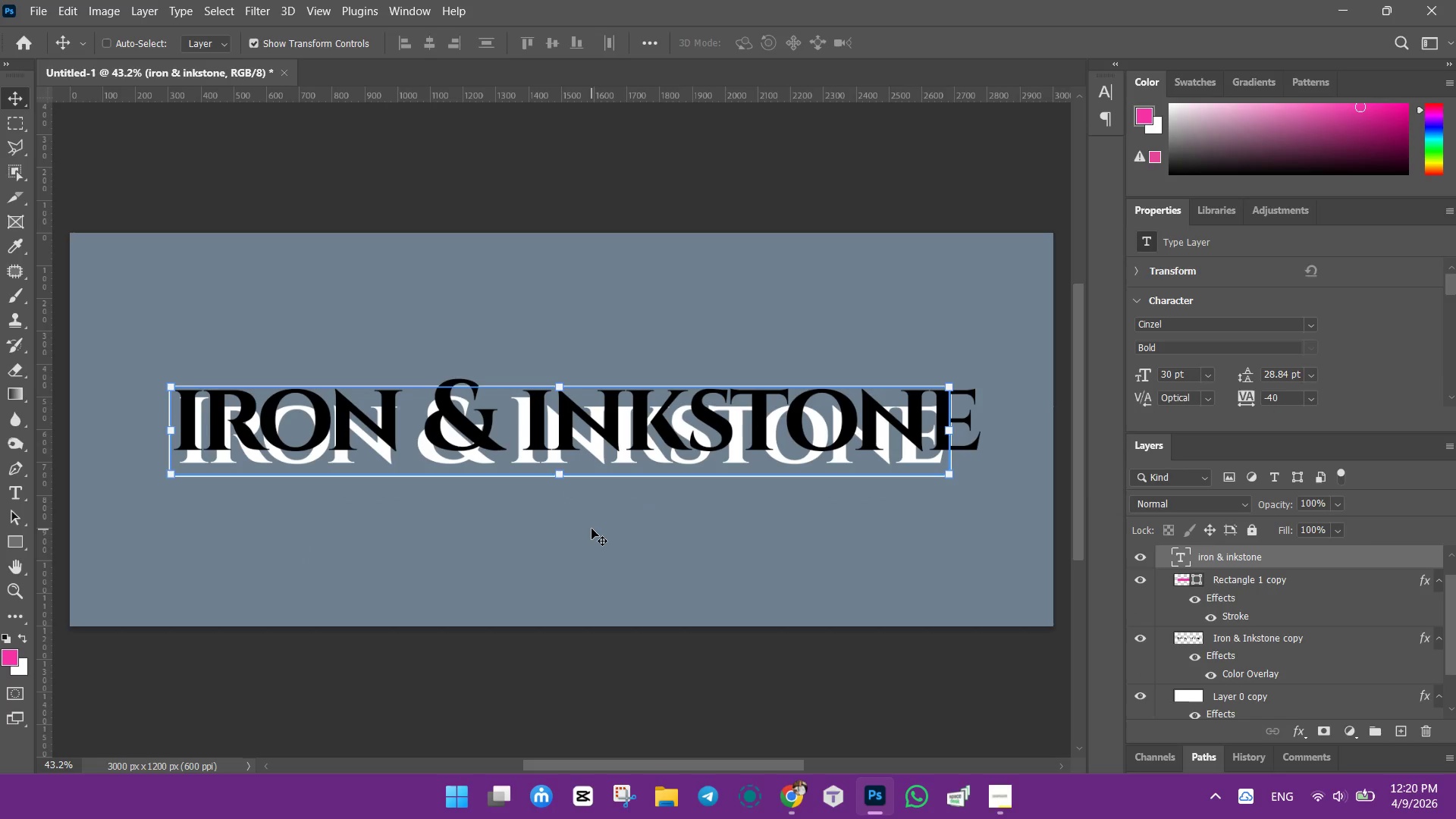 
key(Control+ControlLeft)
 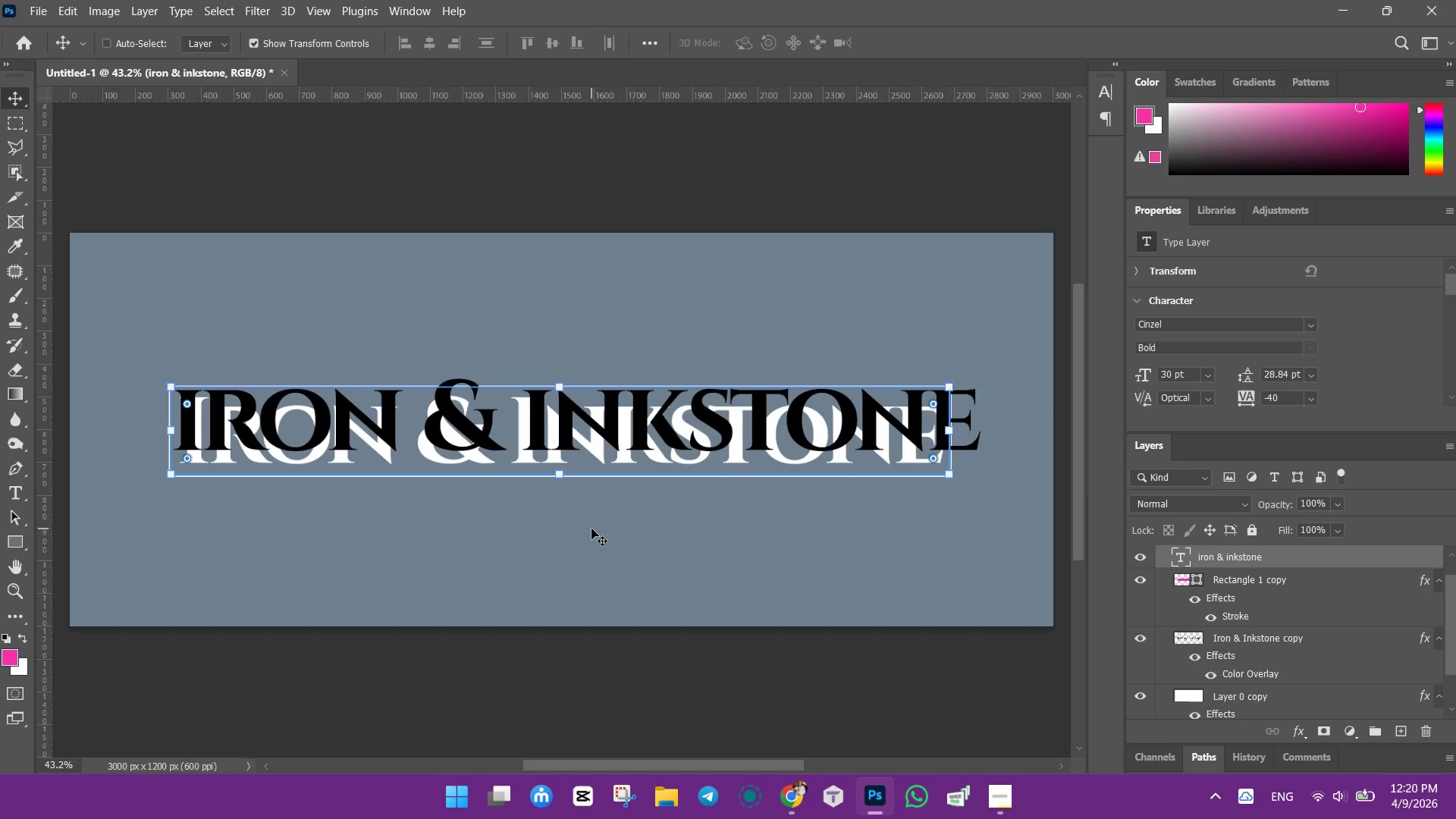 
key(Control+Z)
 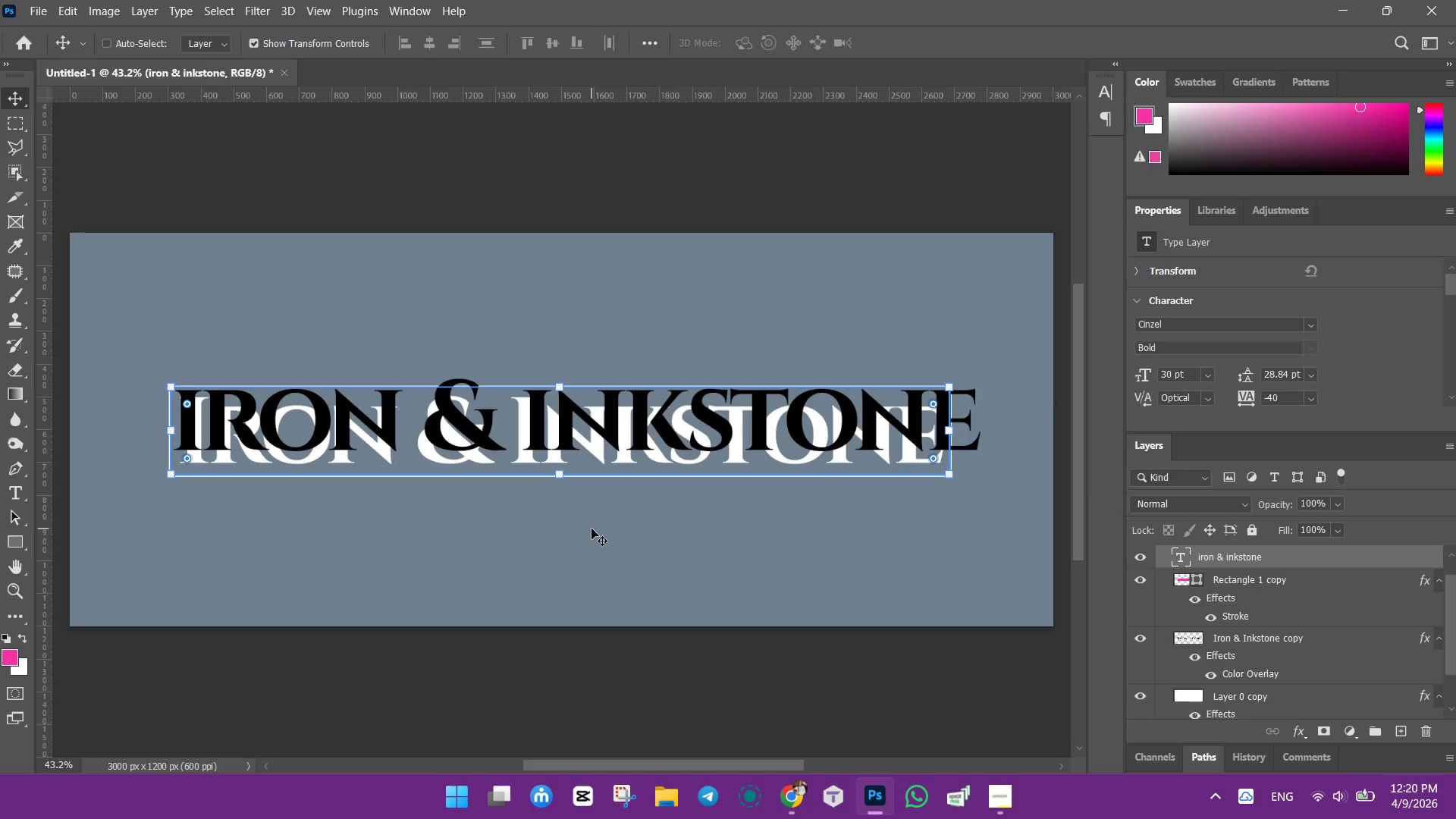 
key(Control+ControlLeft)
 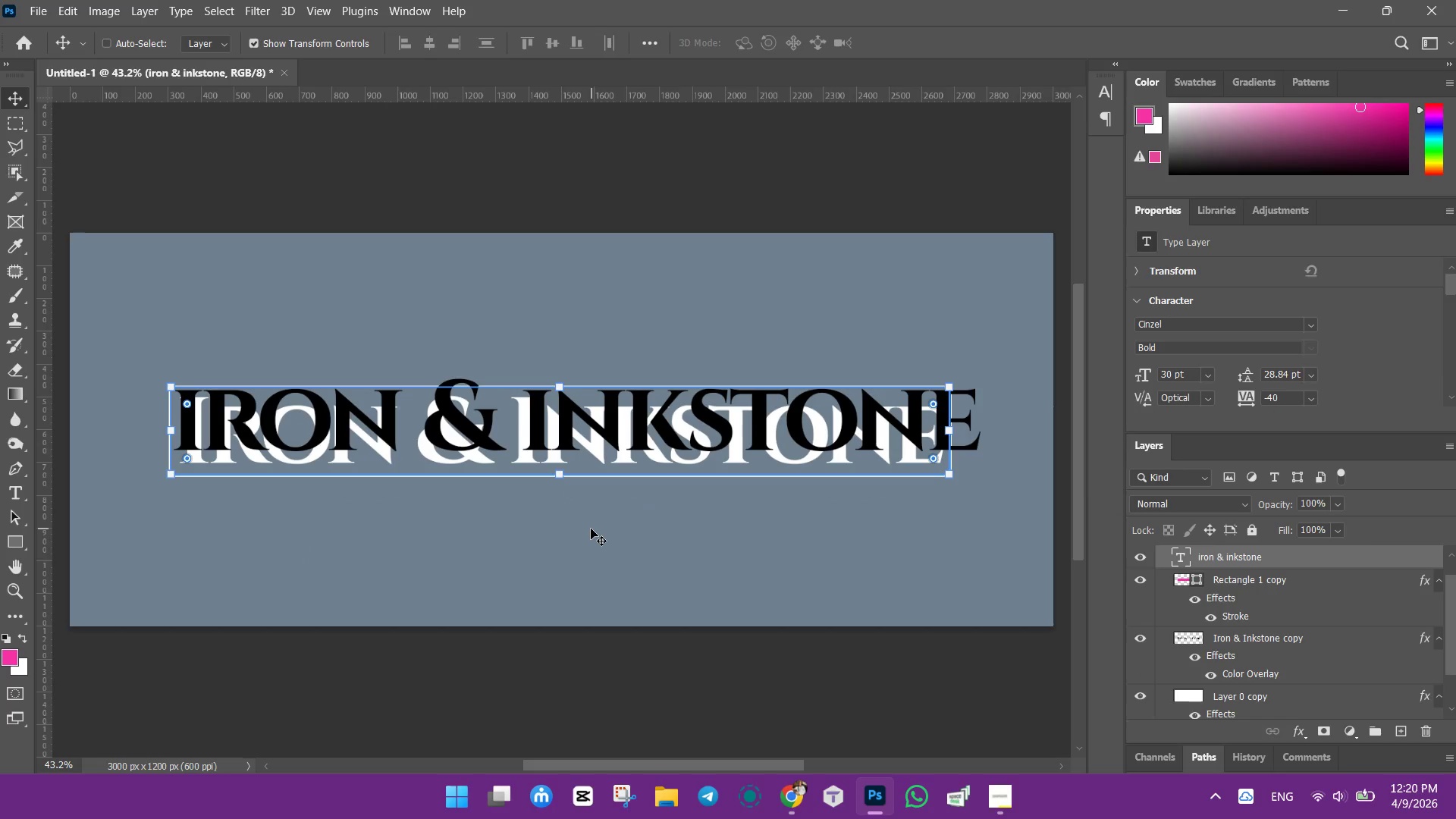 
key(Control+Z)
 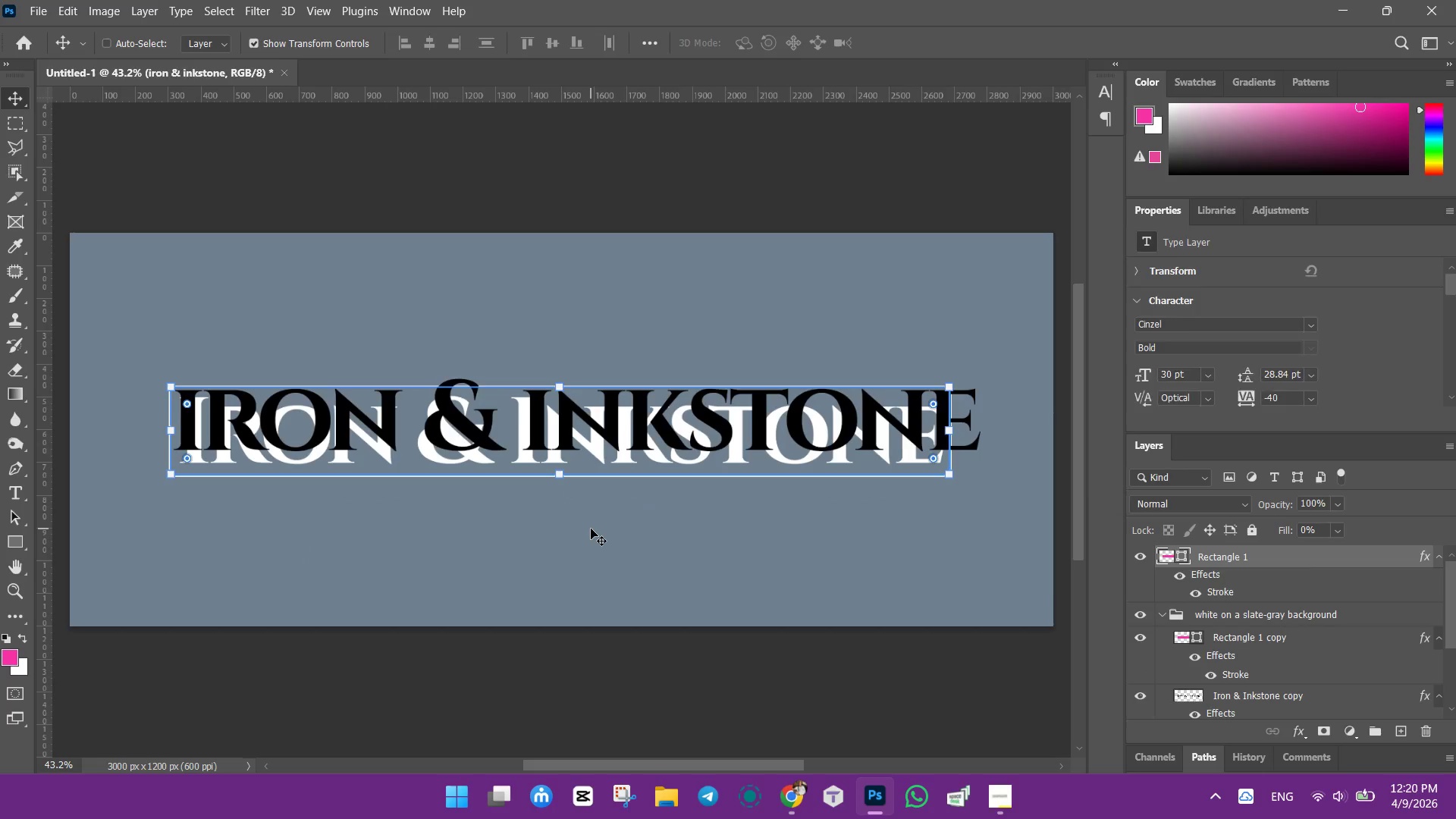 
key(Control+ControlLeft)
 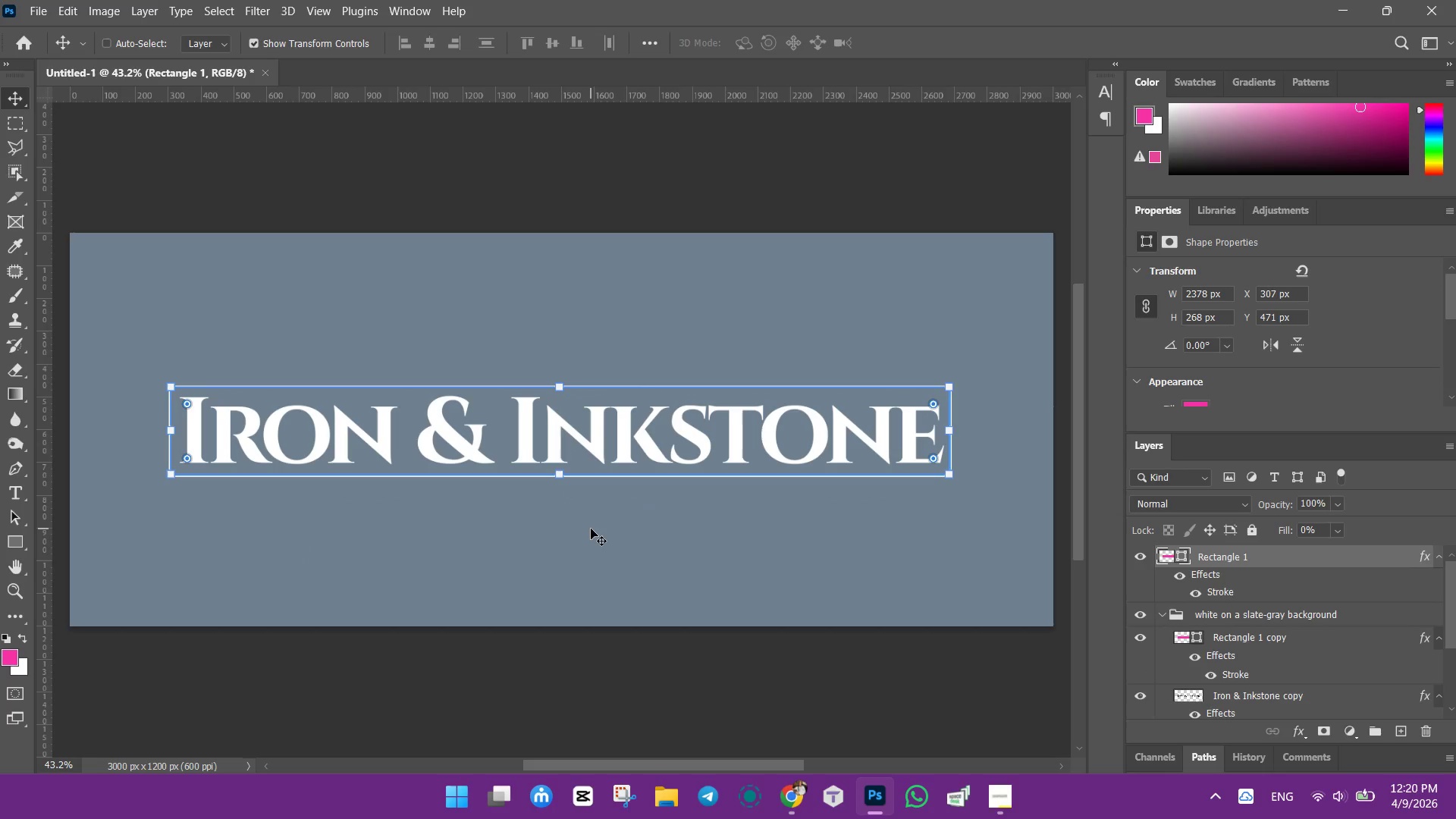 
key(Control+Z)
 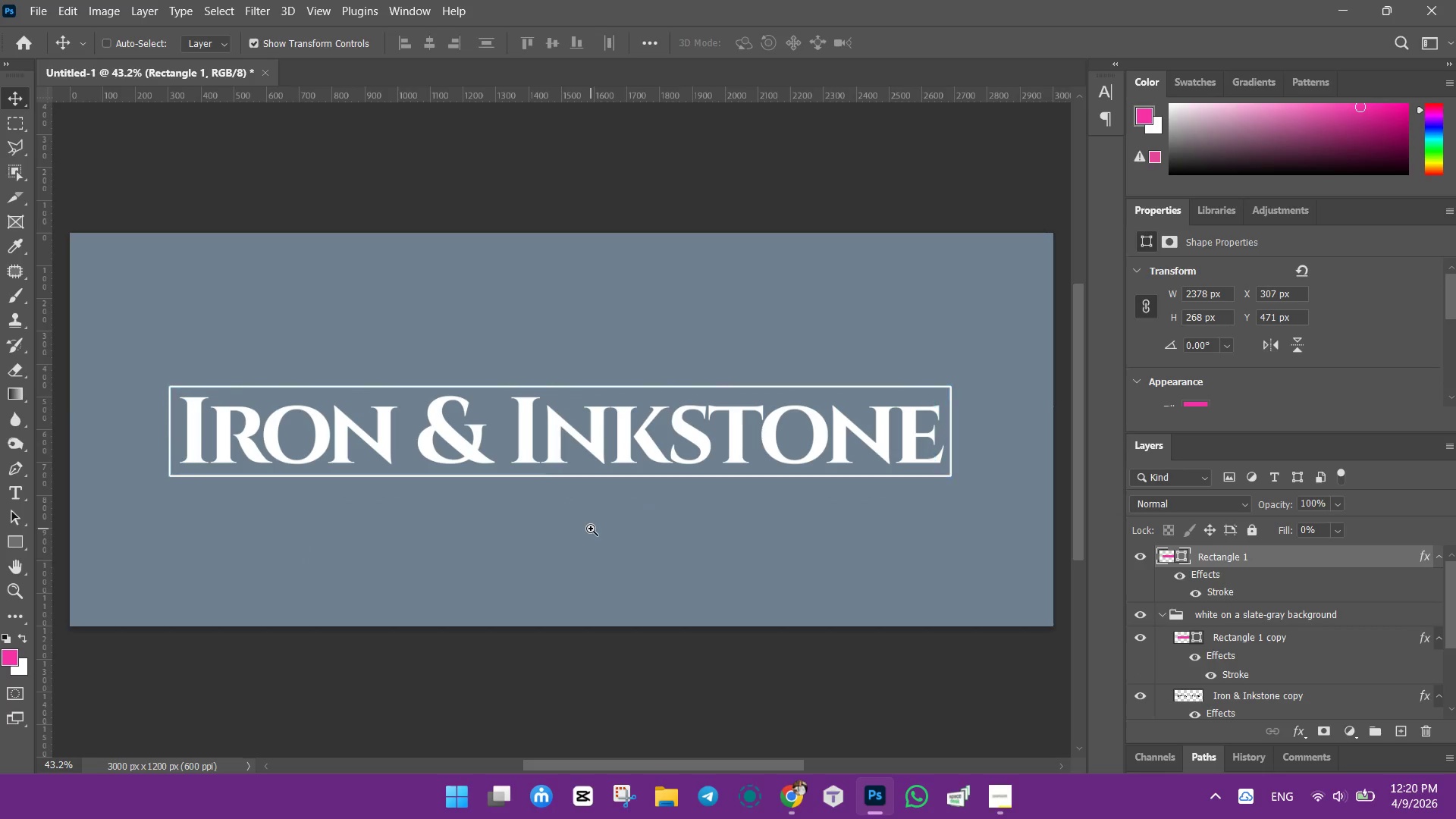 
key(Control+Z)
 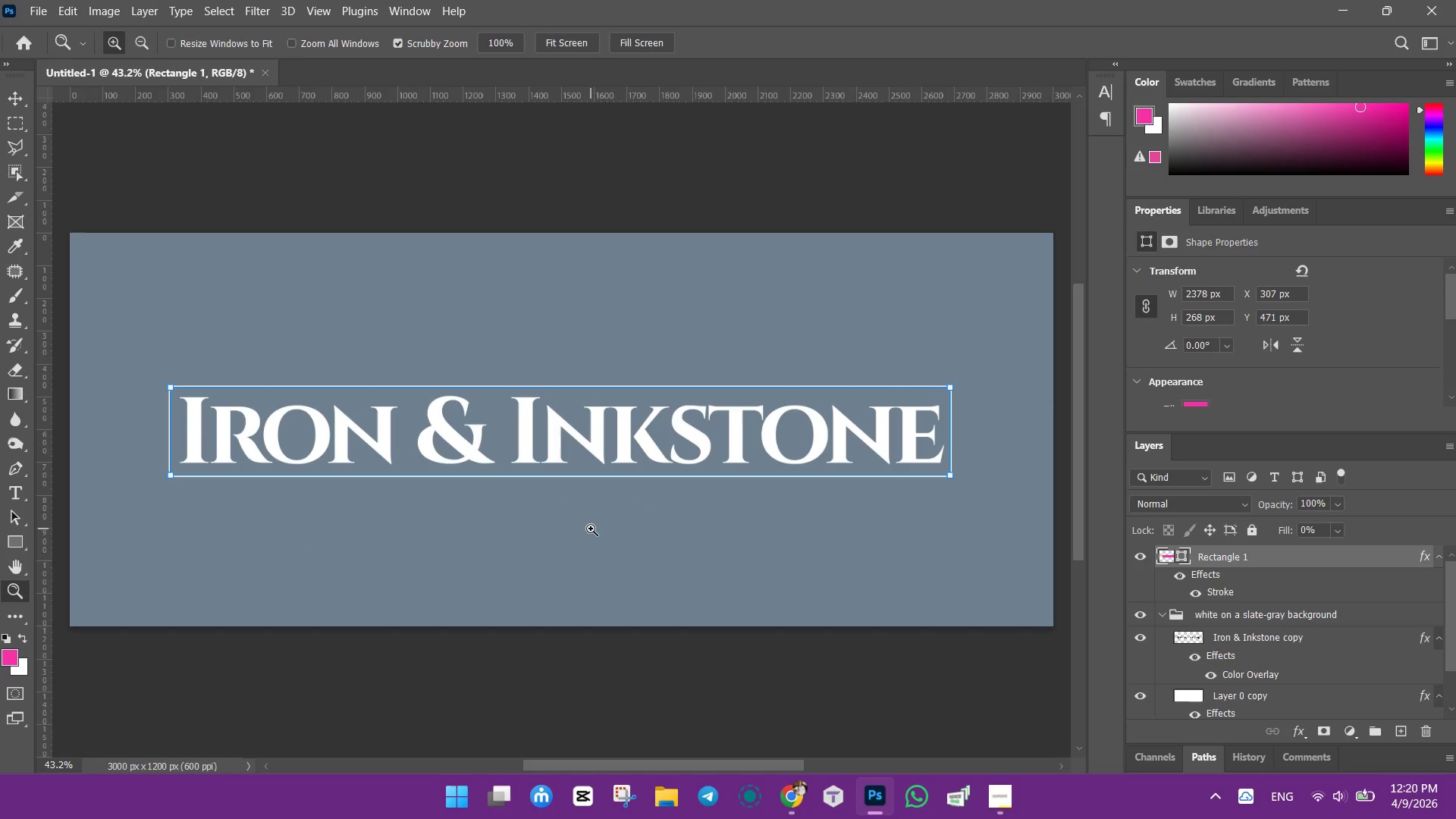 
key(Control+ControlLeft)
 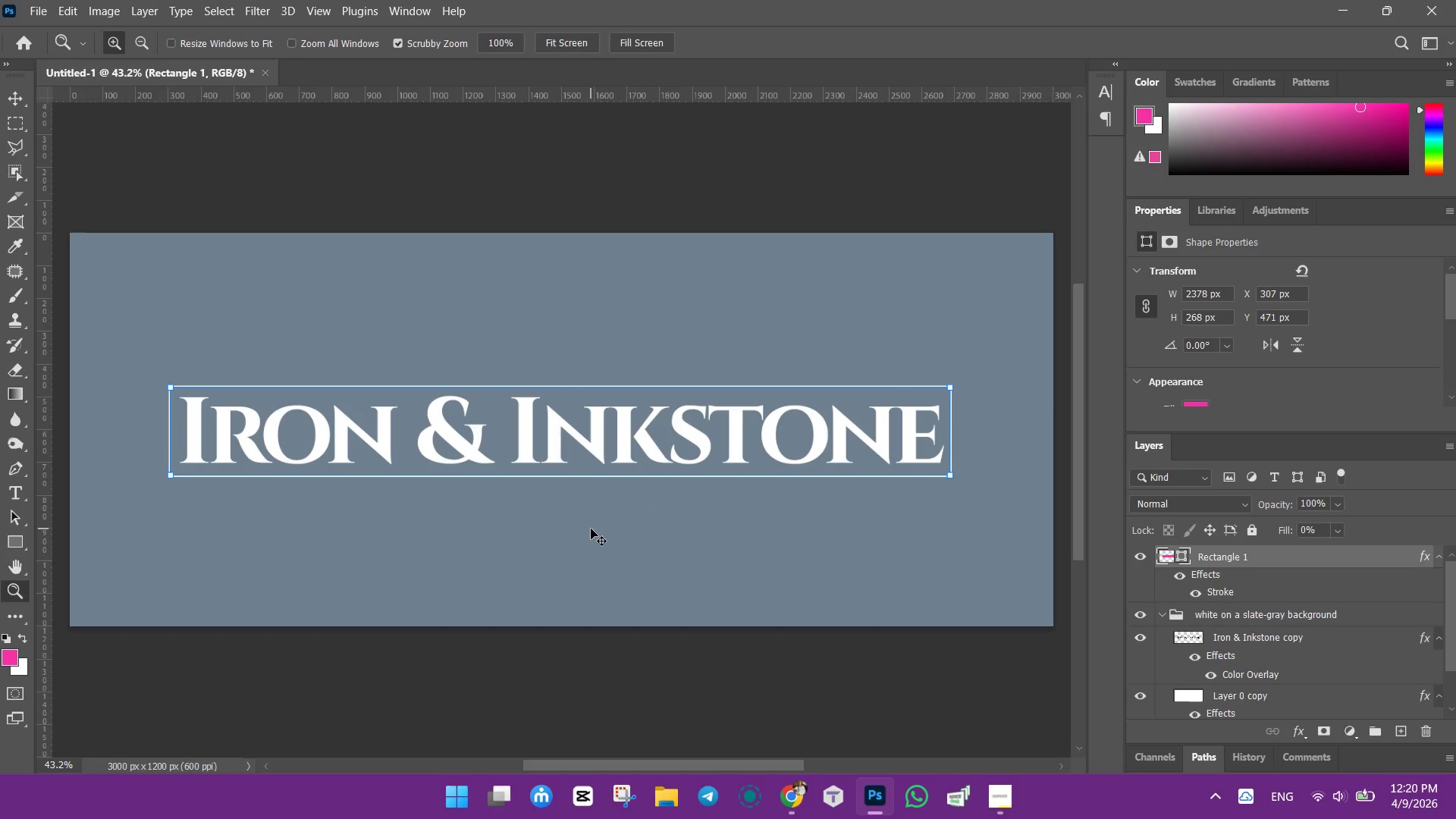 
key(Control+Z)
 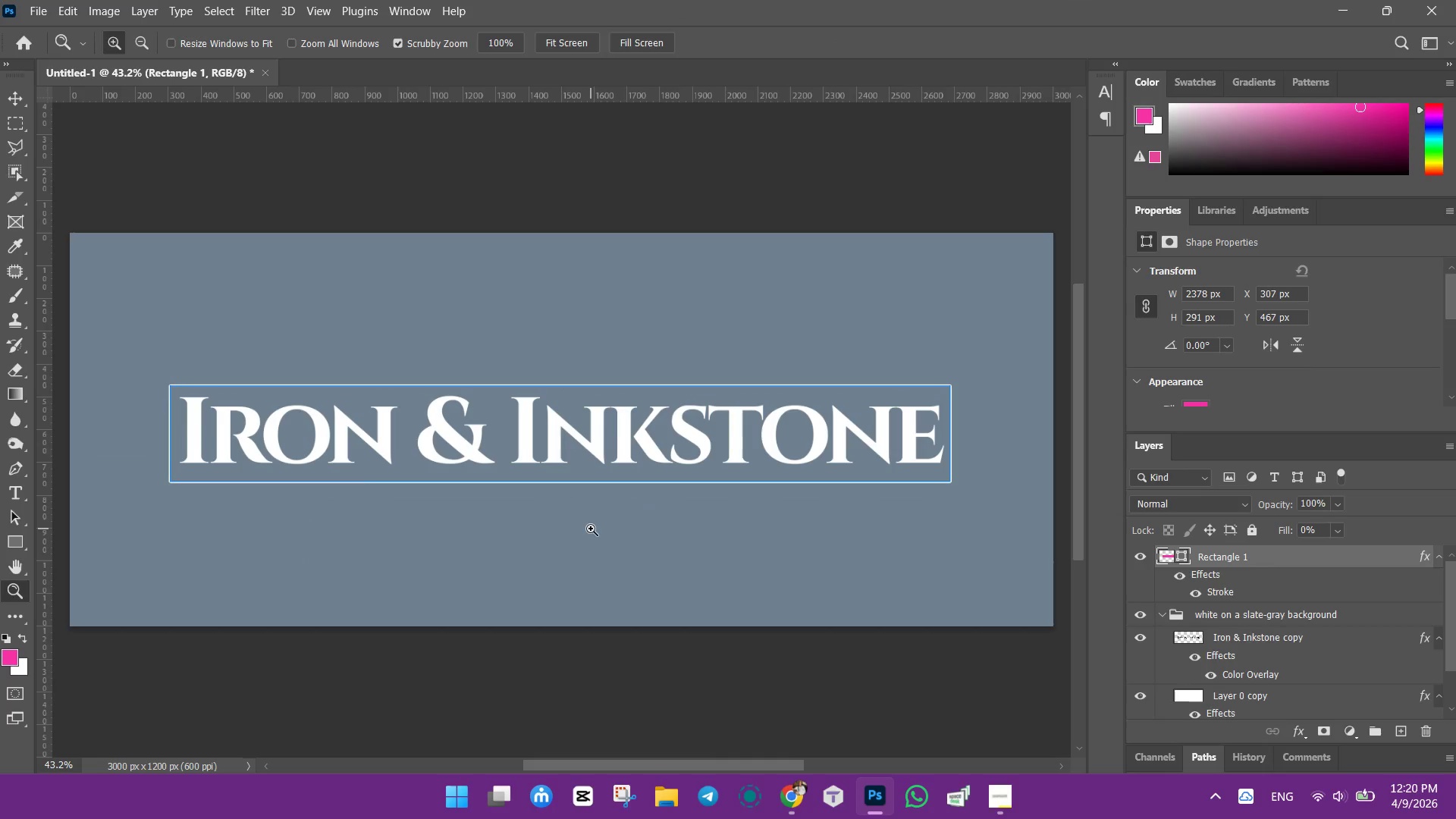 
key(Control+ControlLeft)
 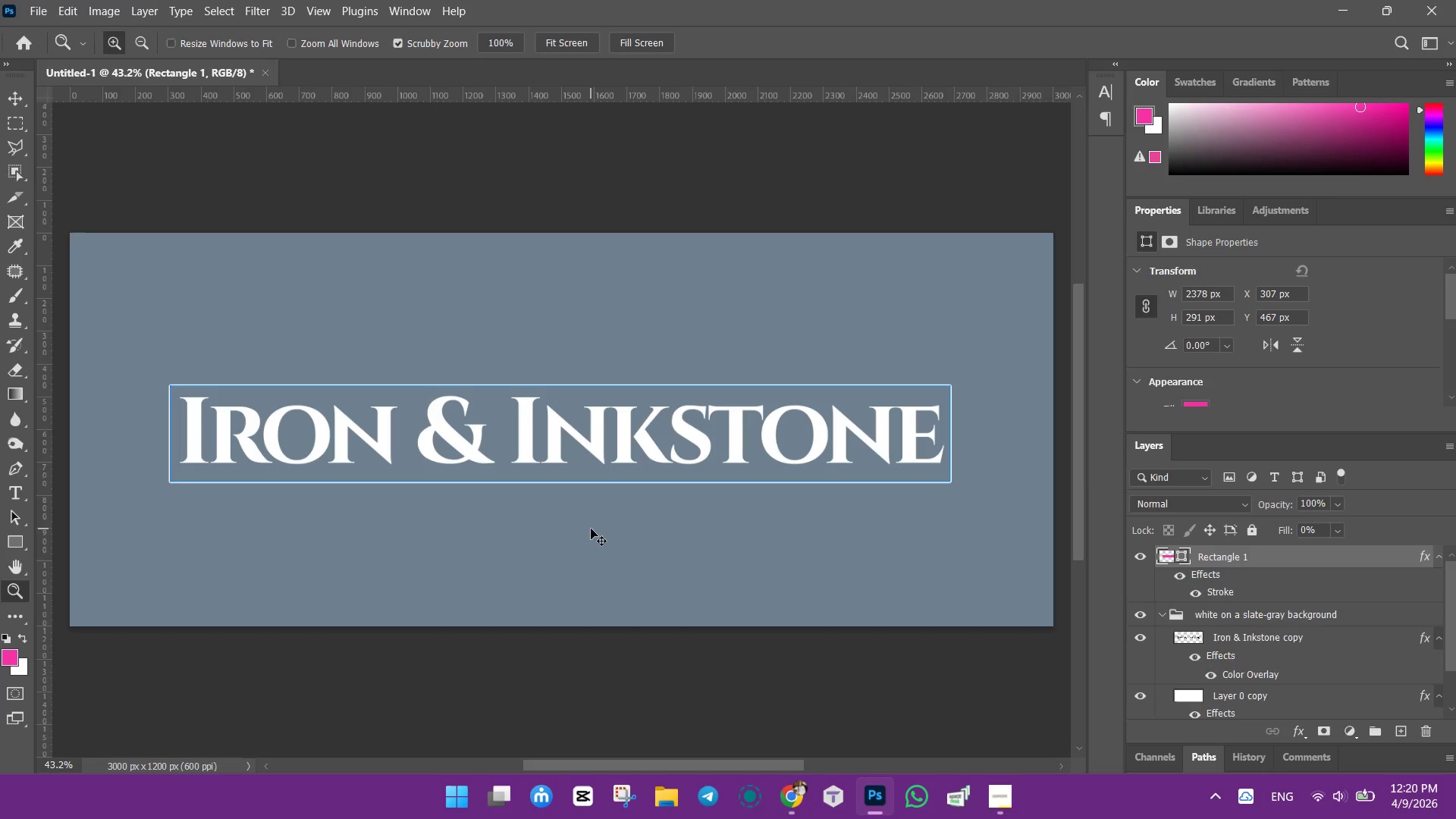 
key(Control+Z)
 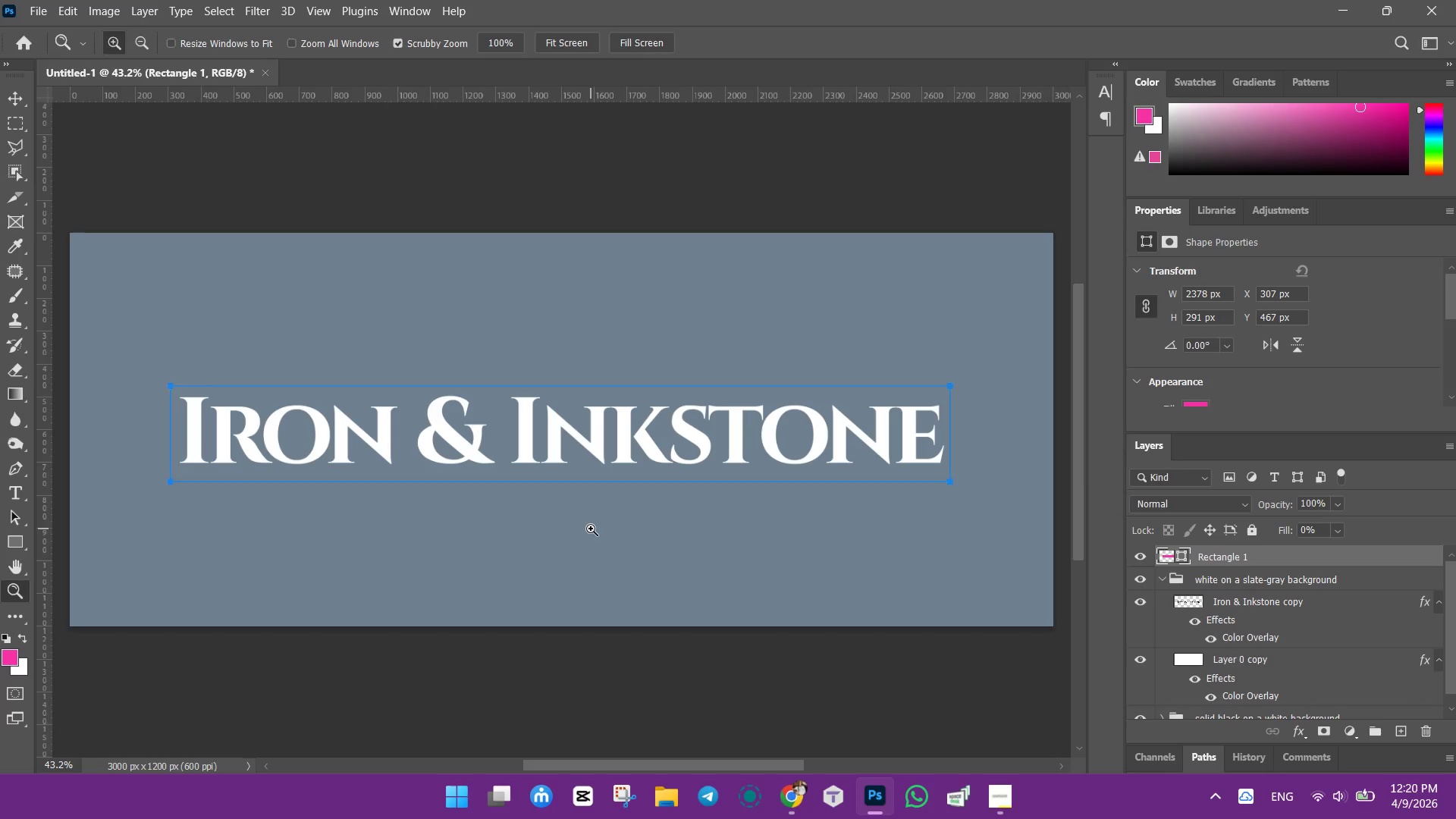 
key(Control+ControlLeft)
 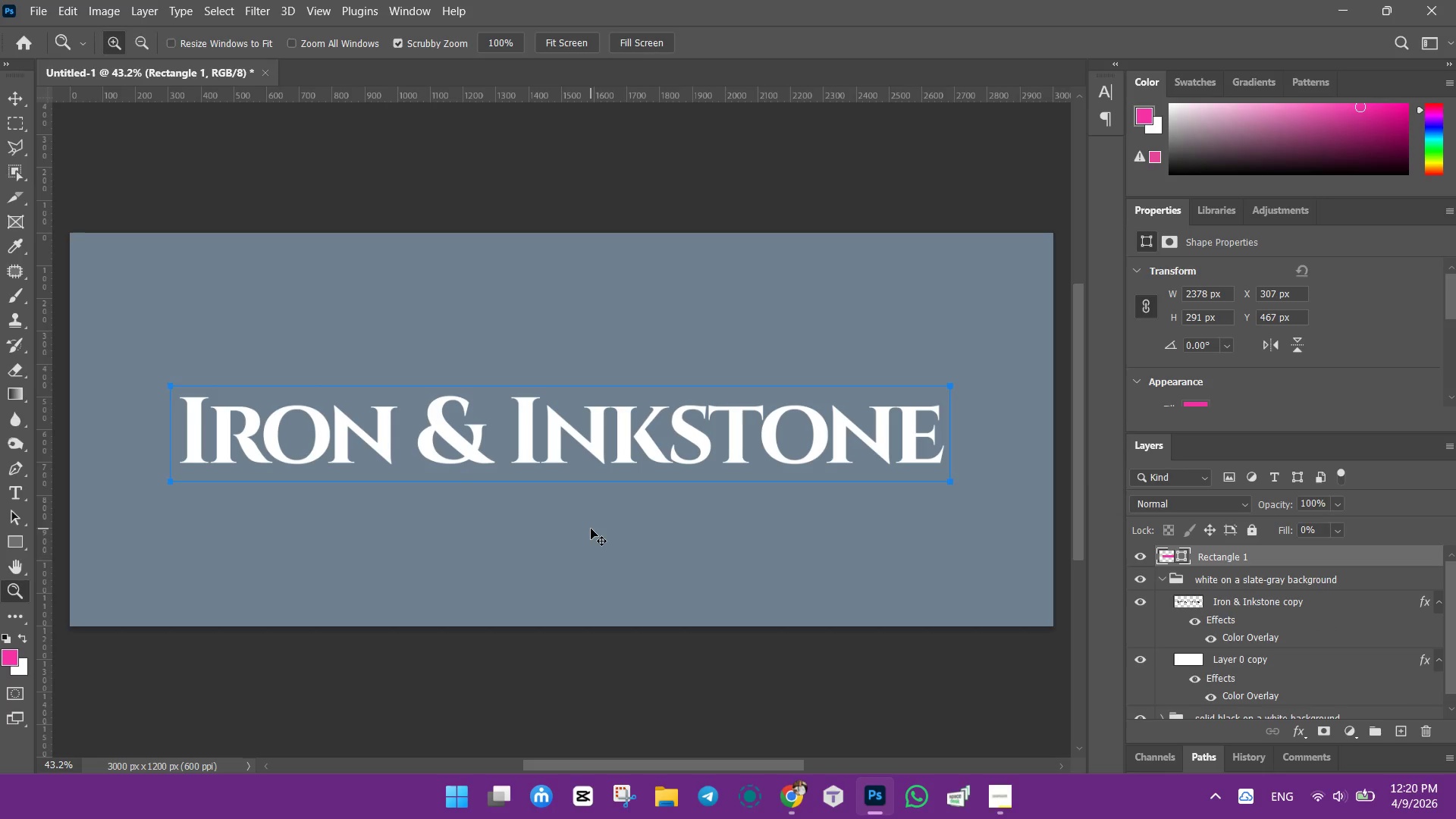 
key(Control+Z)
 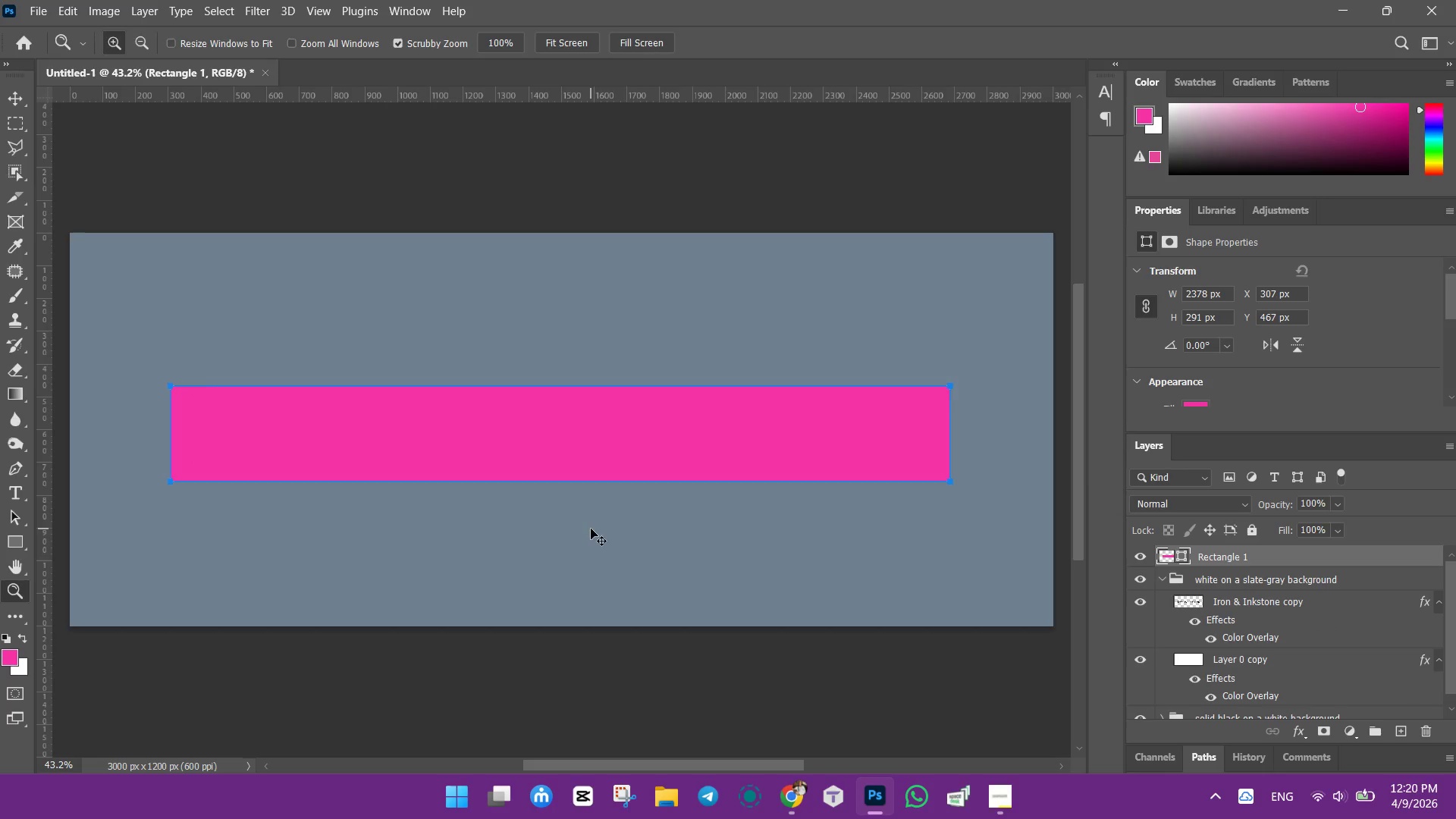 
key(Control+ControlLeft)
 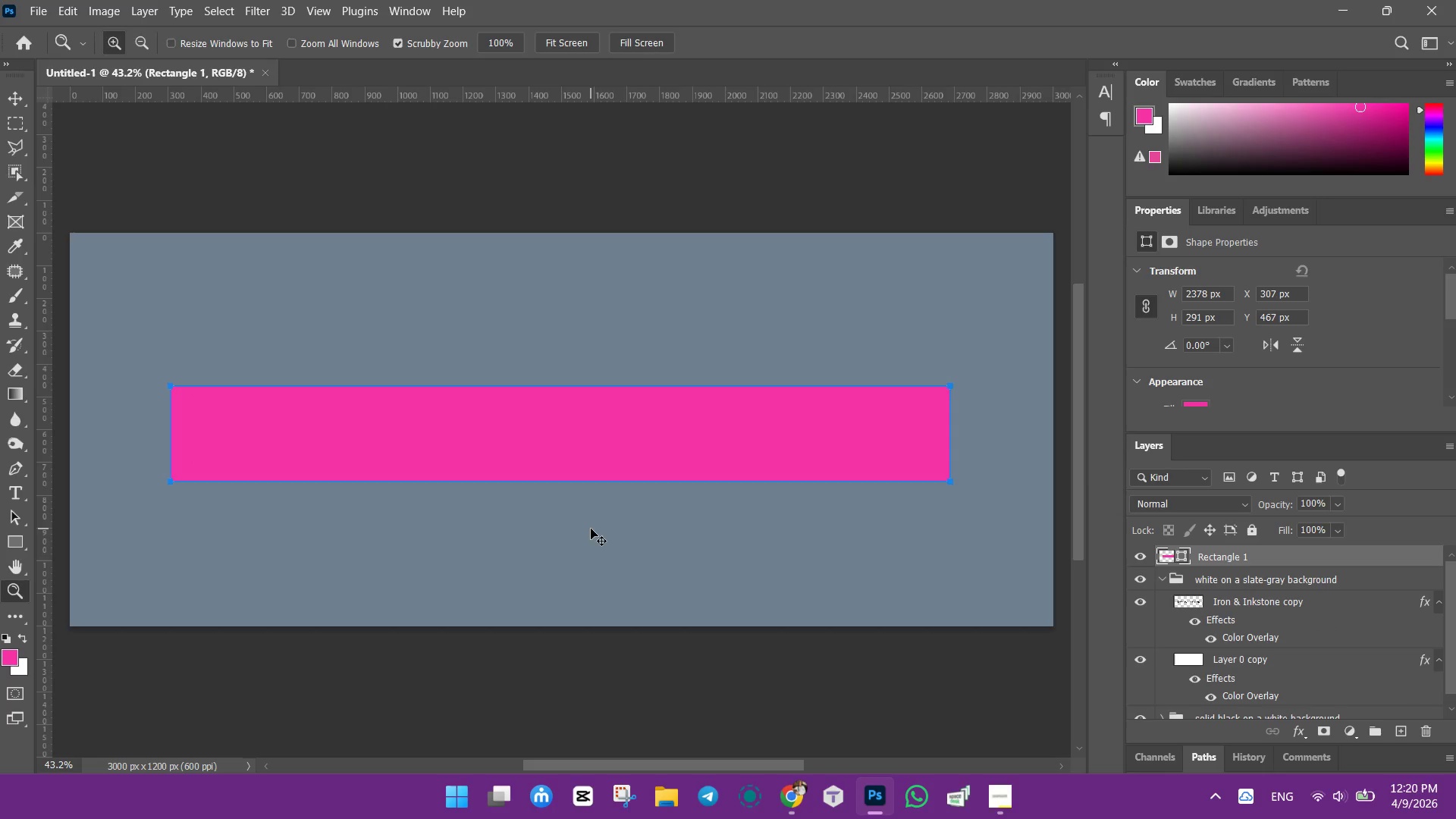 
key(Control+Z)
 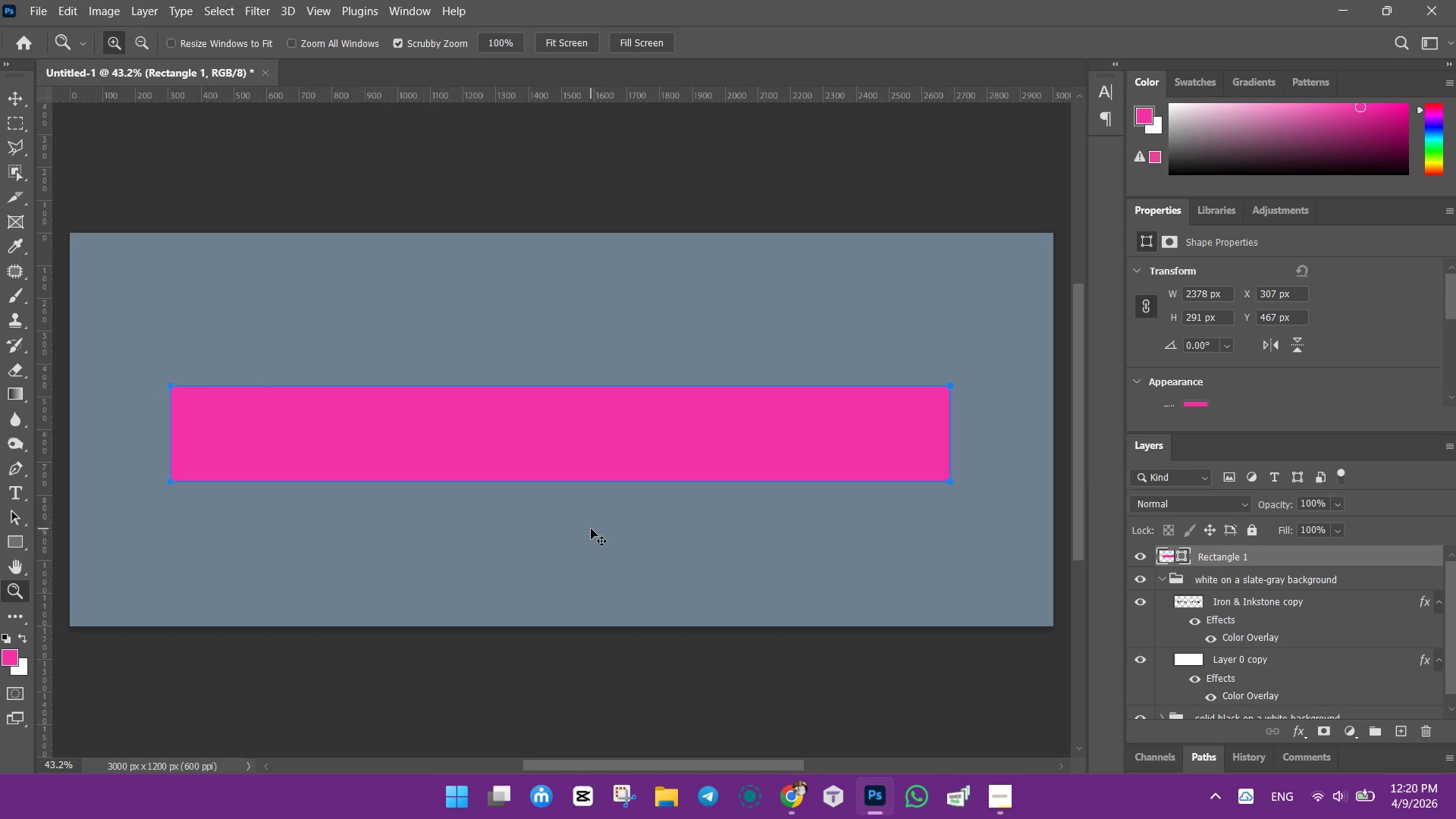 
key(Control+Z)
 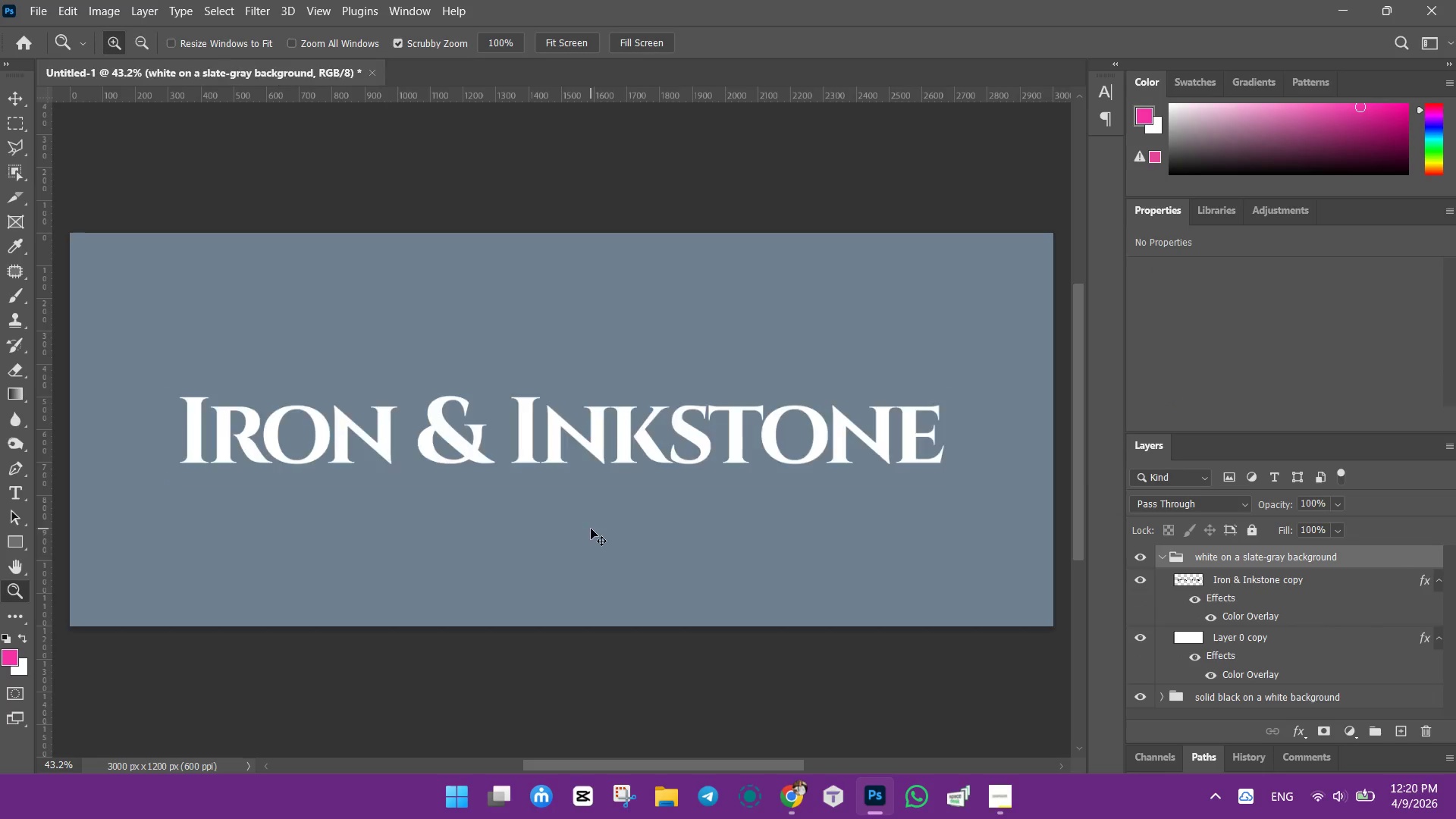 
key(Control+ControlLeft)
 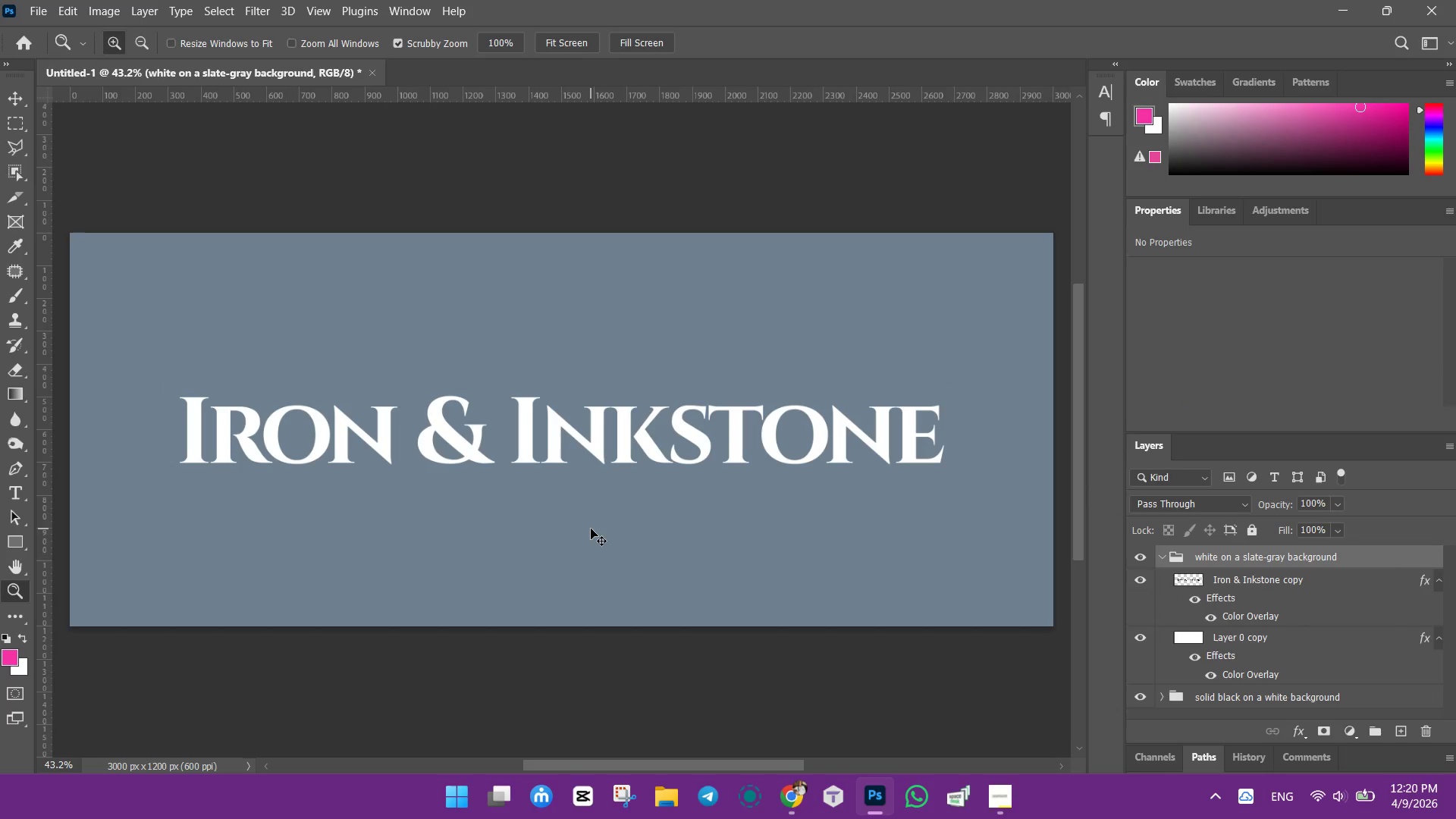 
key(Control+Z)
 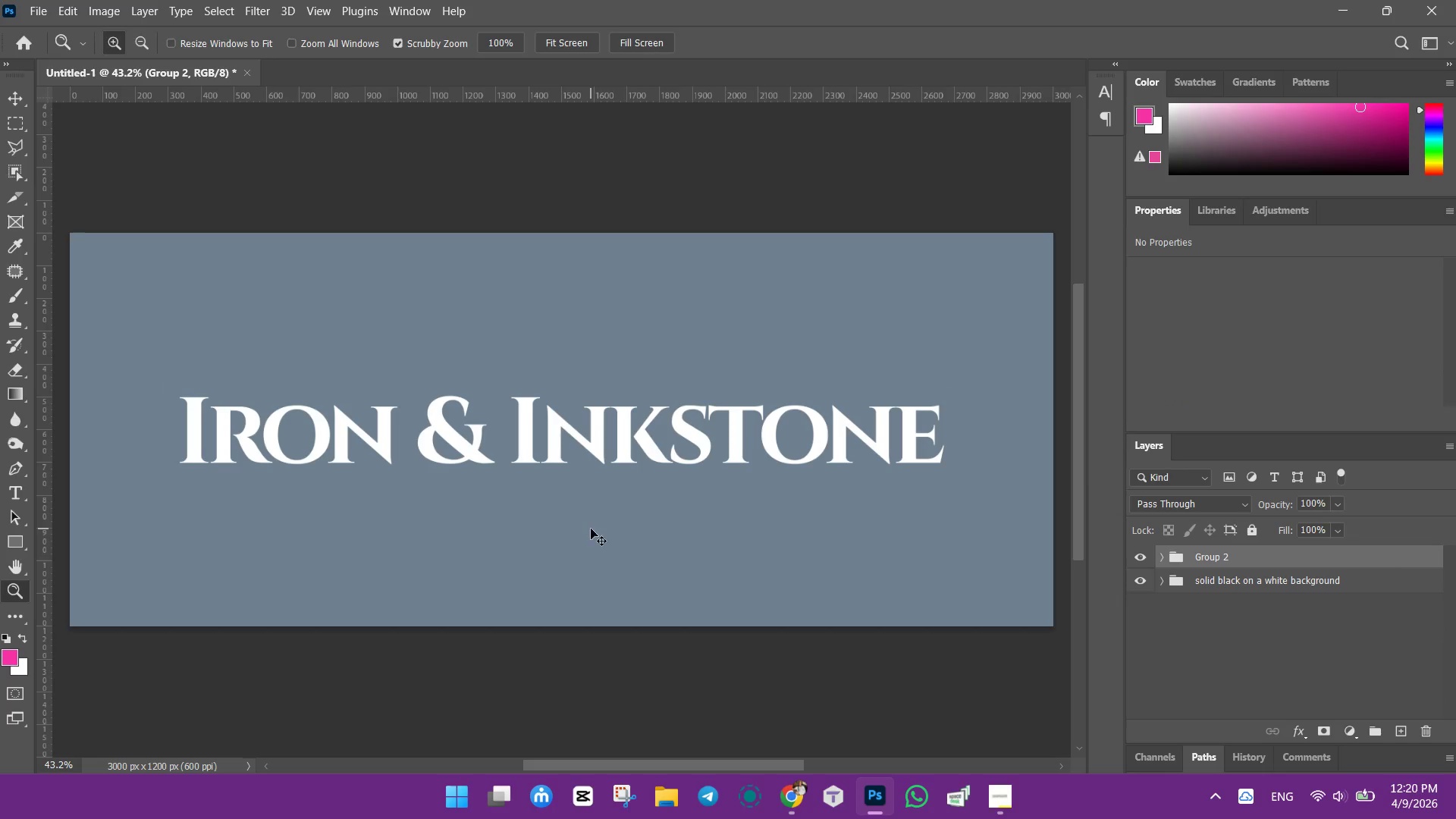 
key(Control+ControlLeft)
 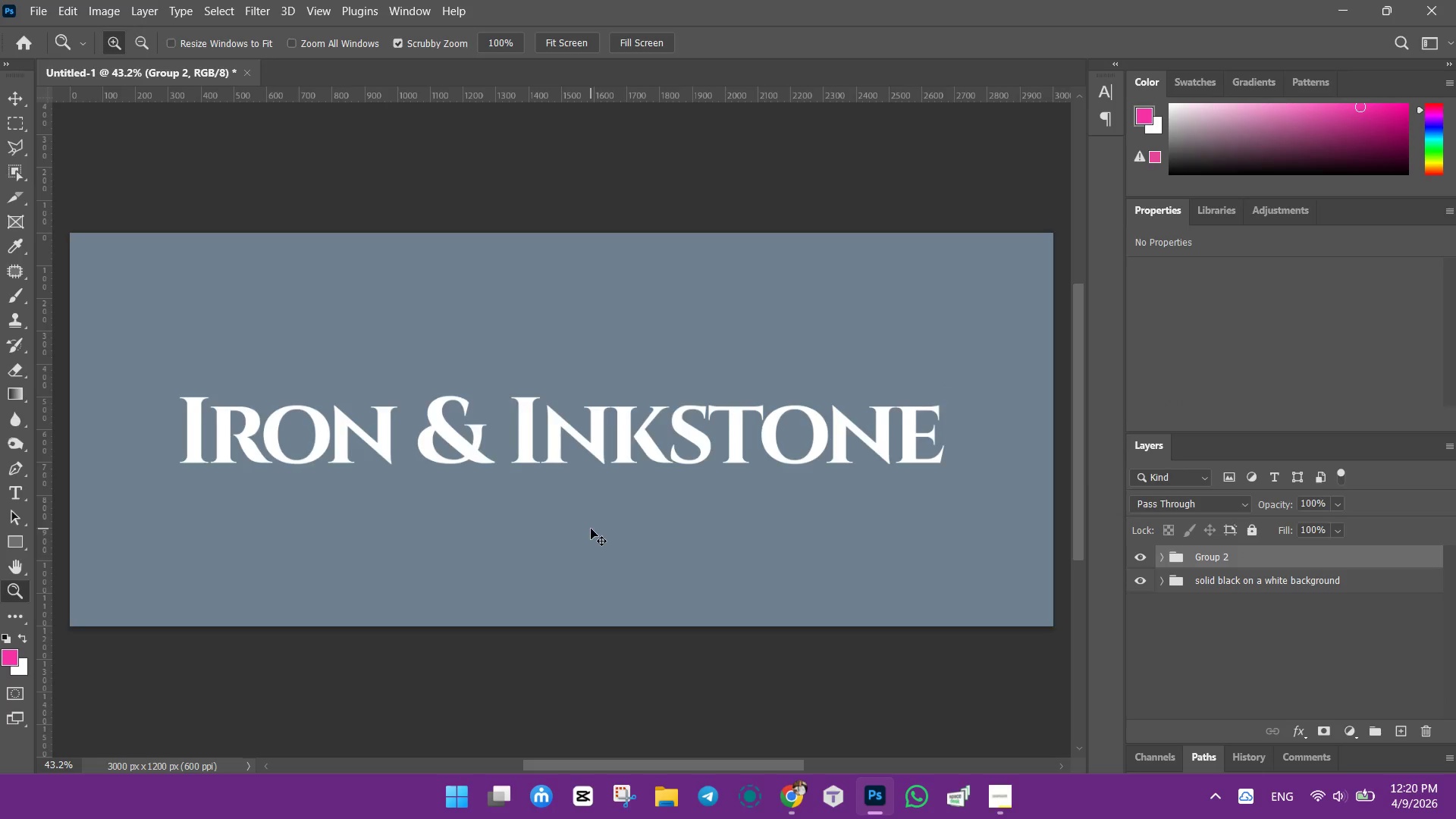 
key(Control+Z)
 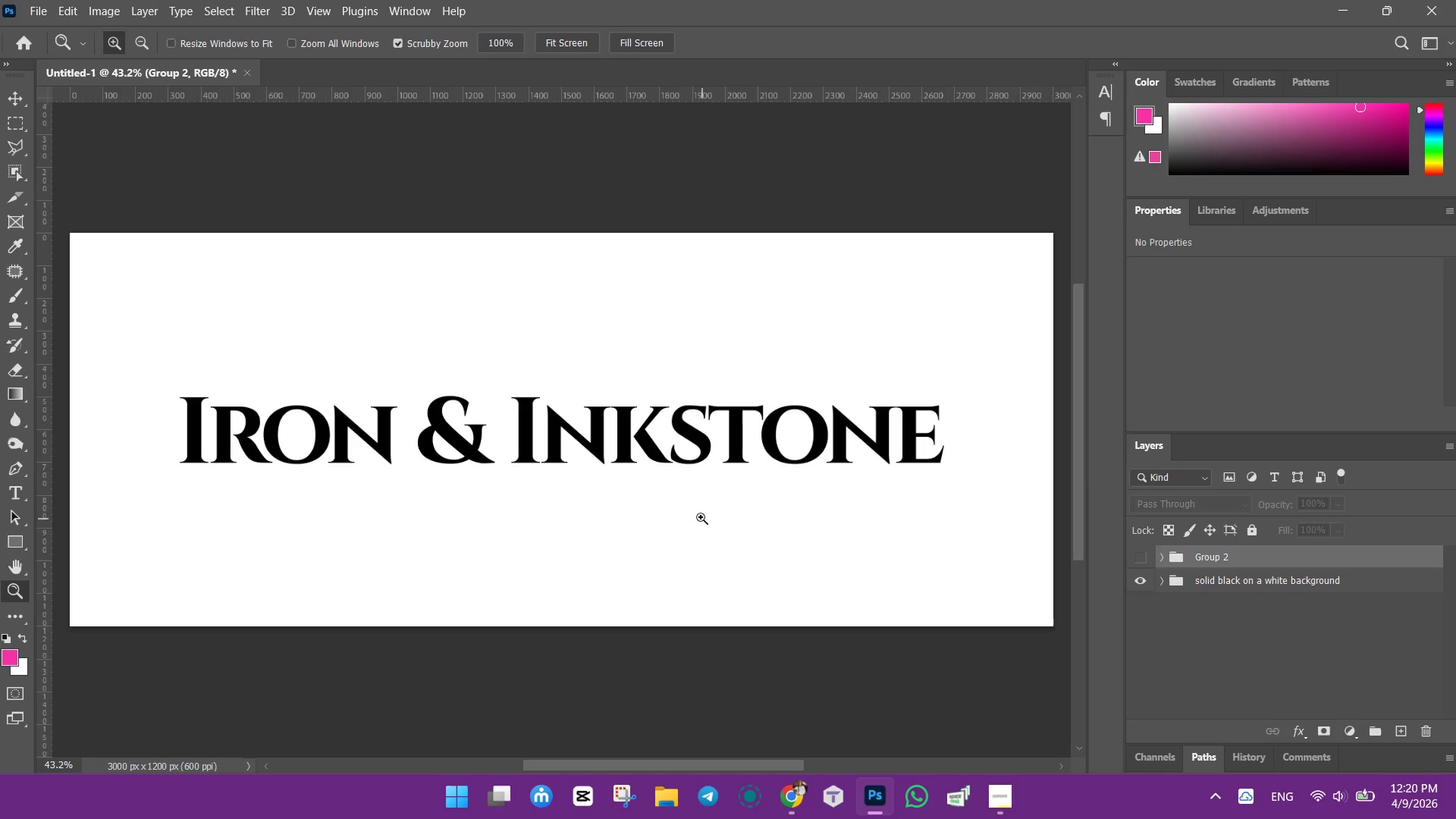 
key(Control+ControlLeft)
 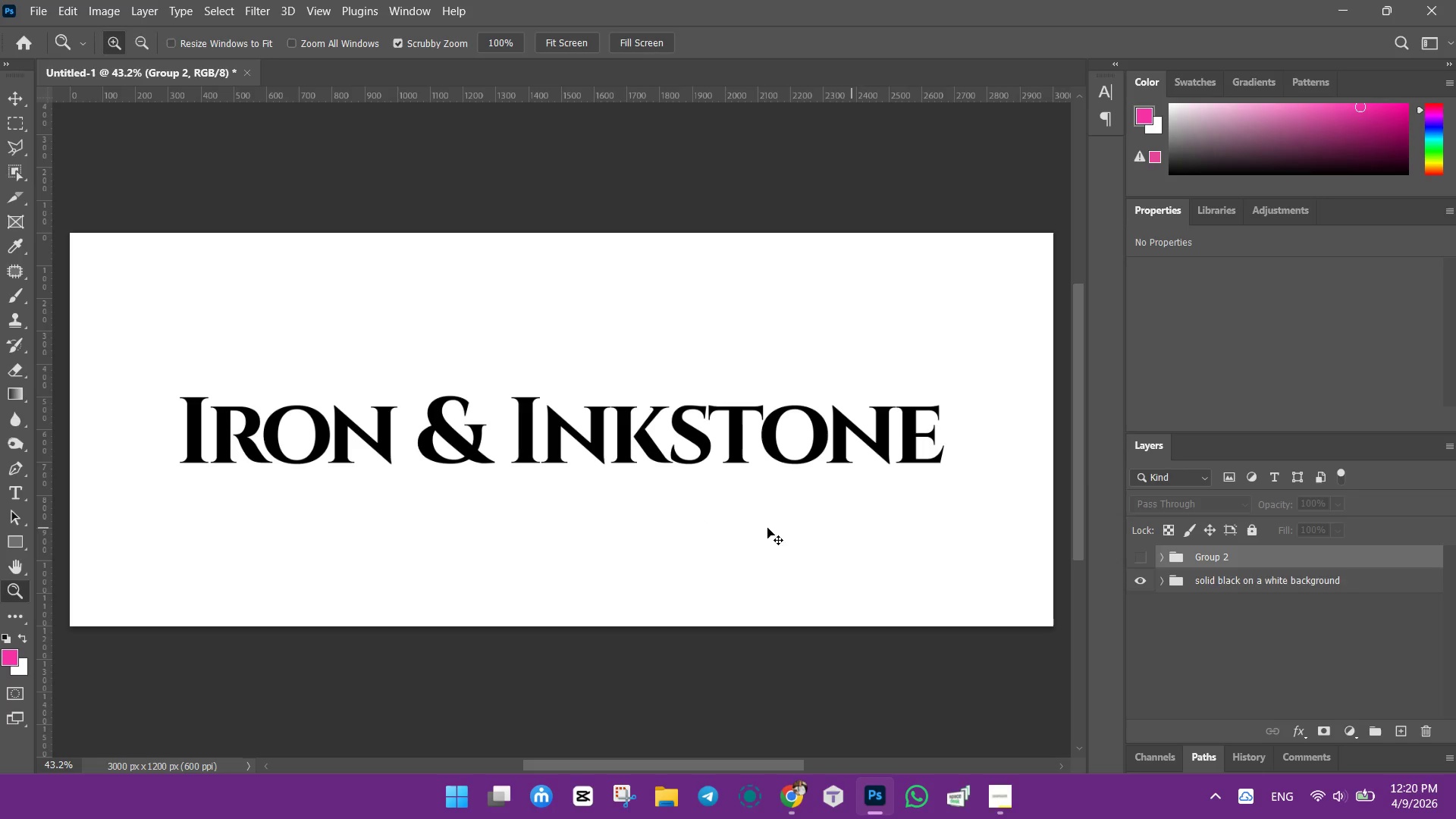 
key(Control+Z)
 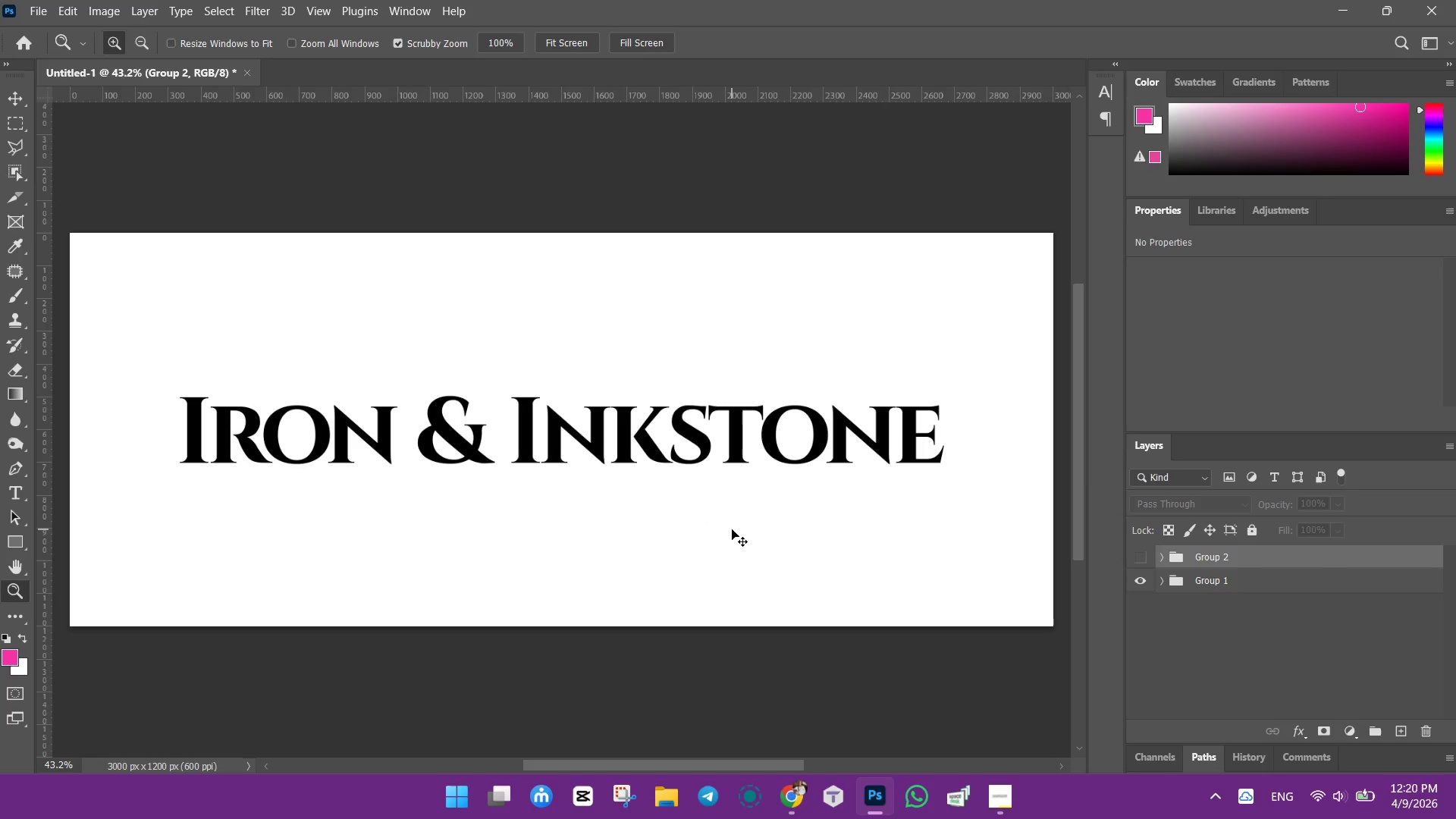 
key(Control+ControlLeft)
 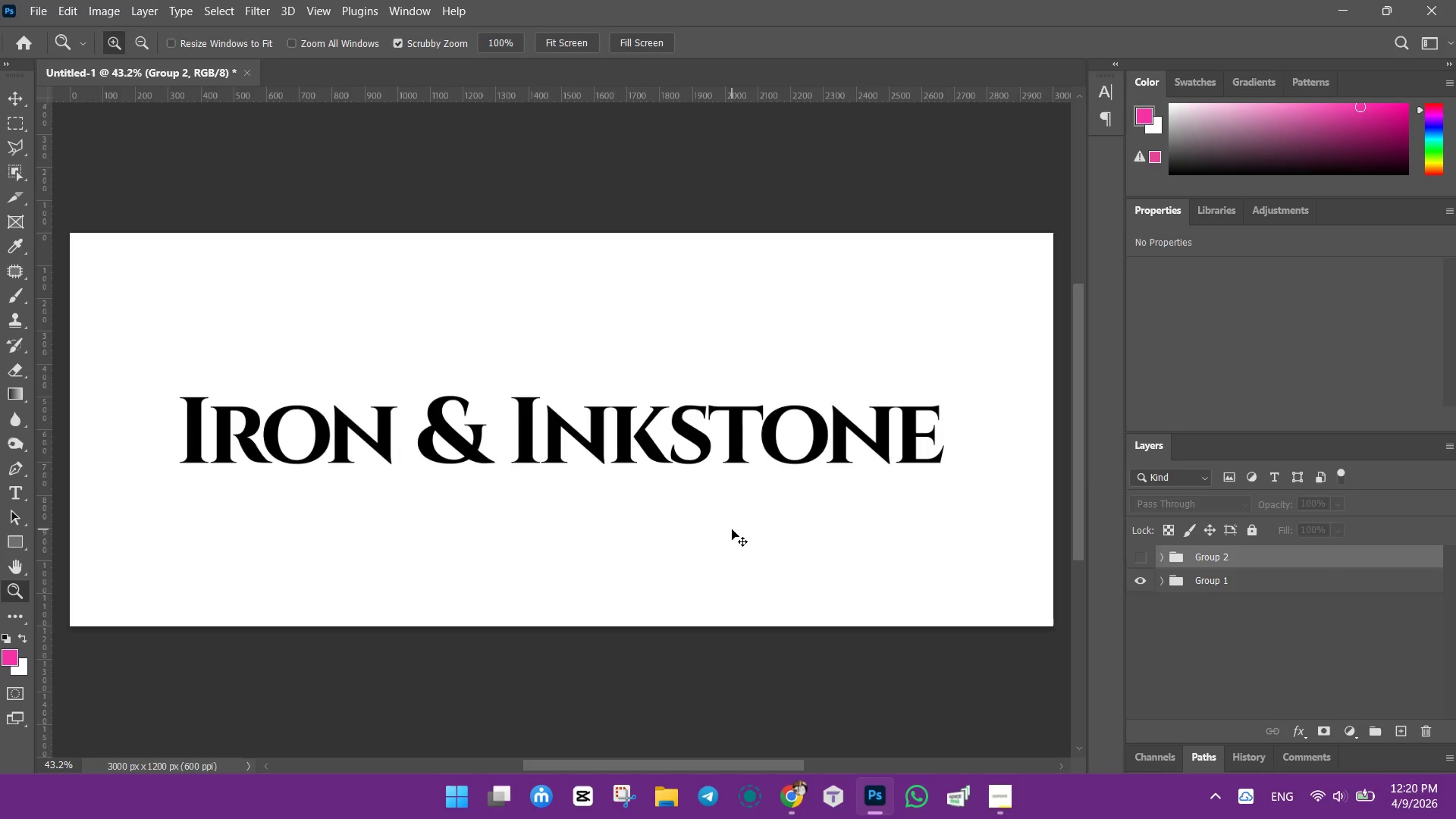 
key(Control+Z)
 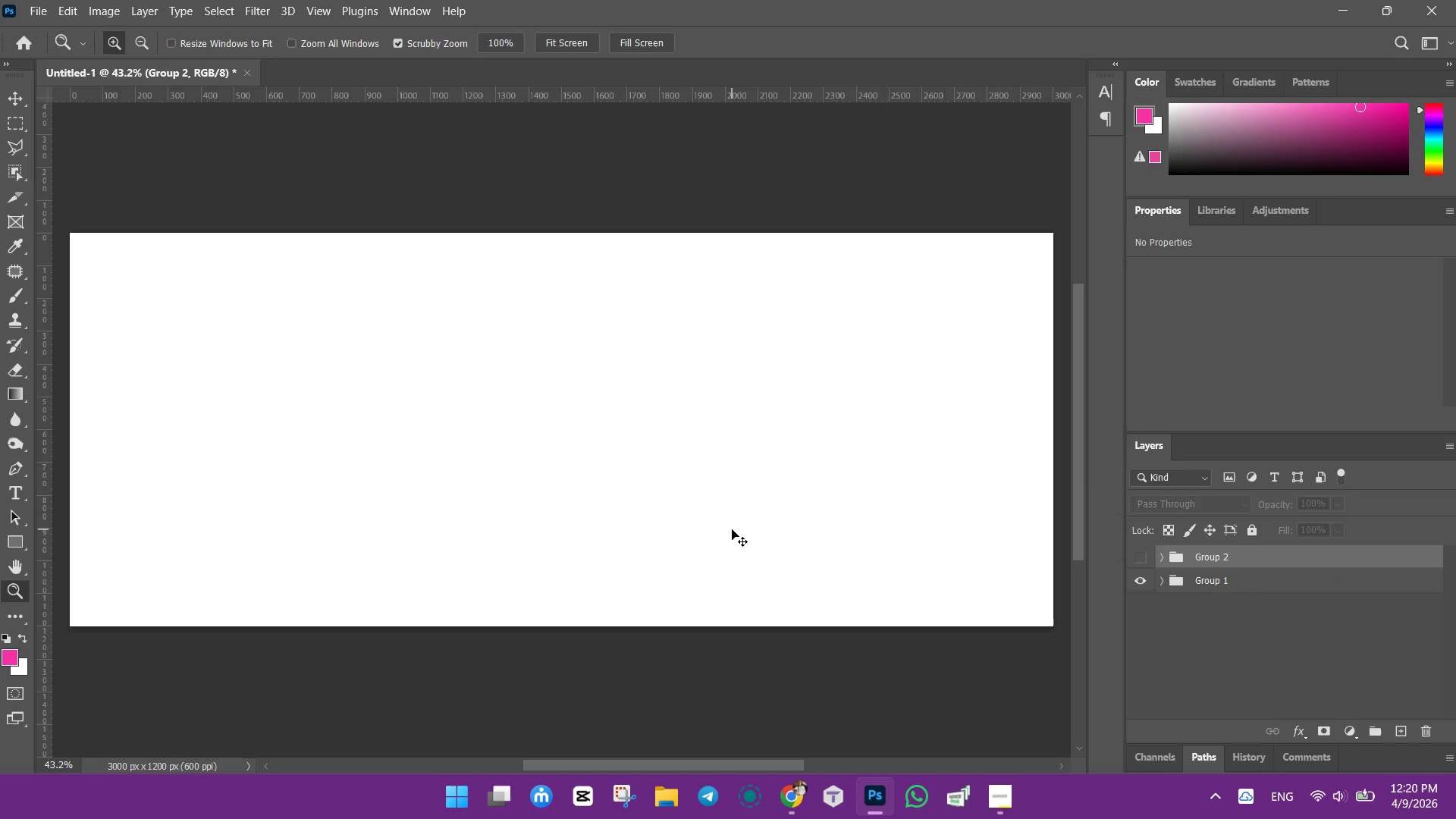 
key(Control+ControlLeft)
 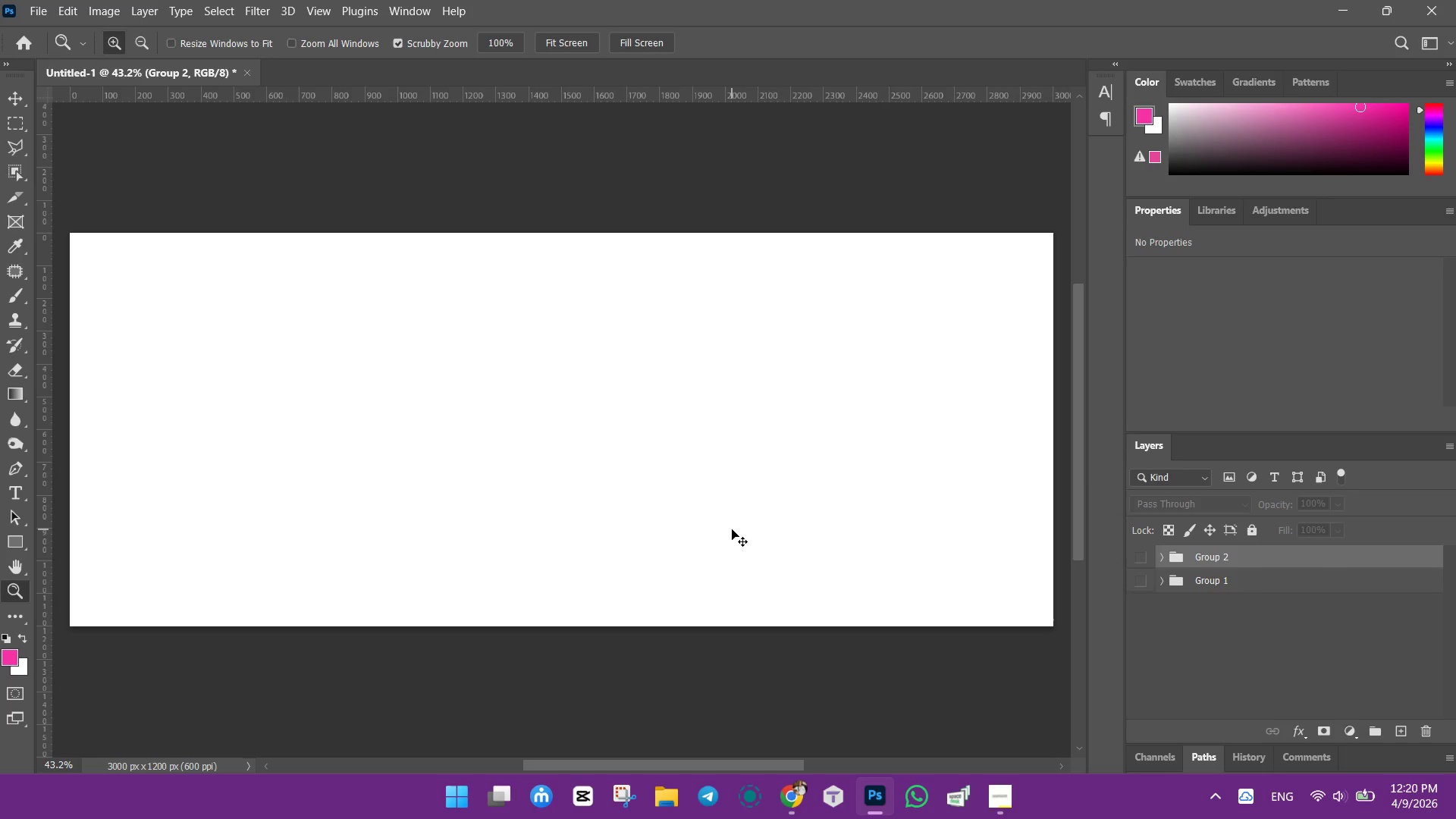 
key(Control+Z)
 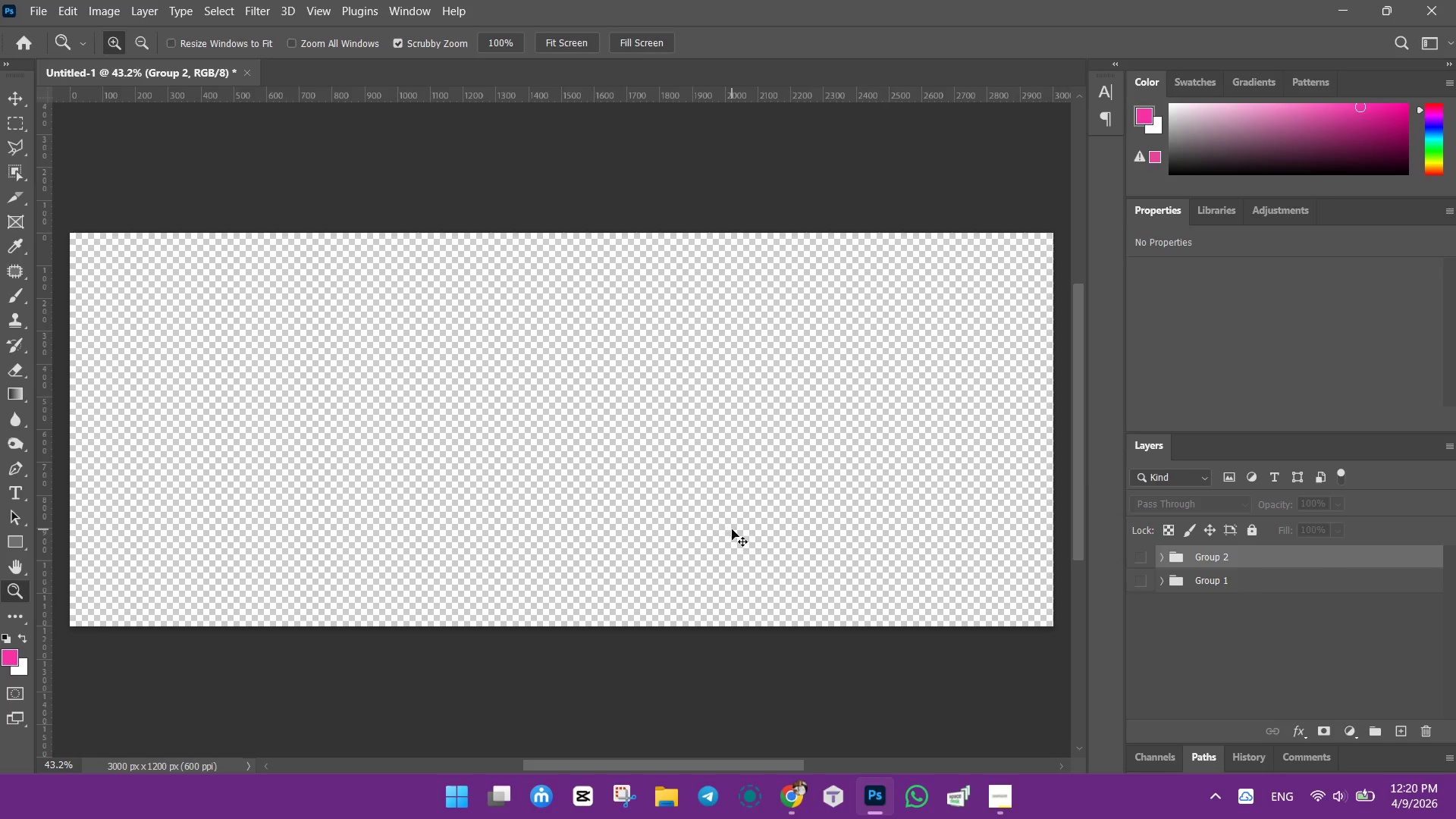 
key(Control+ControlLeft)
 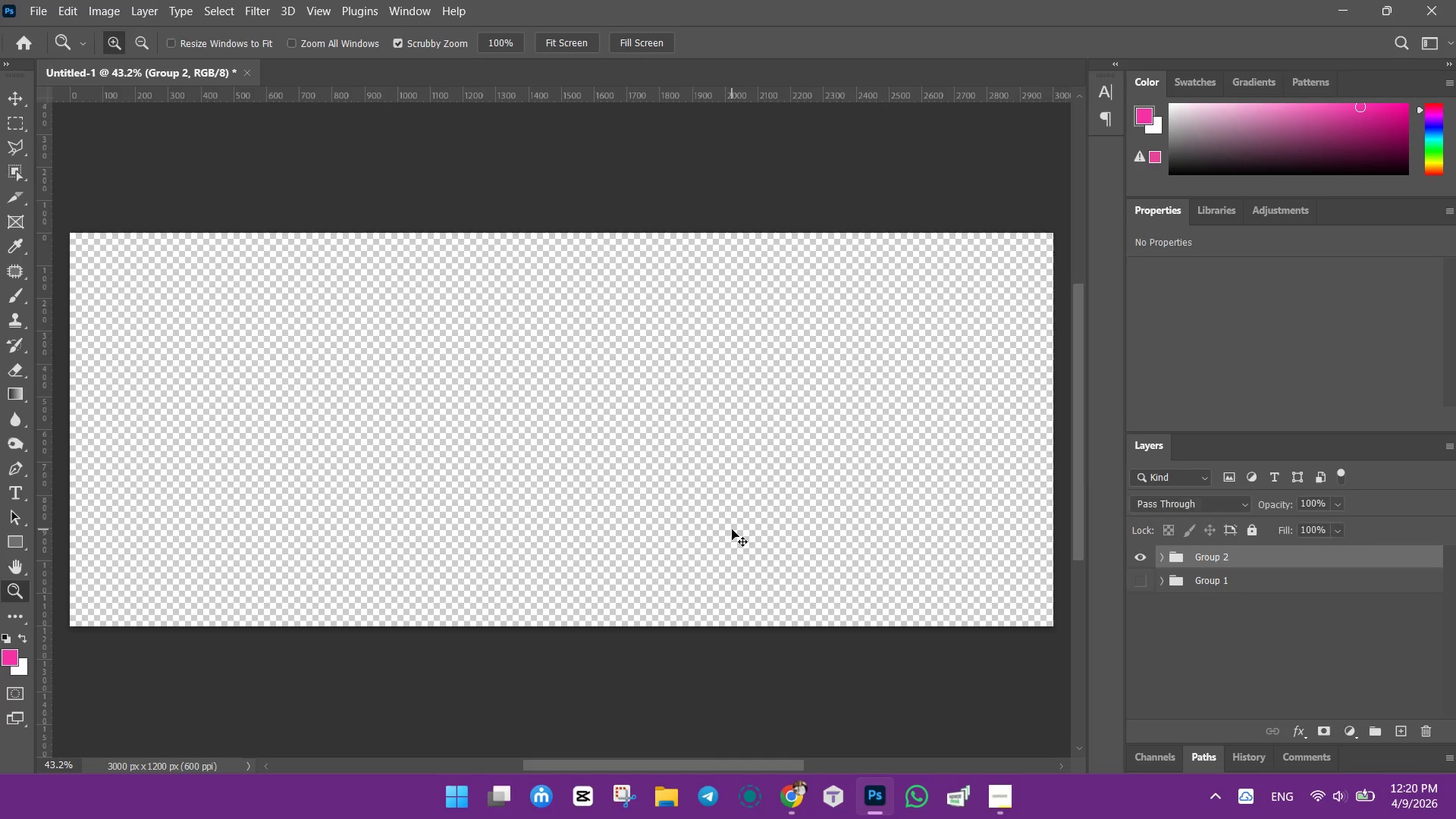 
key(Control+Z)
 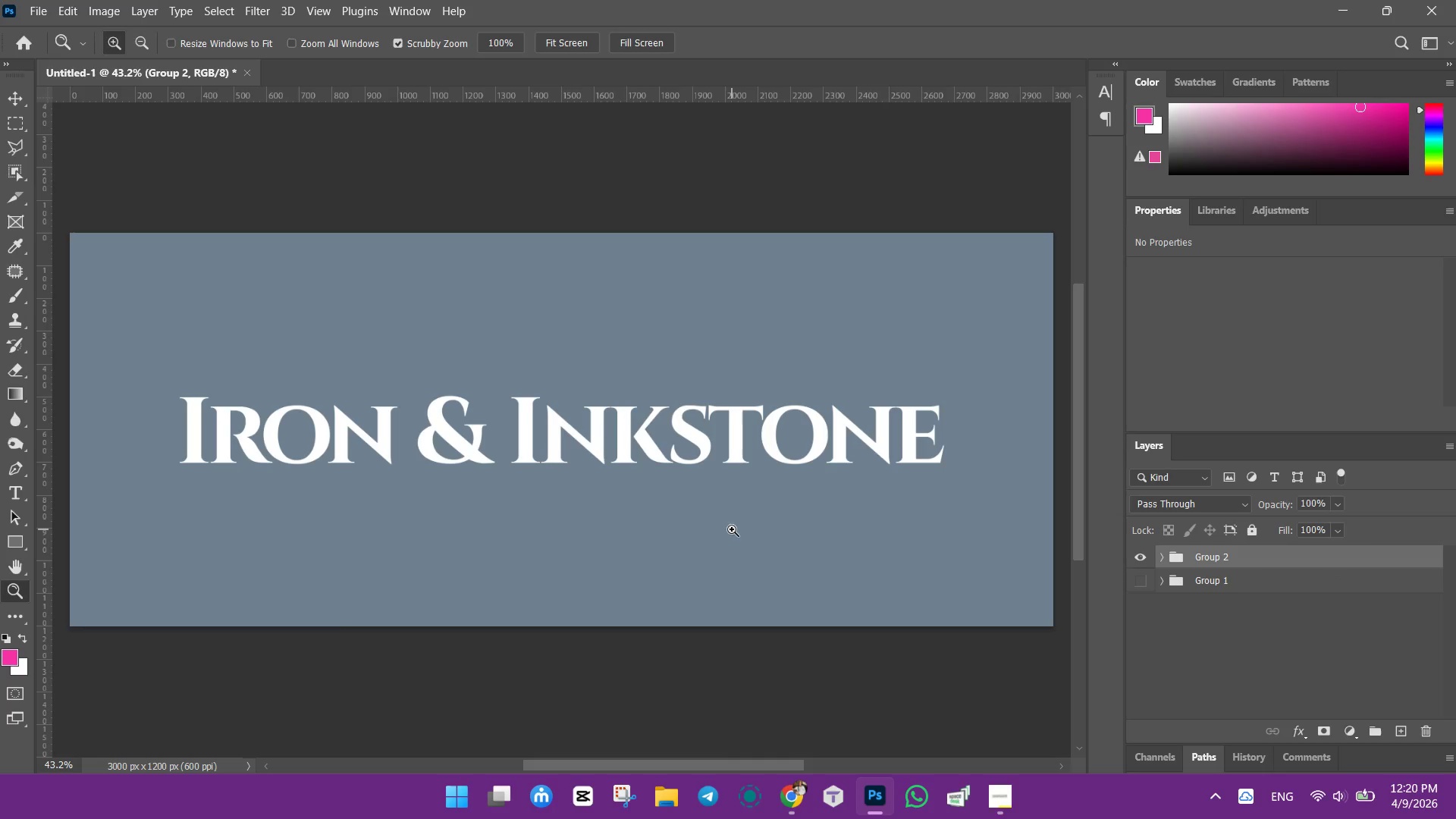 
key(Control+ControlLeft)
 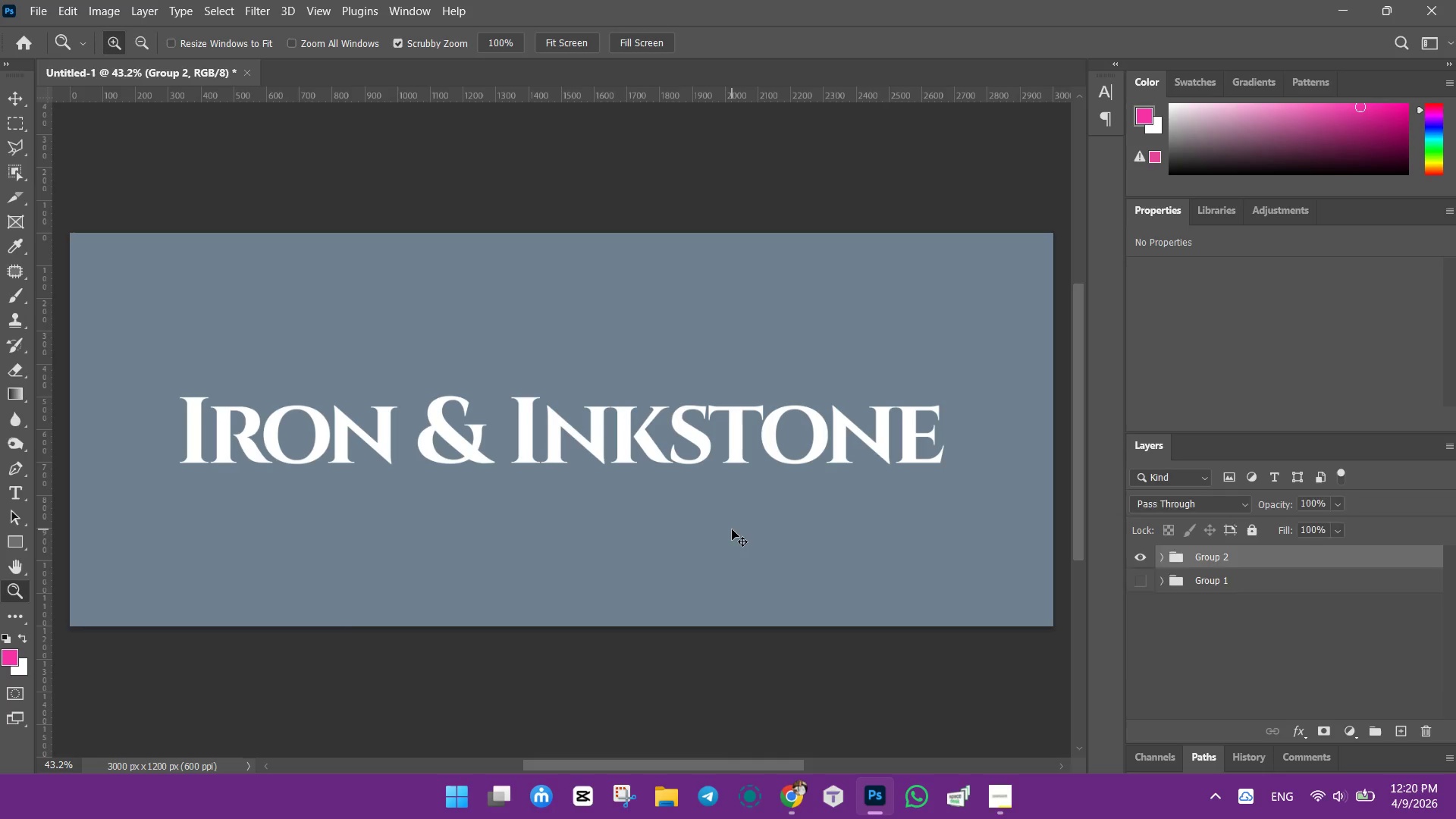 
key(Control+Z)
 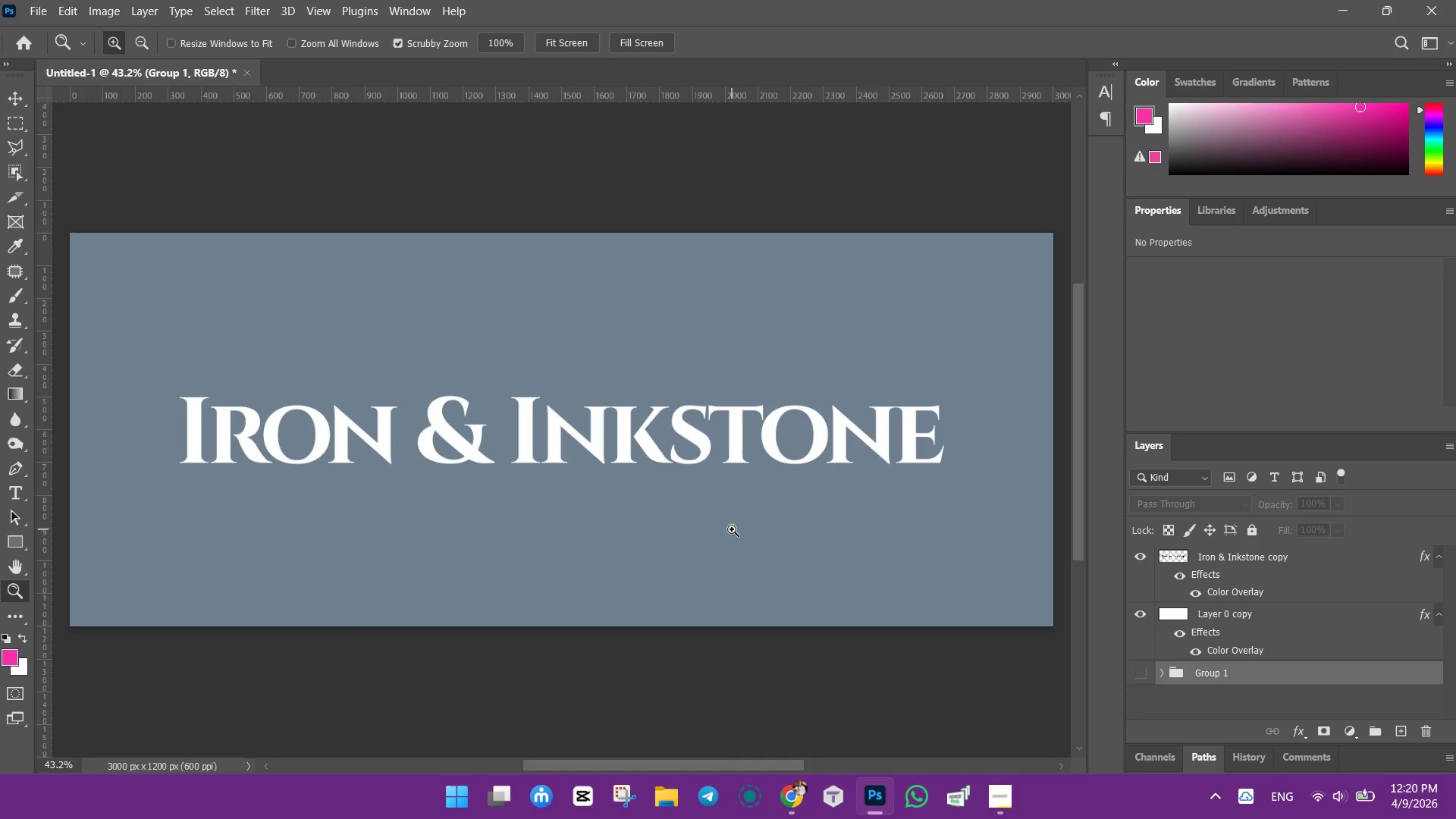 
key(Control+Z)
 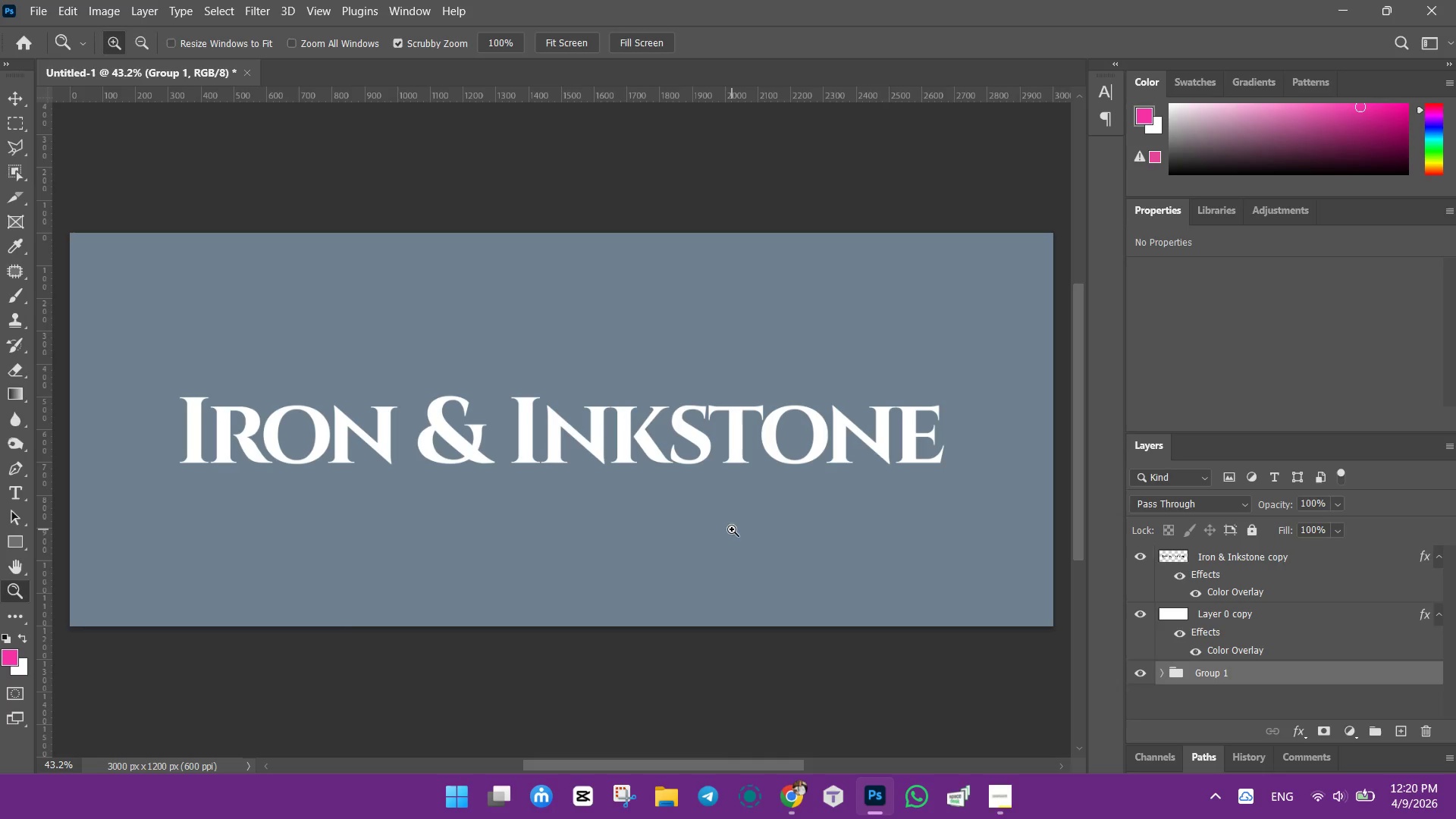 
key(Control+ControlLeft)
 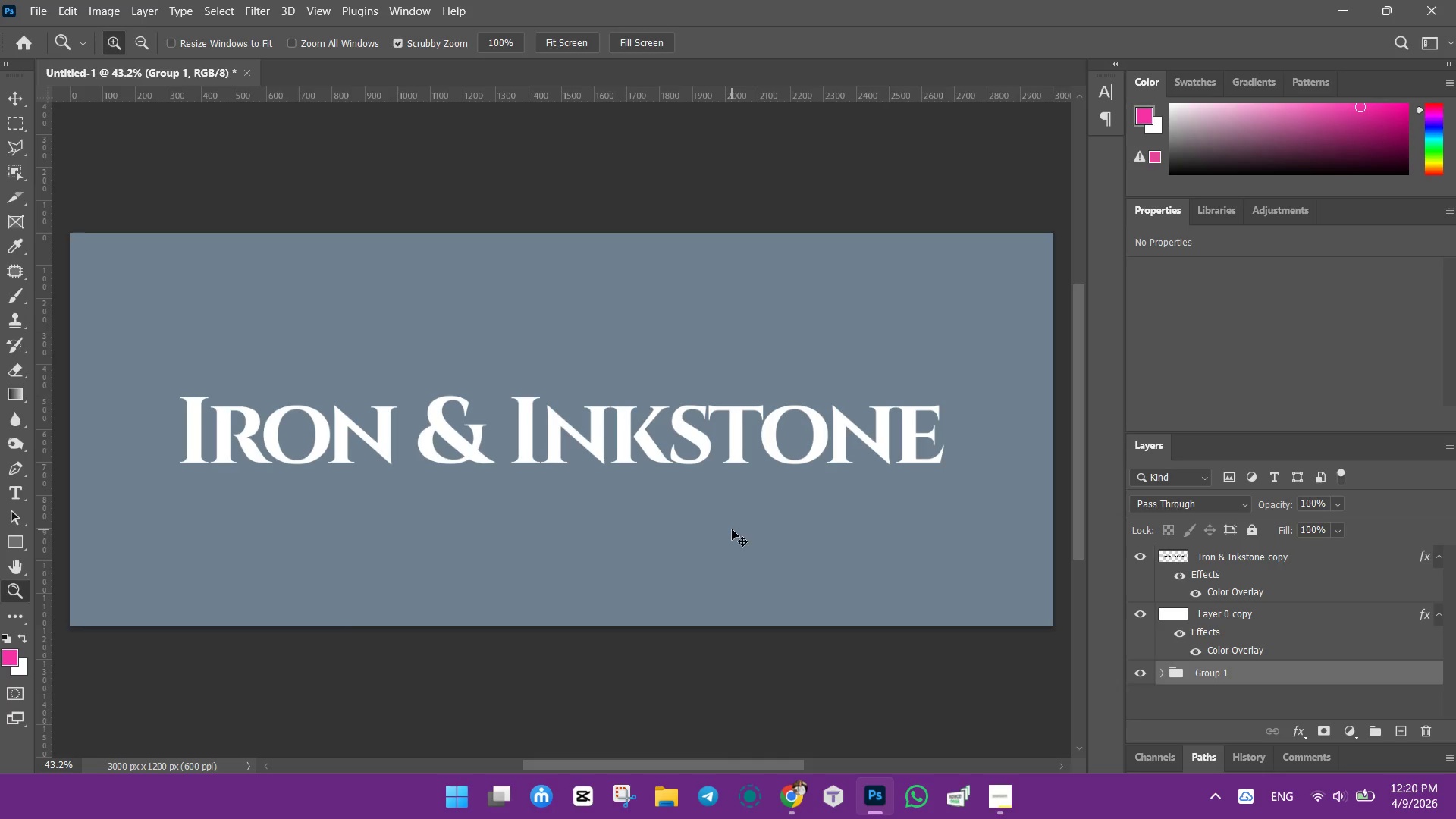 
key(Control+Z)
 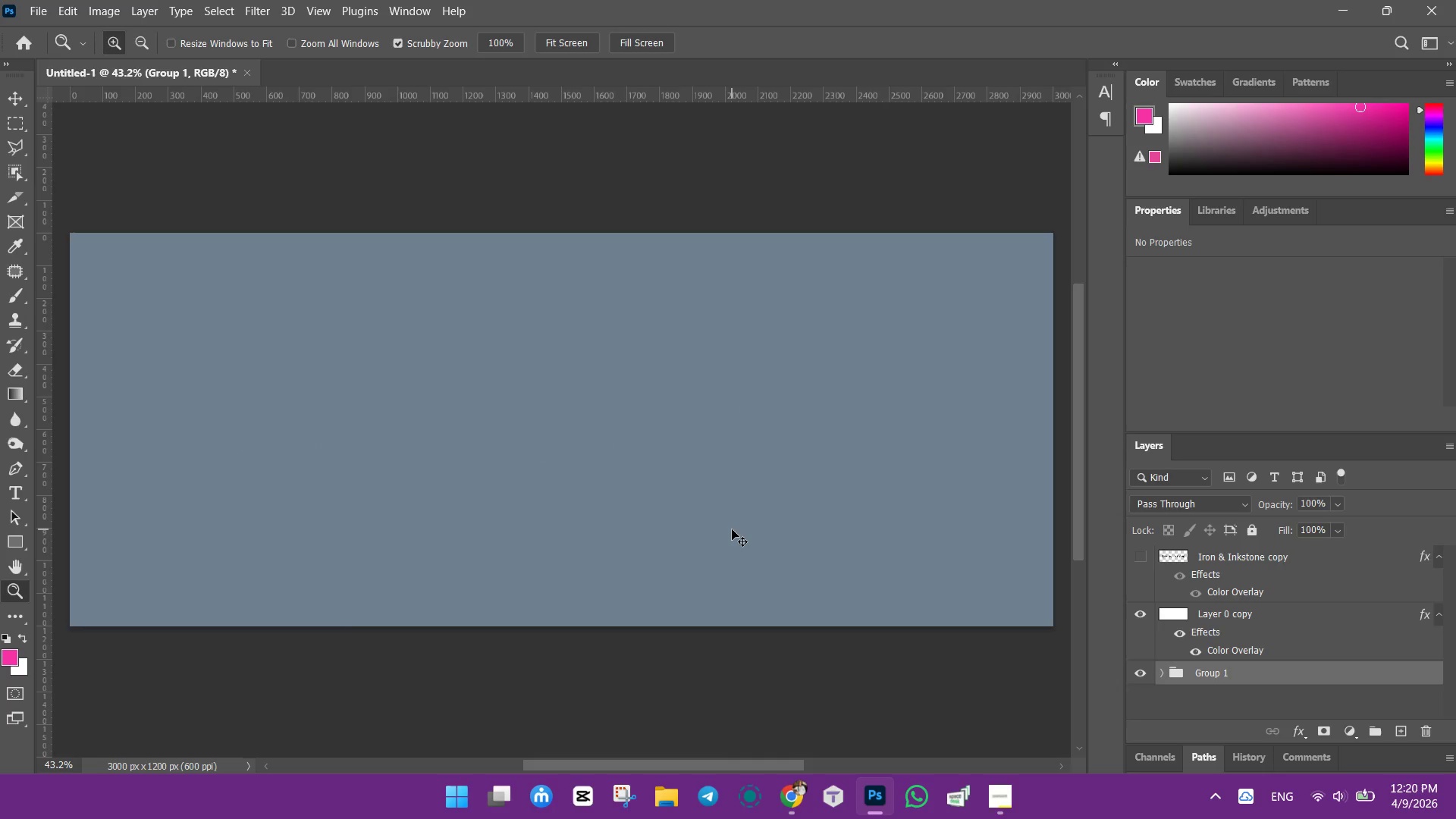 
key(Control+ControlLeft)
 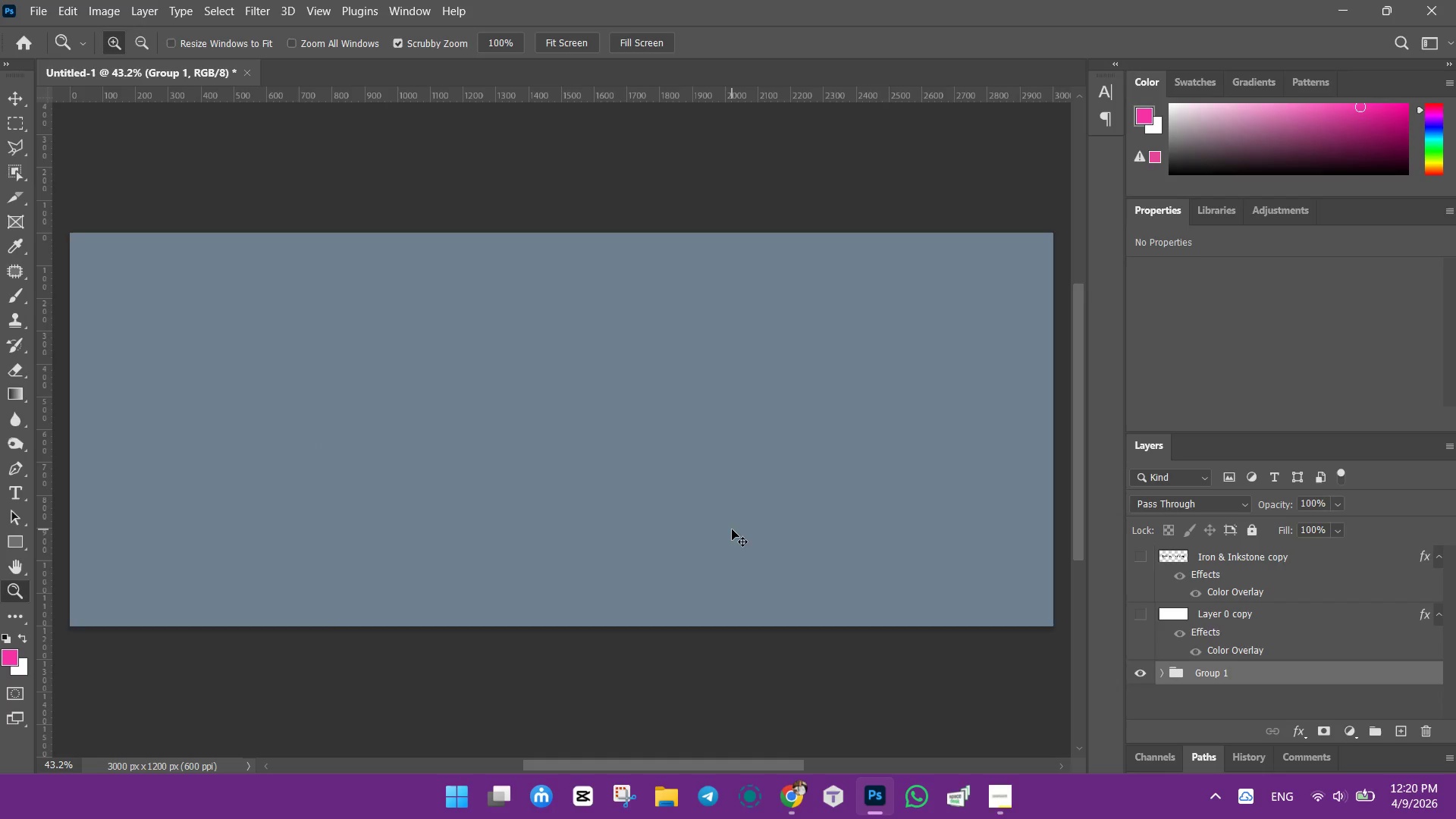 
key(Control+Z)
 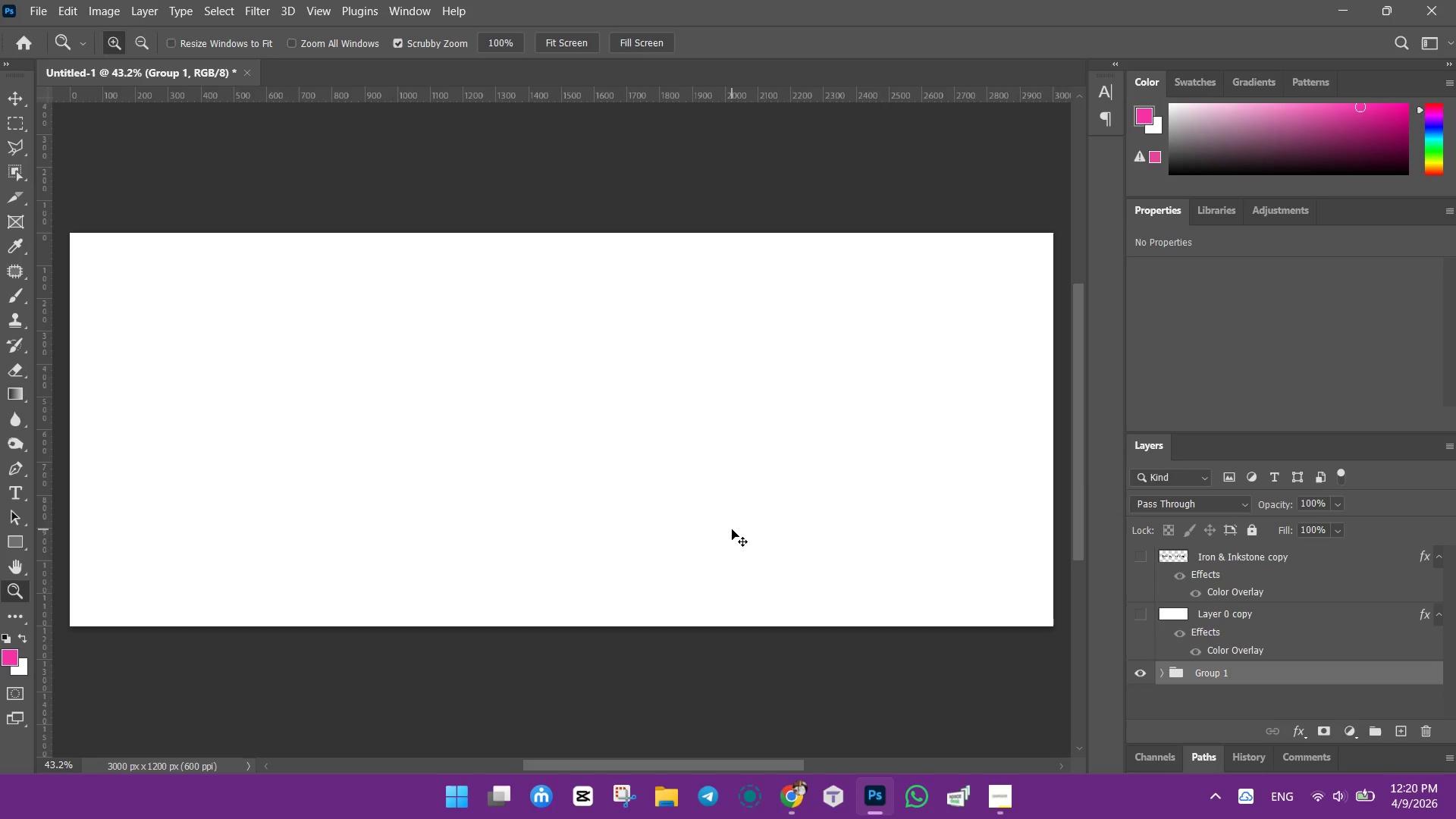 
key(Control+ControlLeft)
 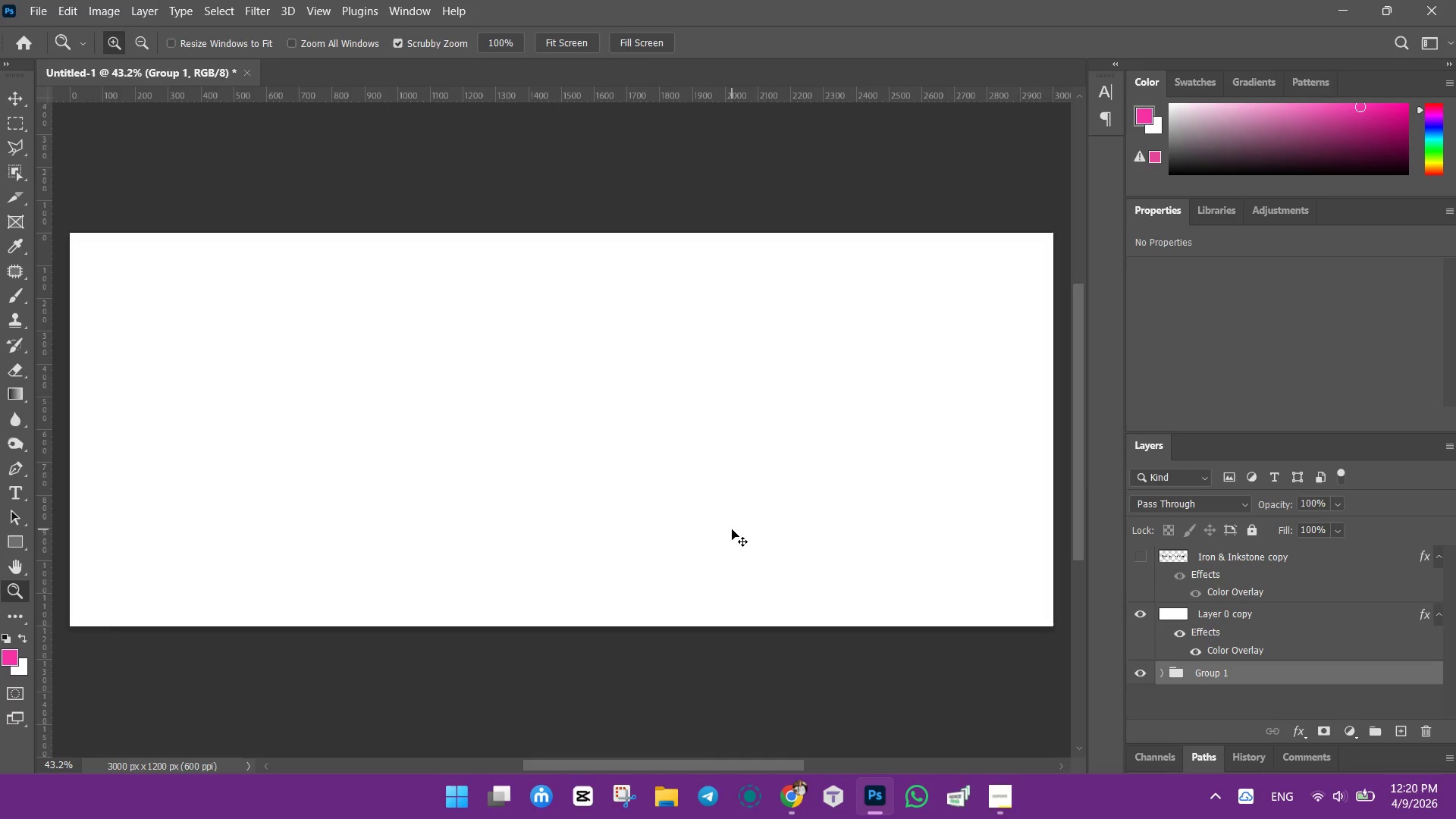 
key(Control+Z)
 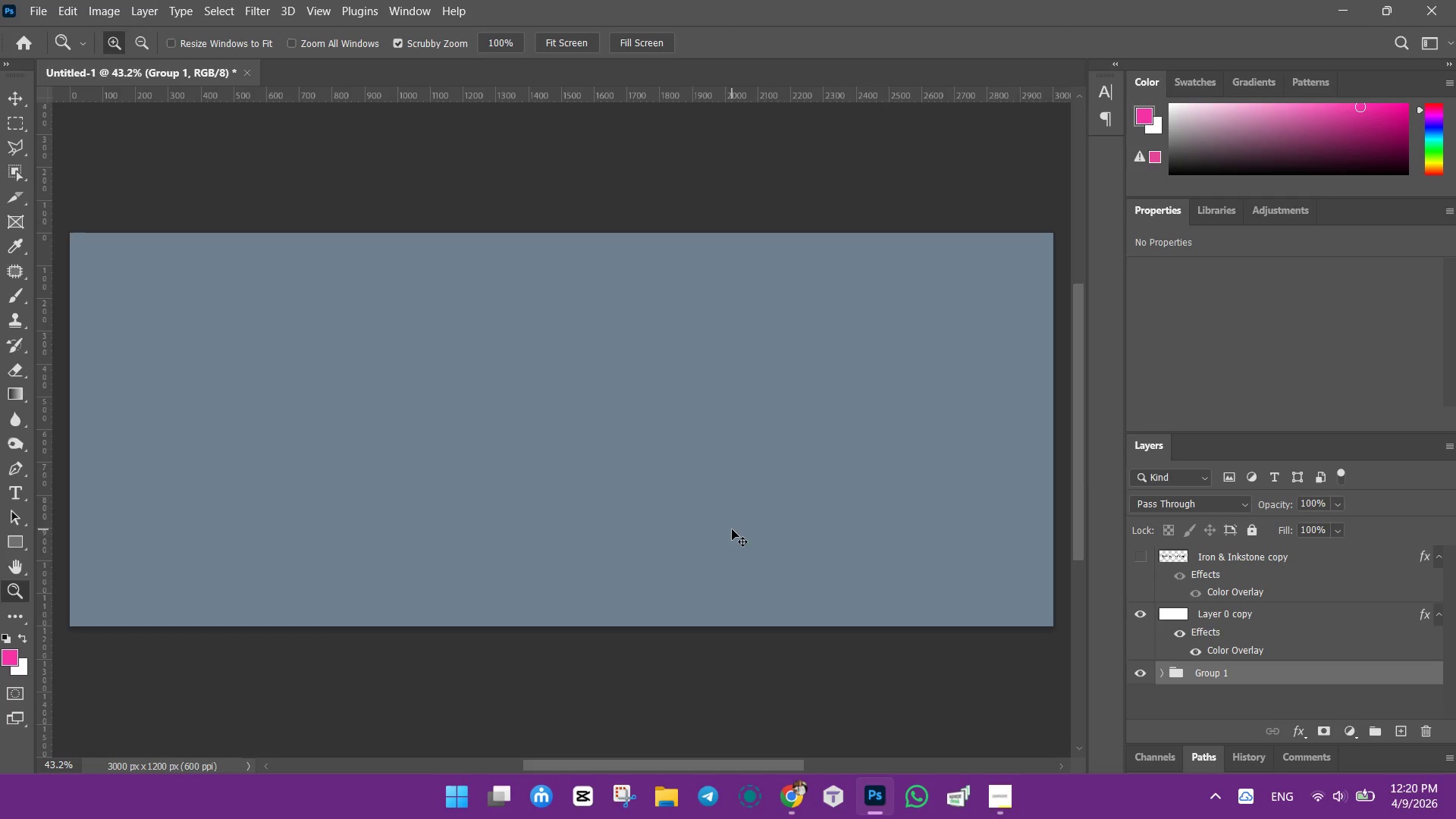 
key(Control+Z)
 